 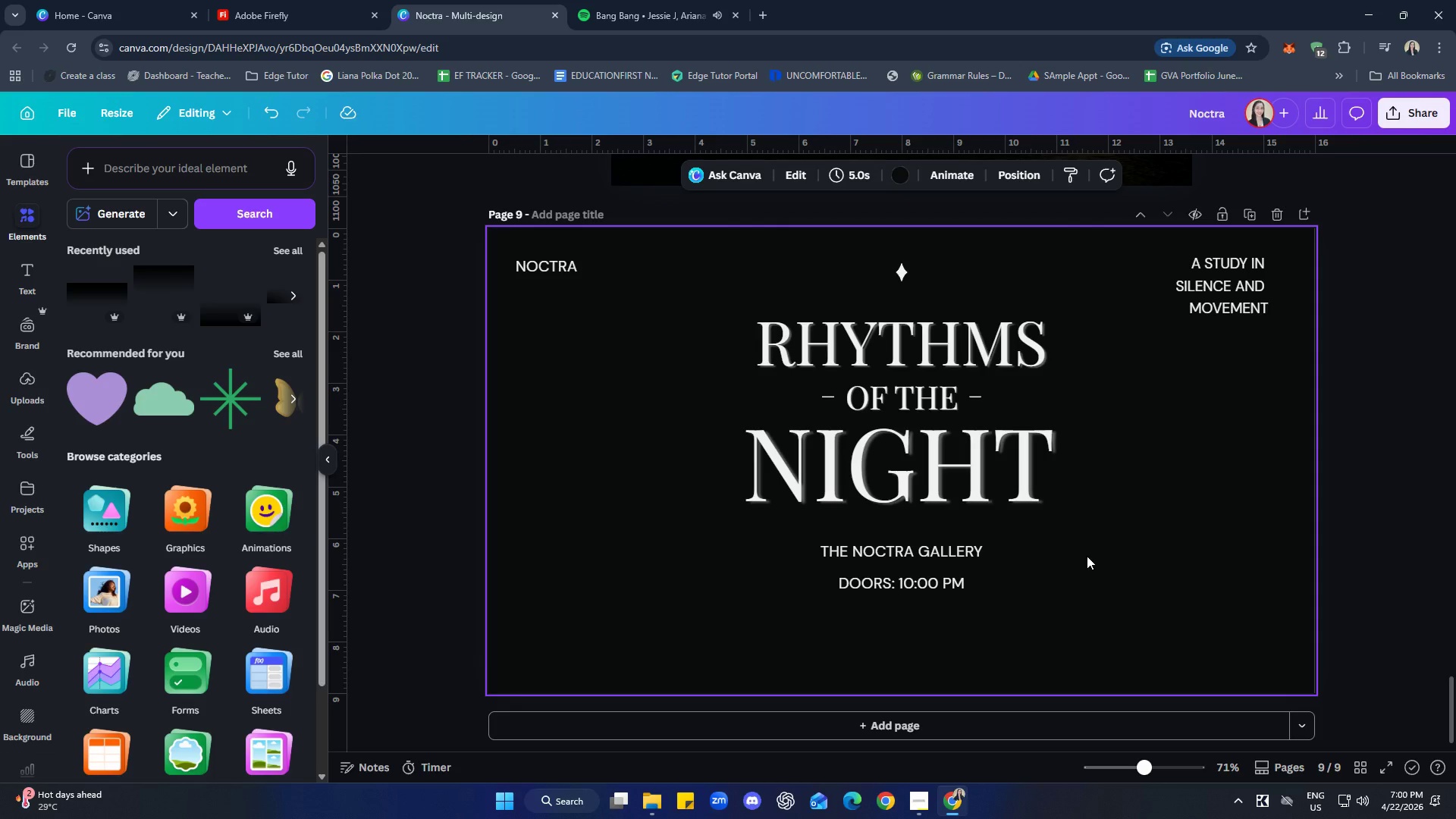 
left_click([1086, 586])
 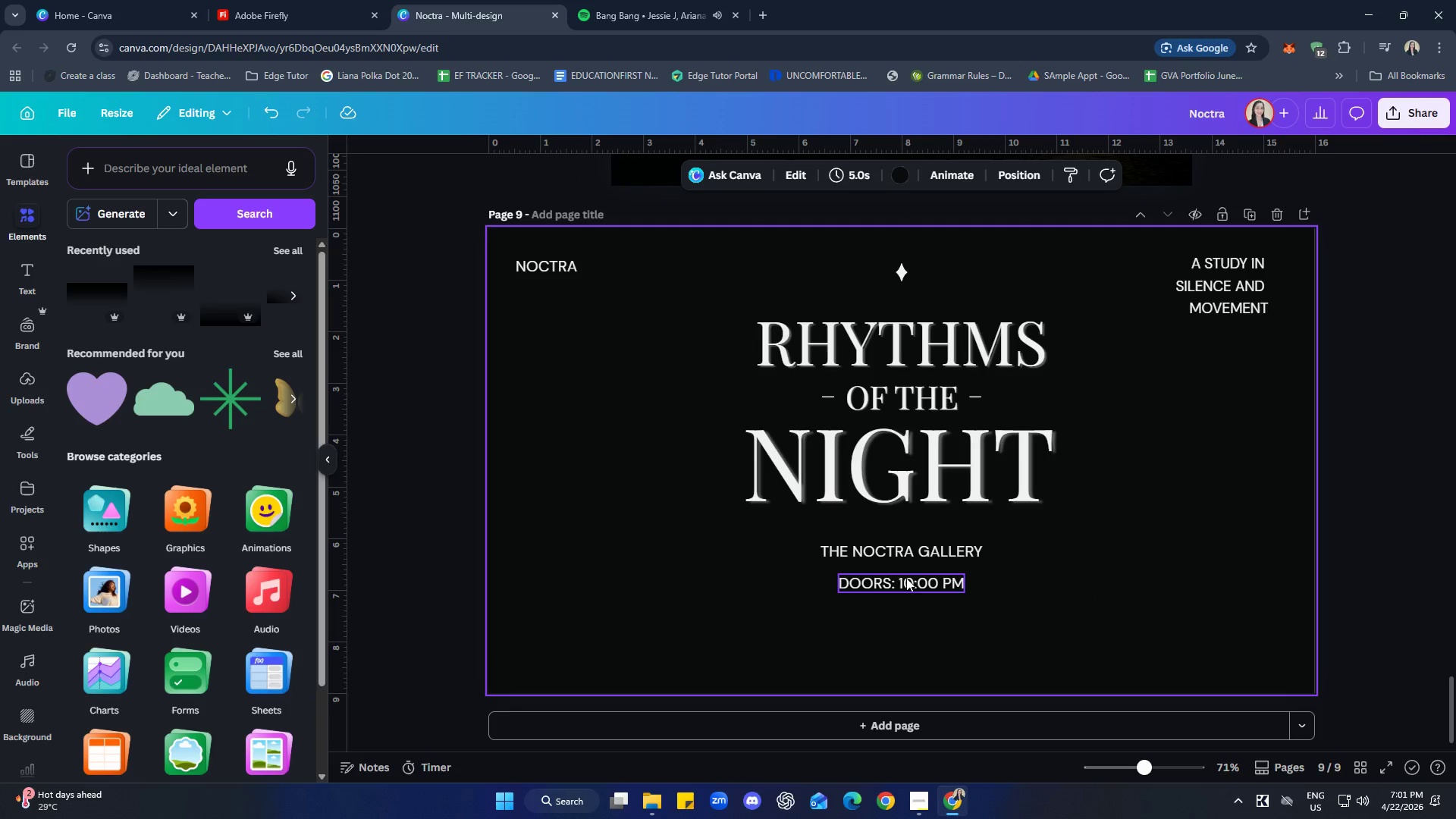 
left_click_drag(start_coordinate=[913, 582], to_coordinate=[914, 575])
 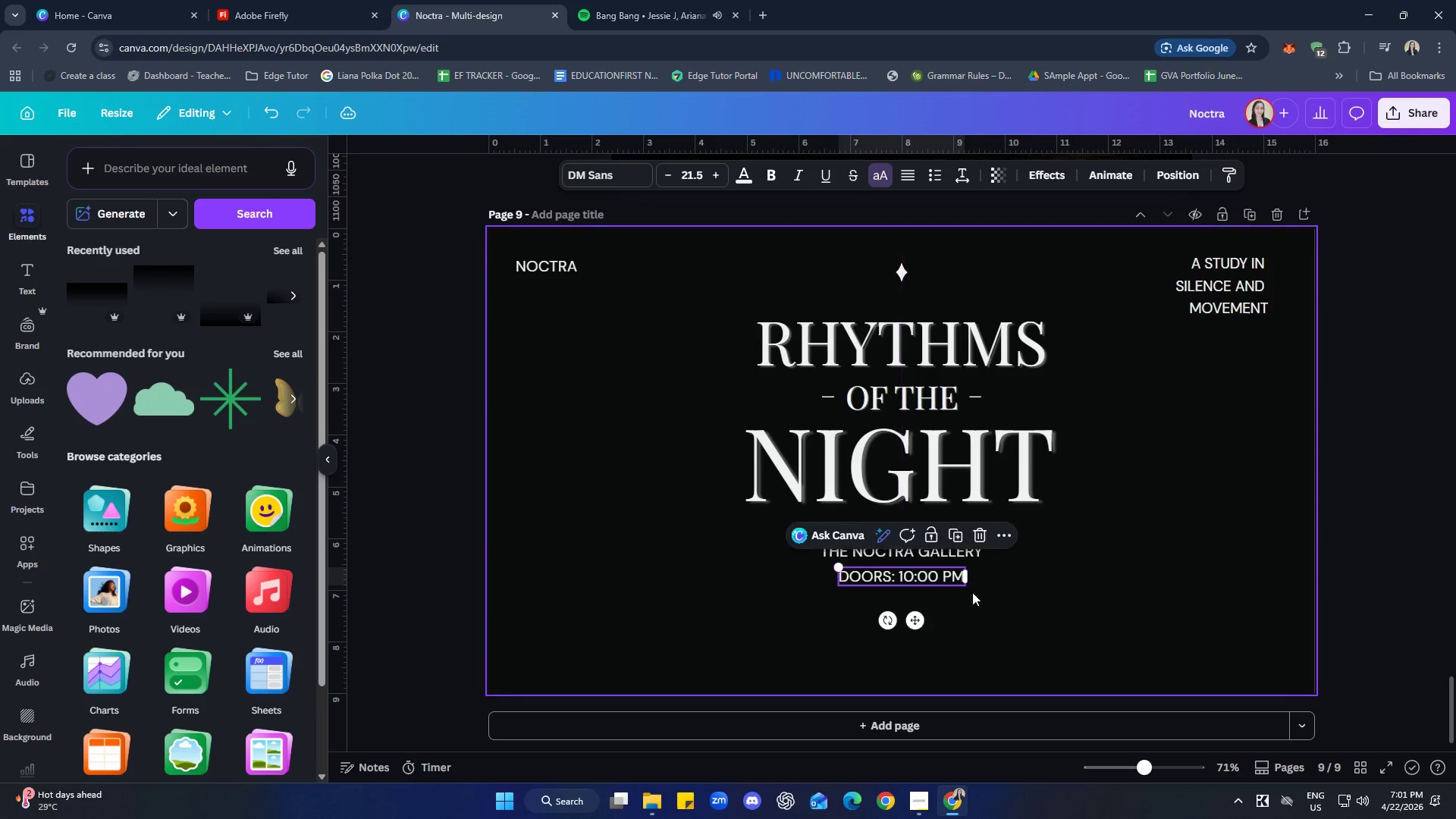 
left_click([1012, 595])
 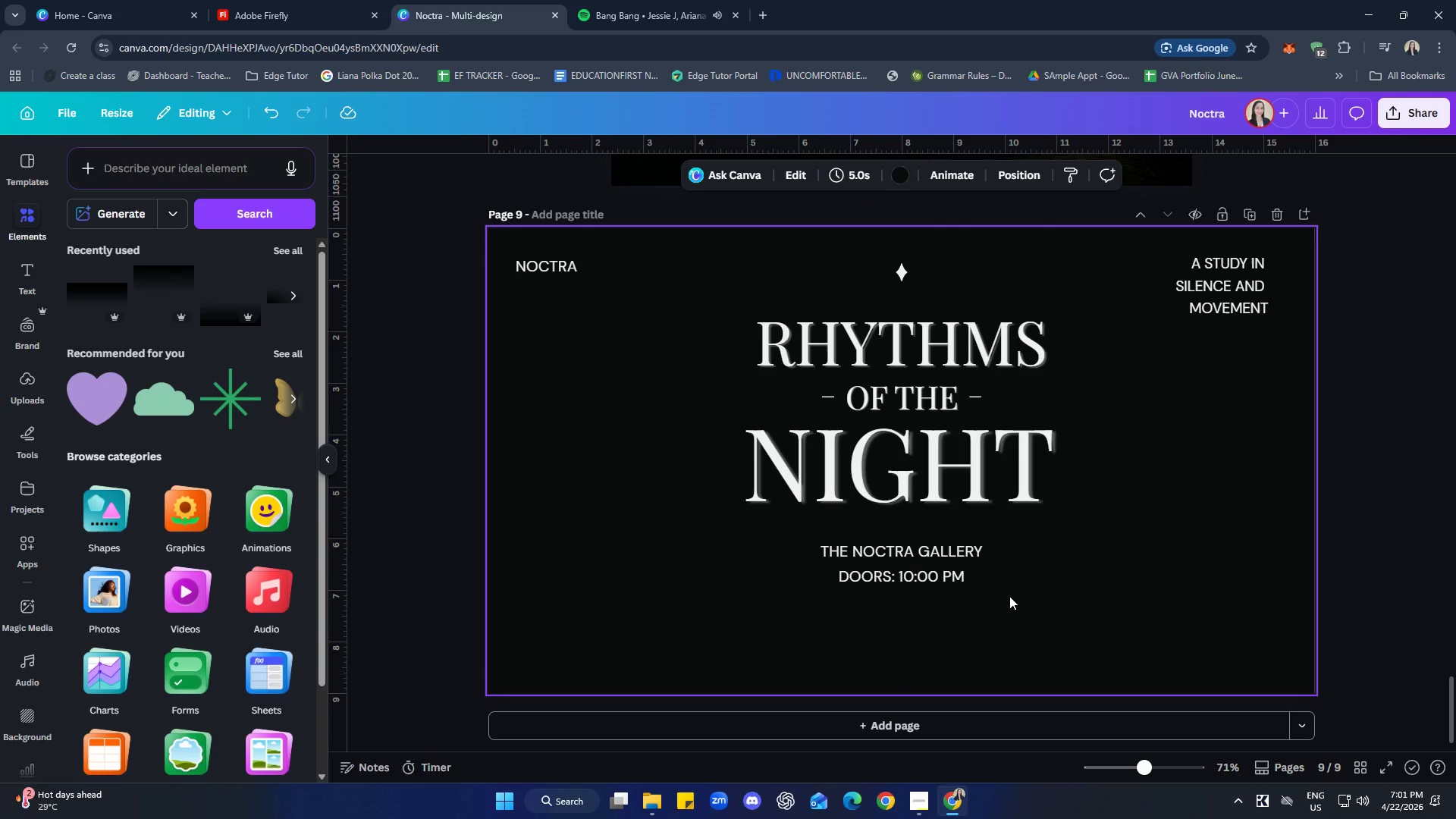 
left_click([908, 573])
 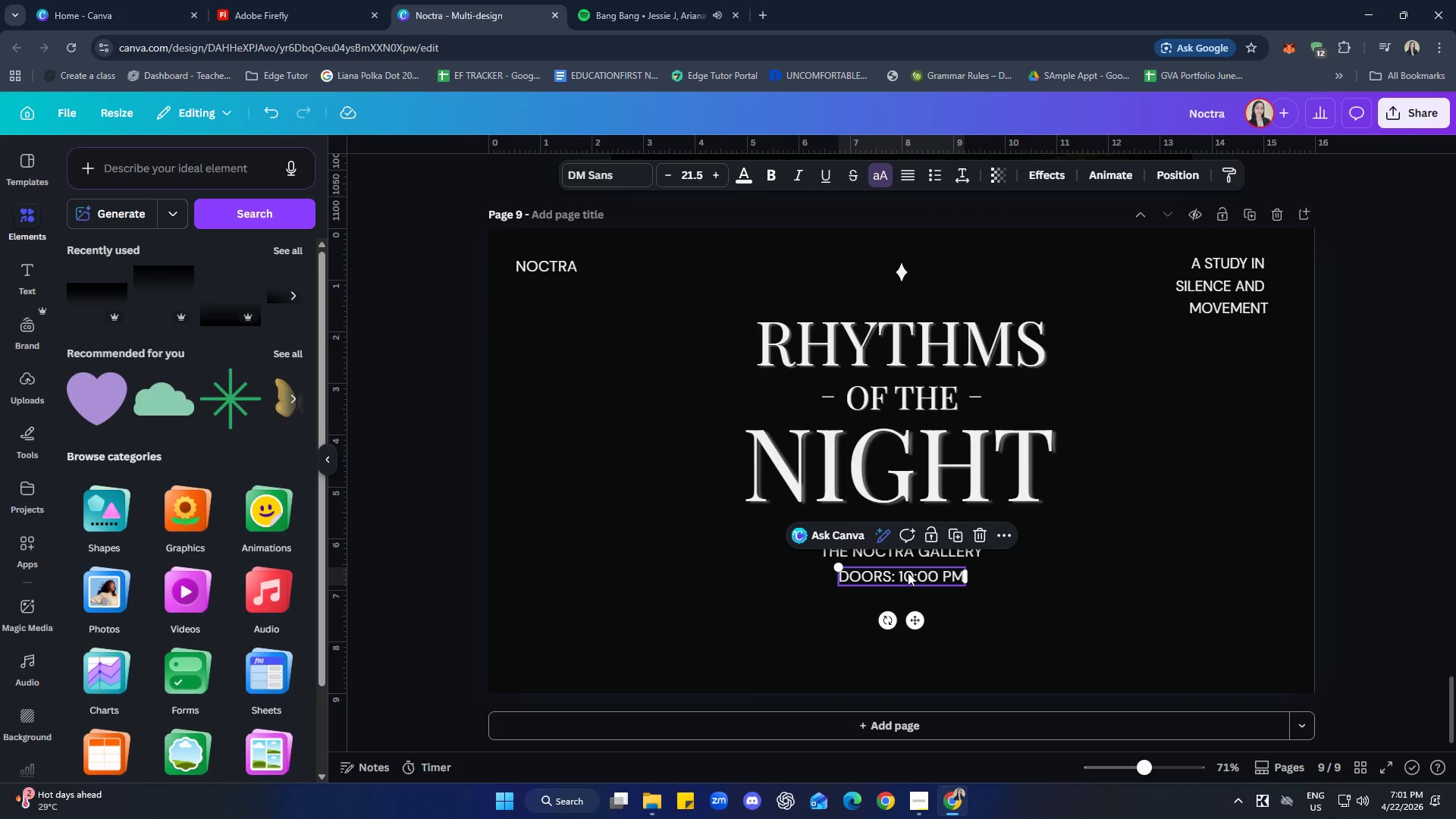 
key(Control+C)
 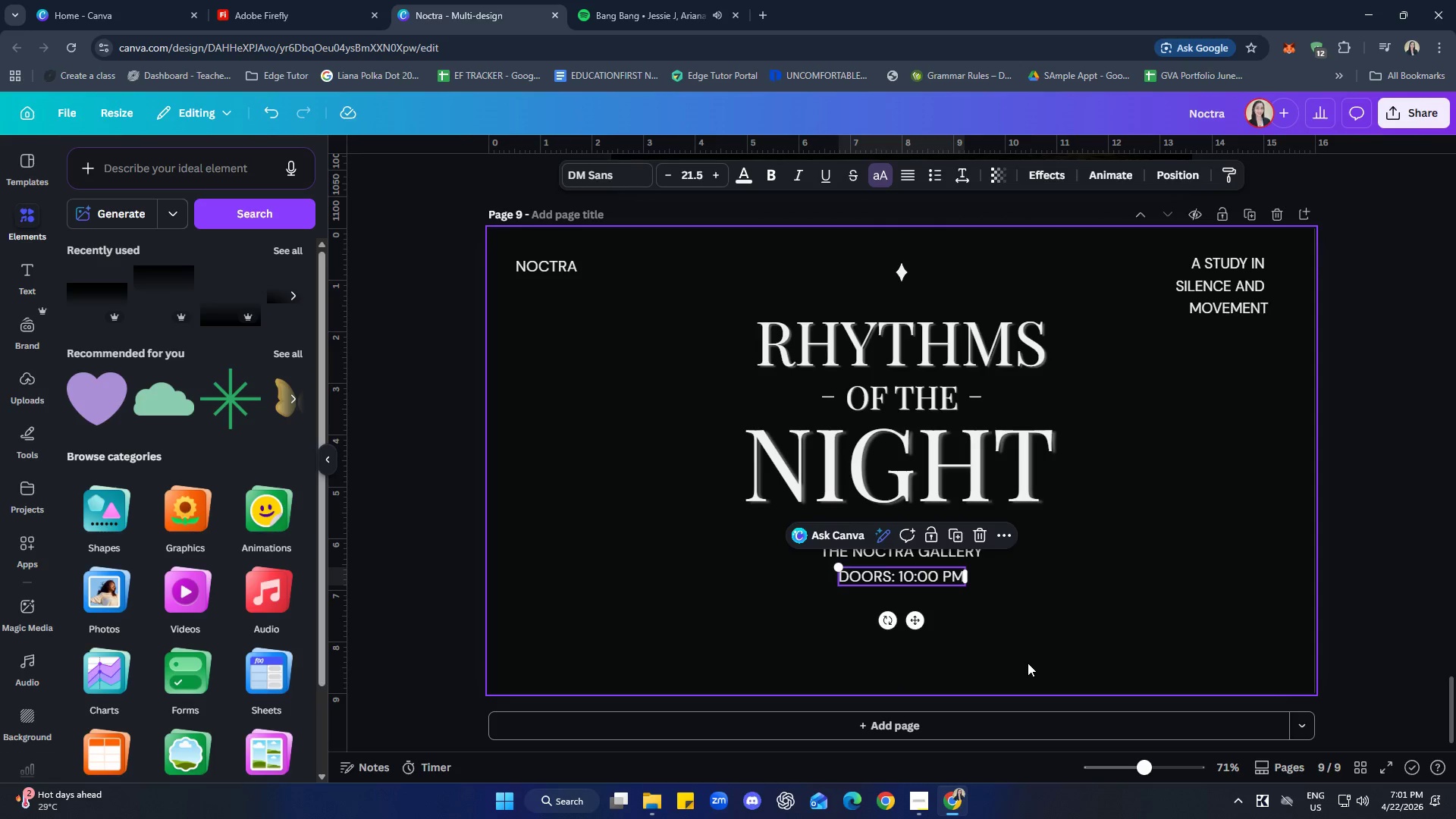 
left_click([1028, 663])
 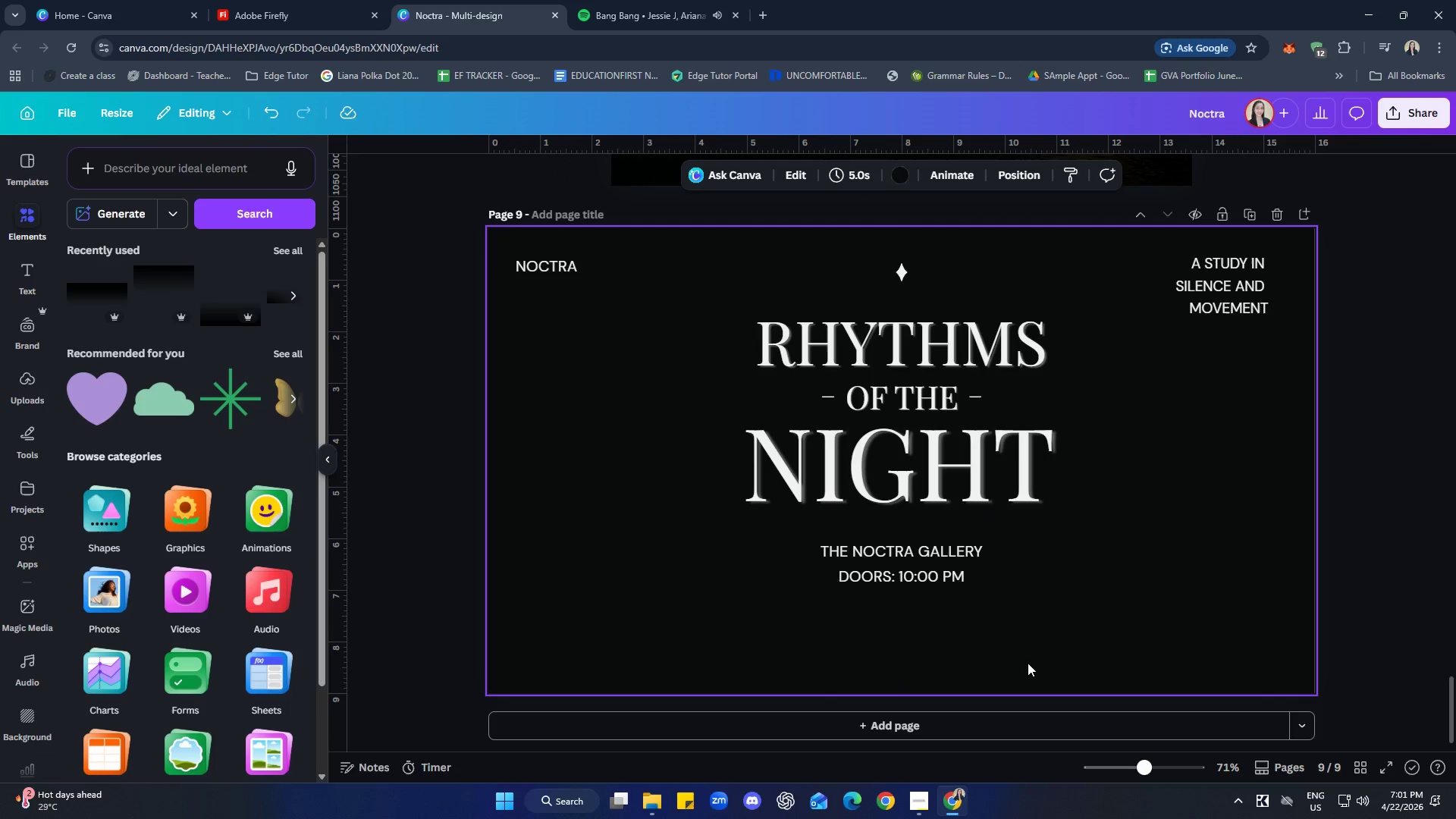 
key(Control+ControlLeft)
 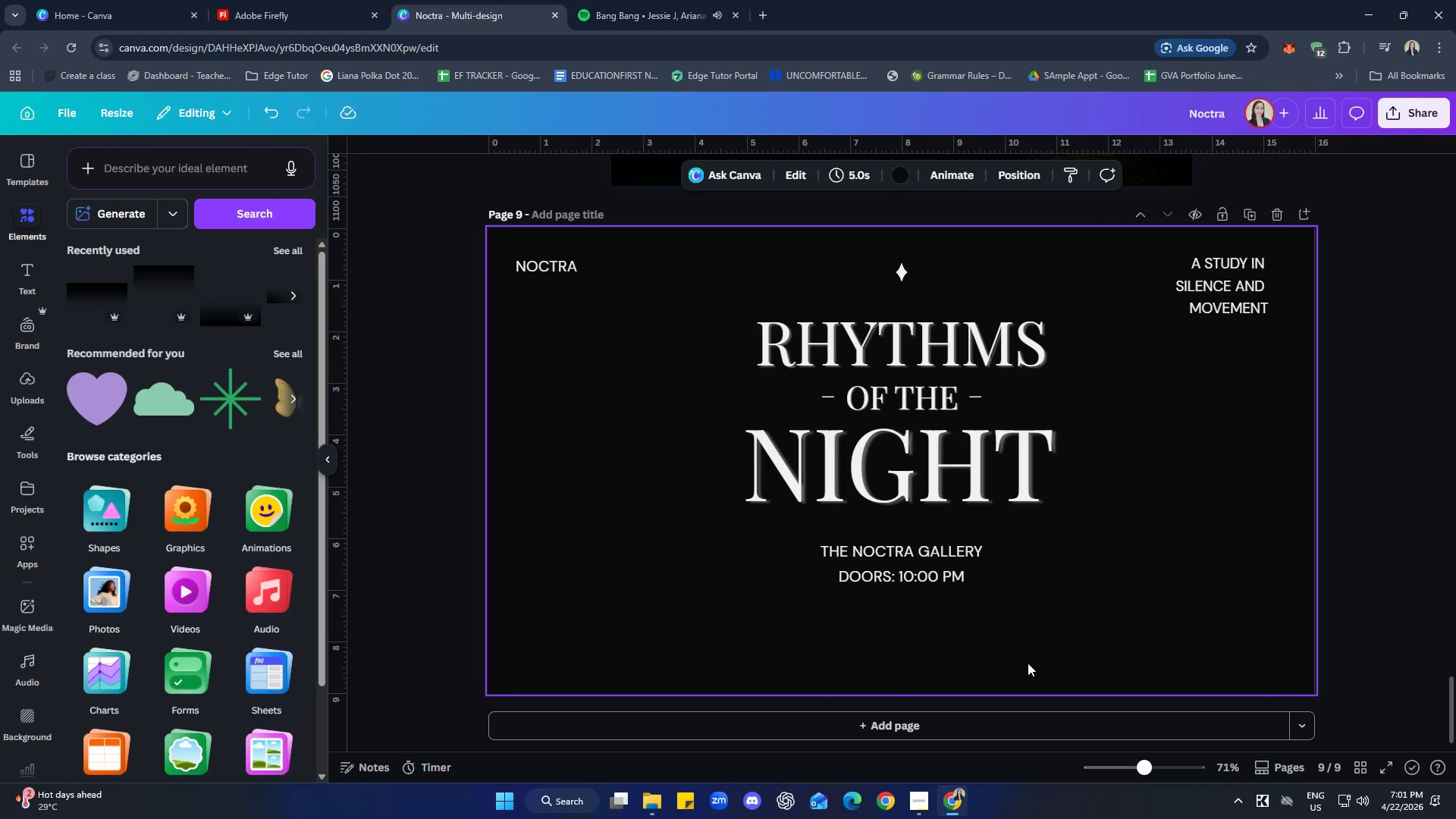 
key(Control+V)
 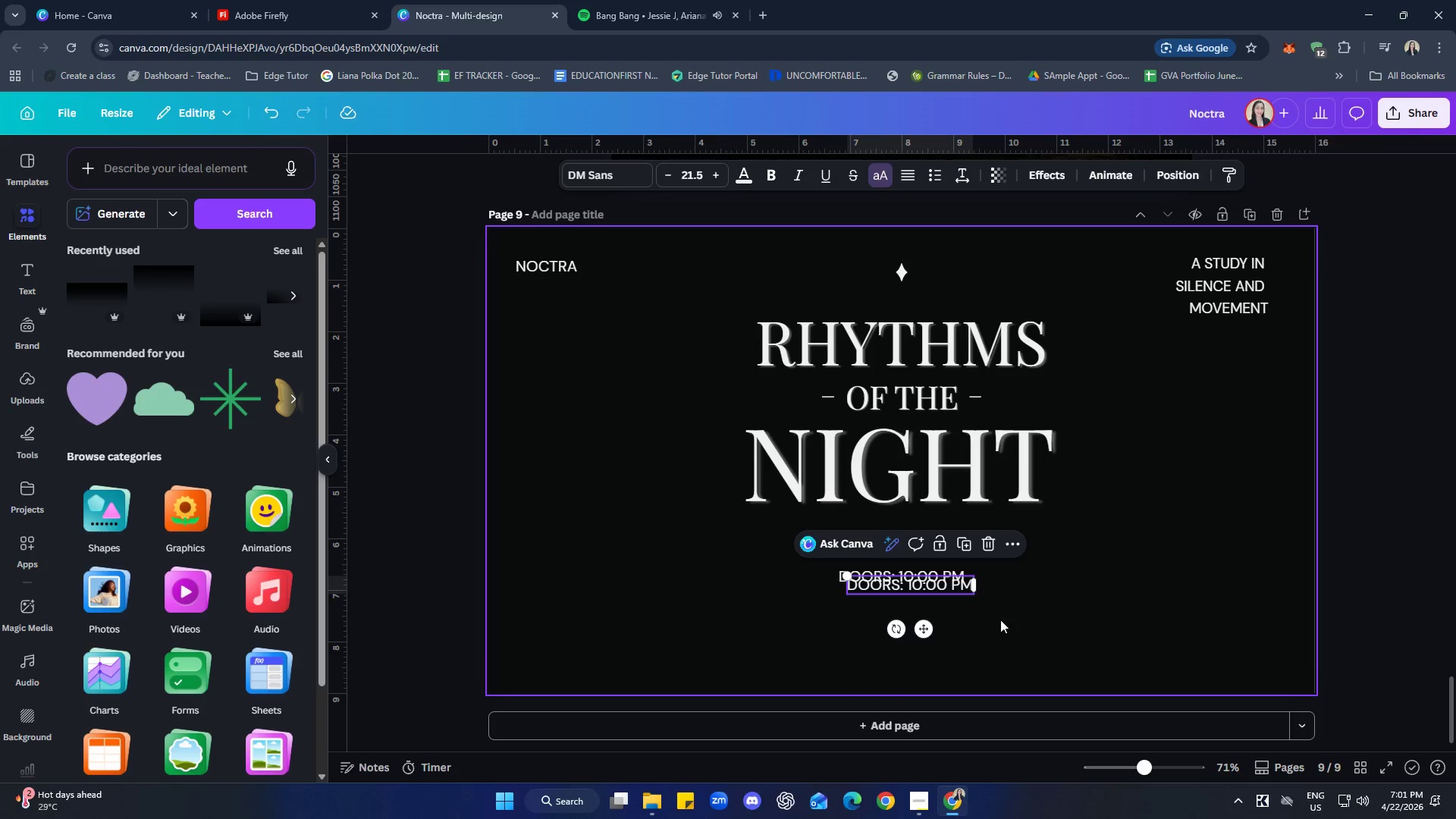 
left_click_drag(start_coordinate=[943, 585], to_coordinate=[937, 598])
 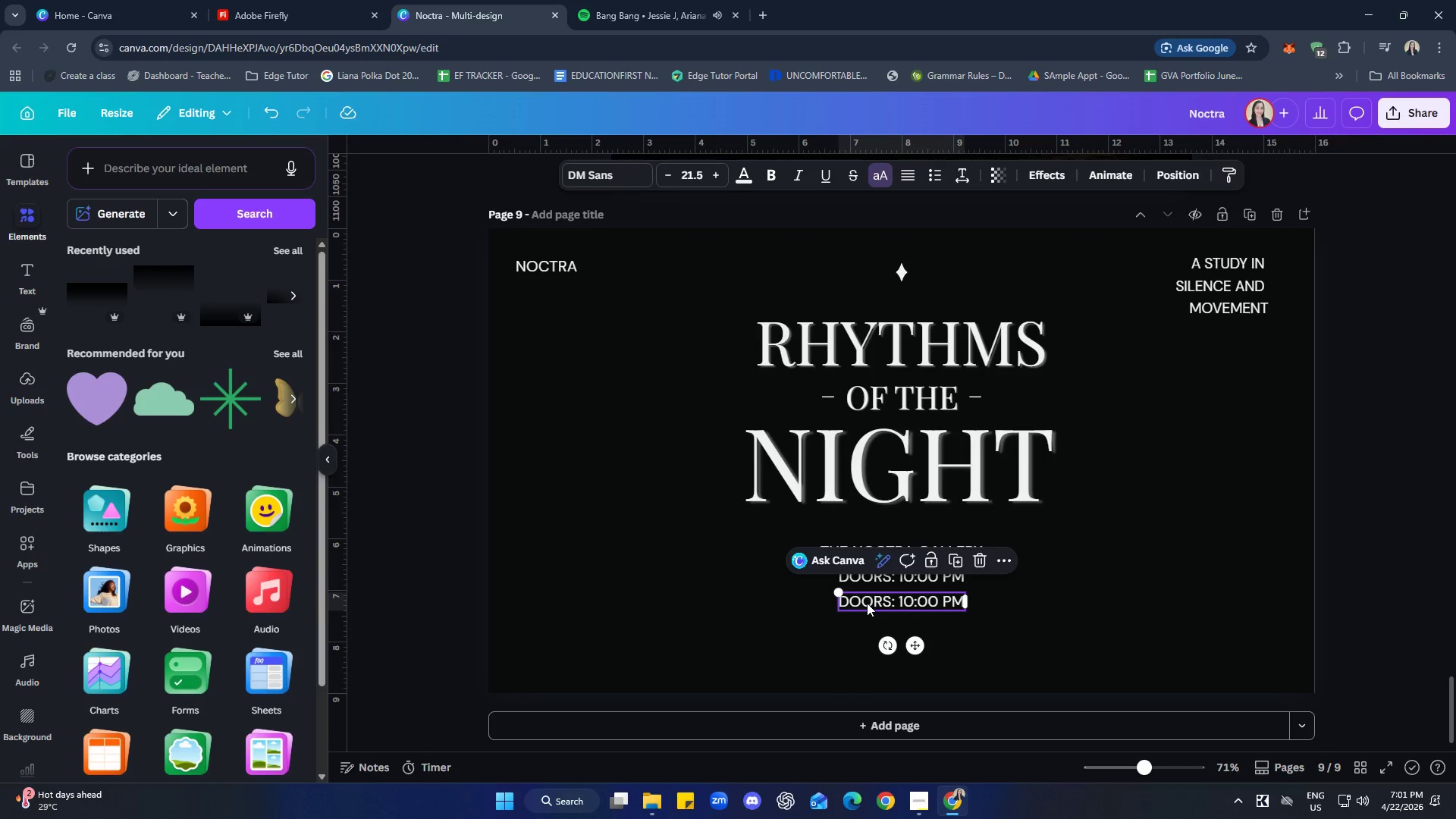 
double_click([875, 600])
 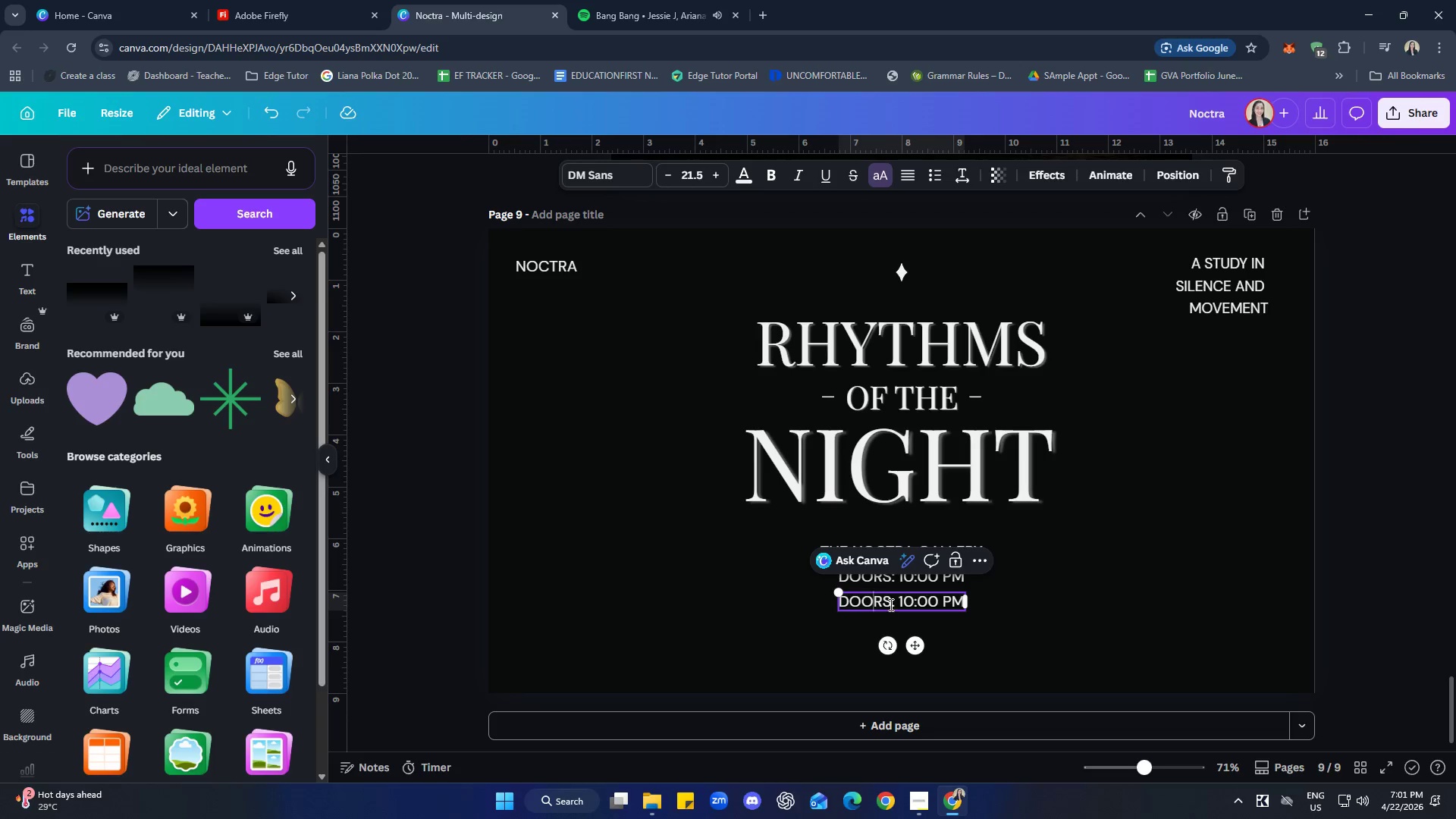 
left_click([890, 604])
 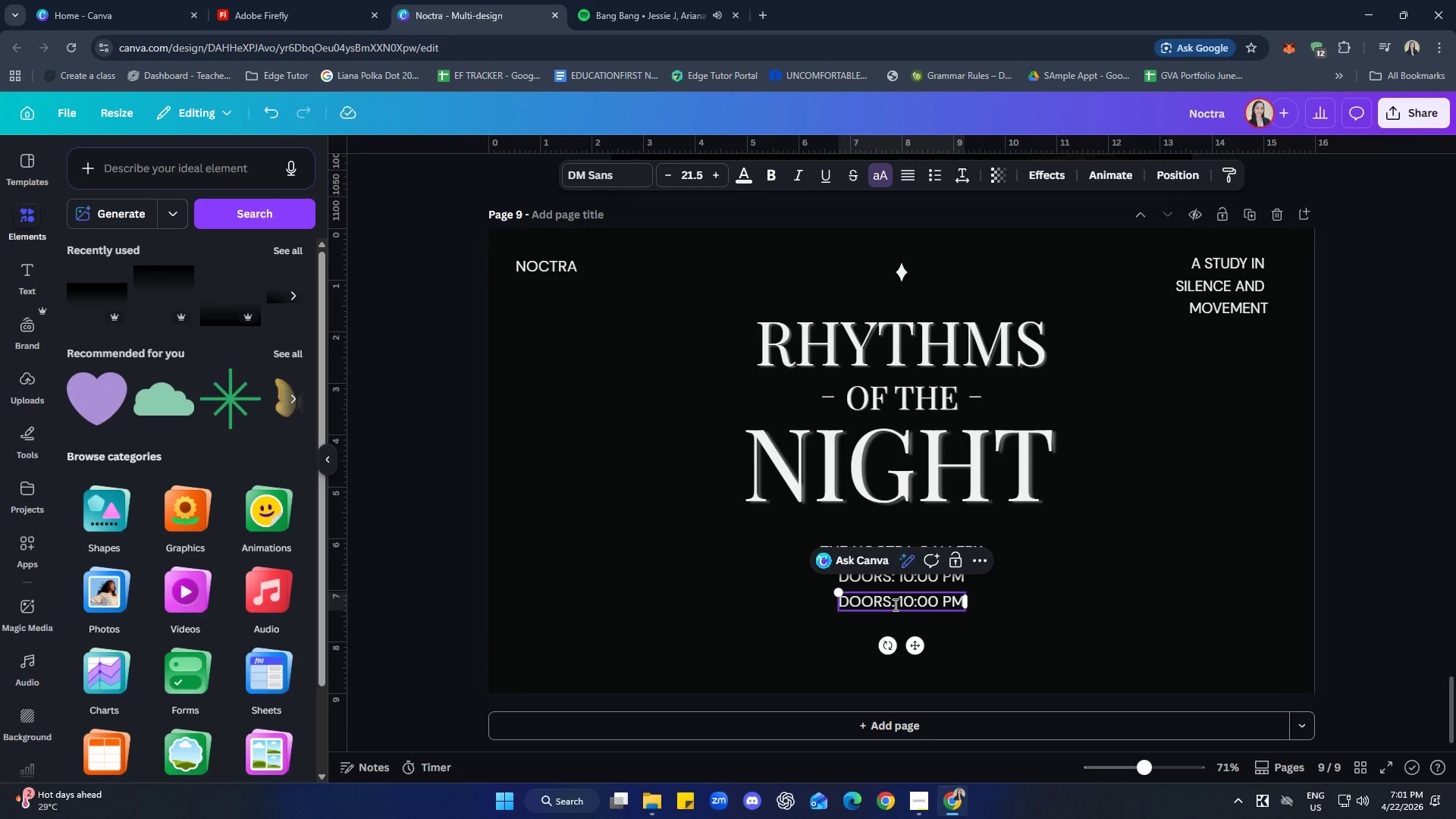 
key(Backspace)
key(Backspace)
key(Backspace)
key(Backspace)
type(ress)
 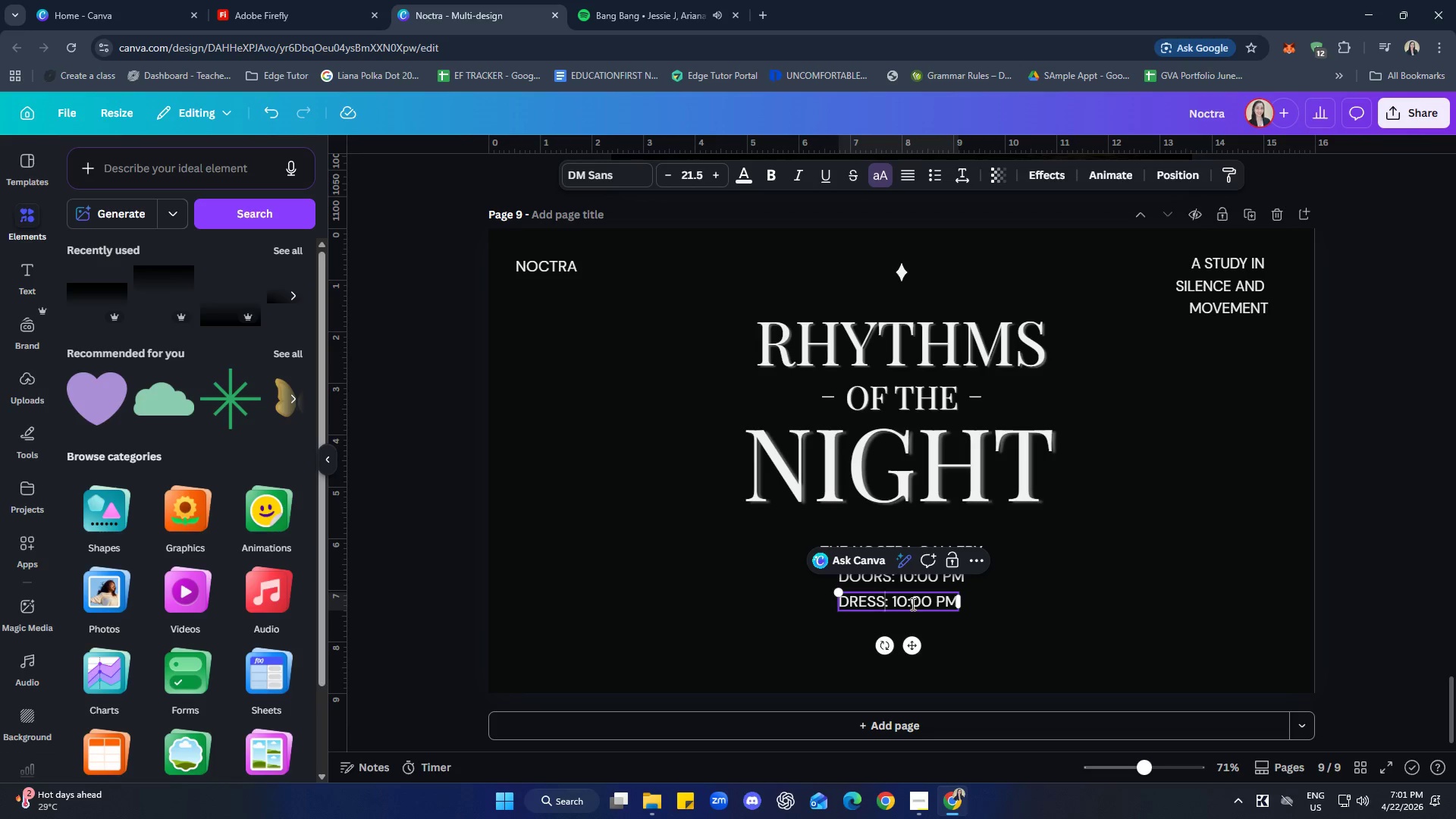 
left_click([929, 602])
 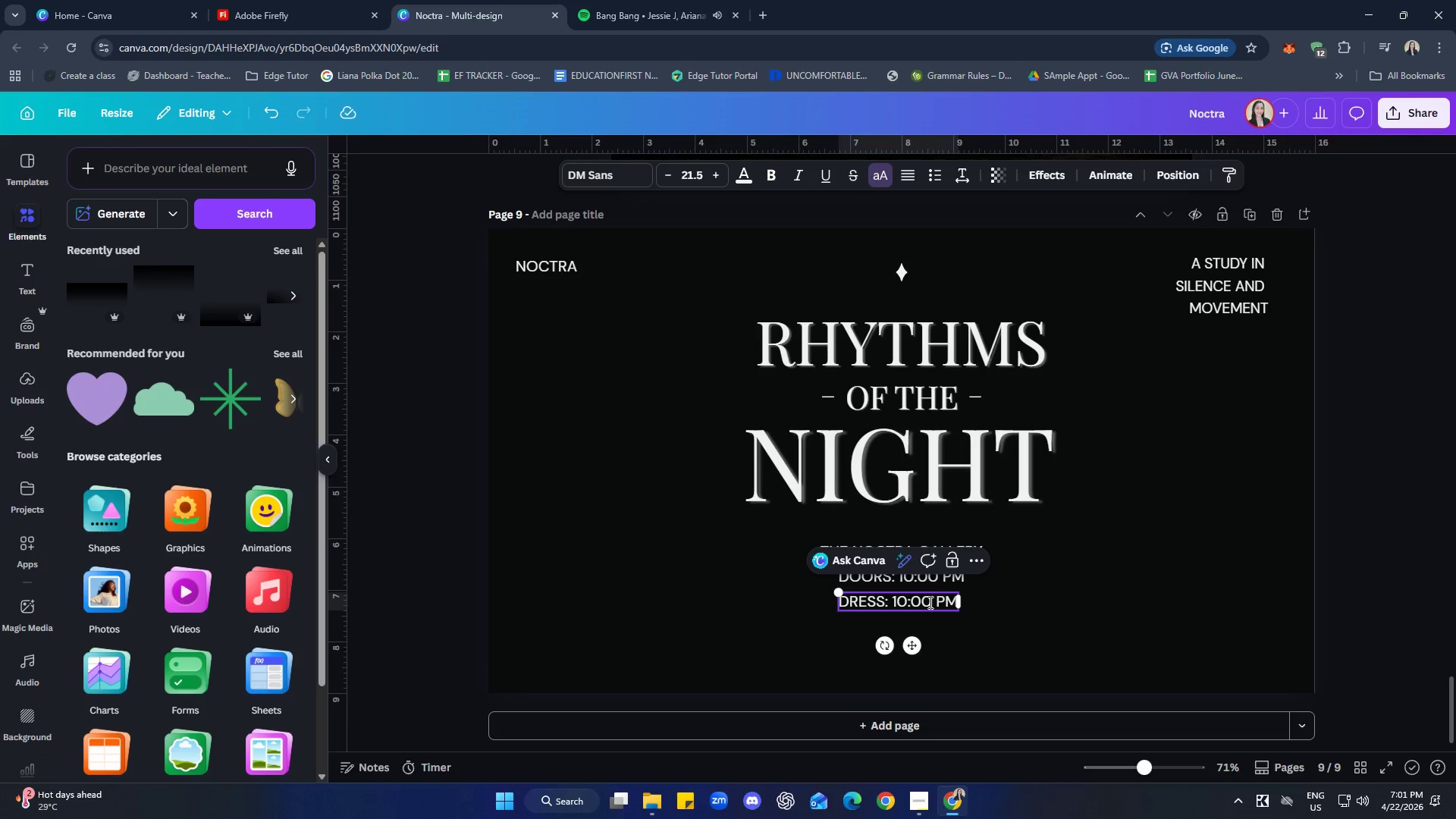 
key(ArrowRight)
 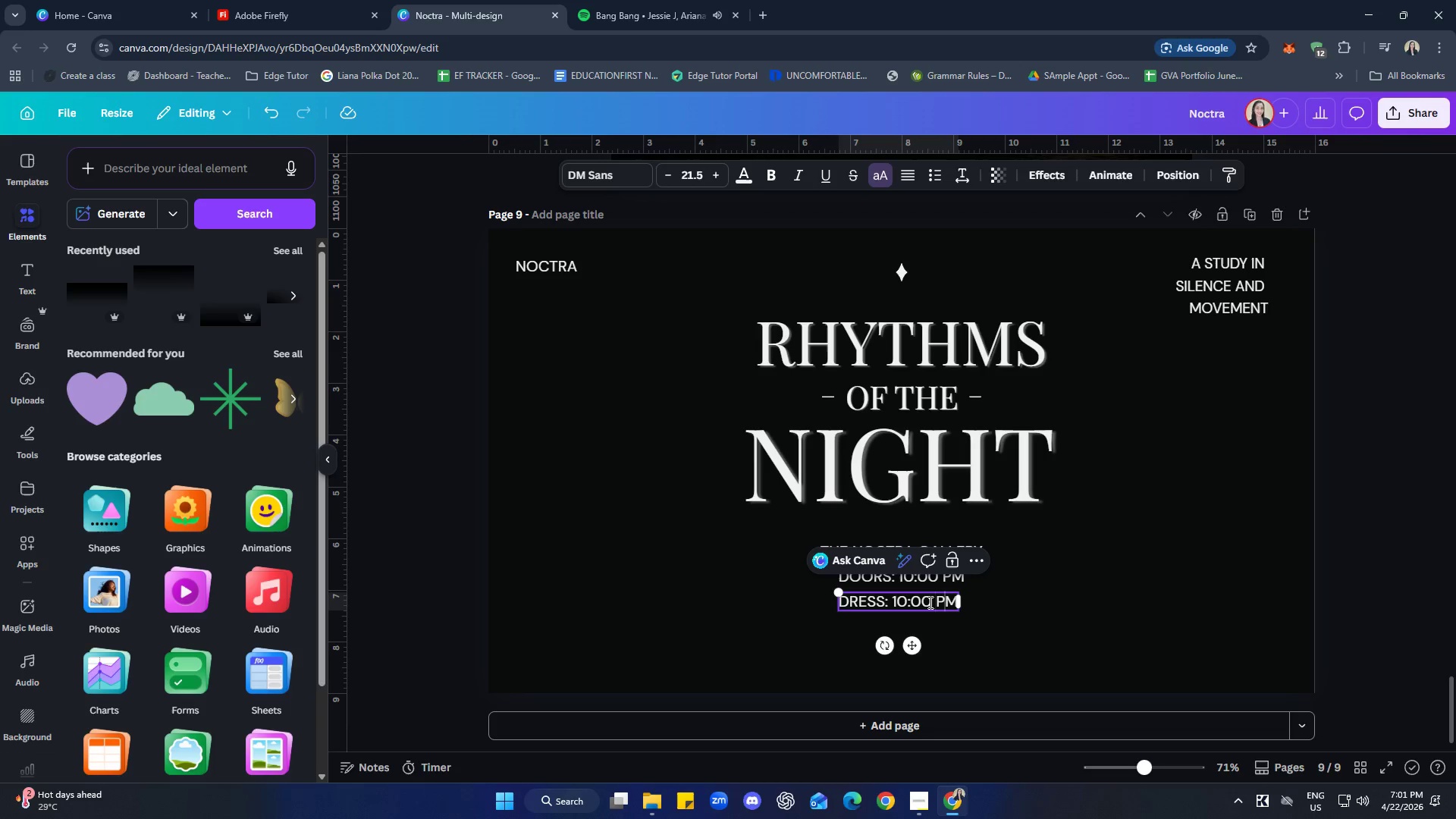 
key(ArrowRight)
 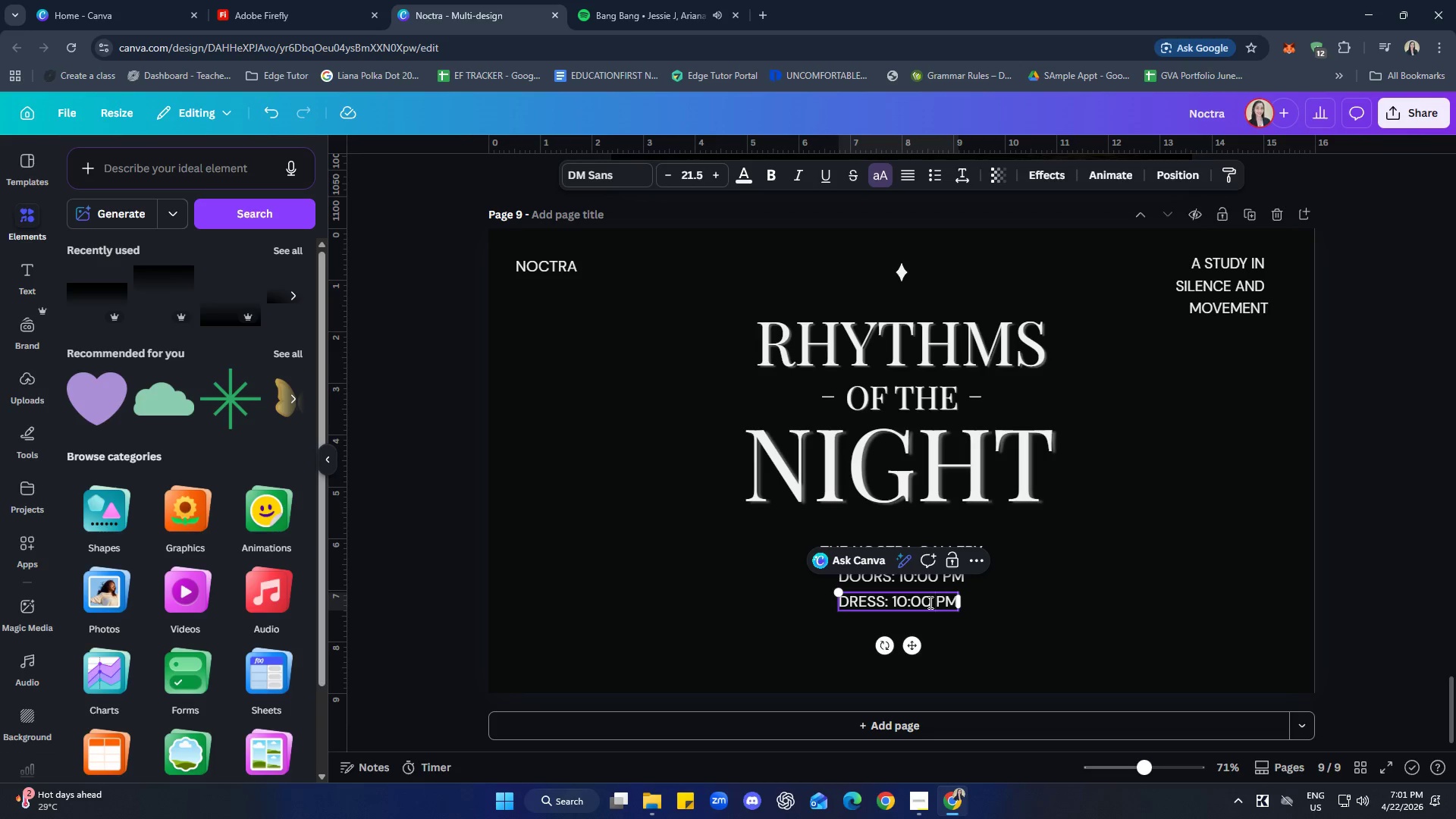 
key(ArrowRight)
 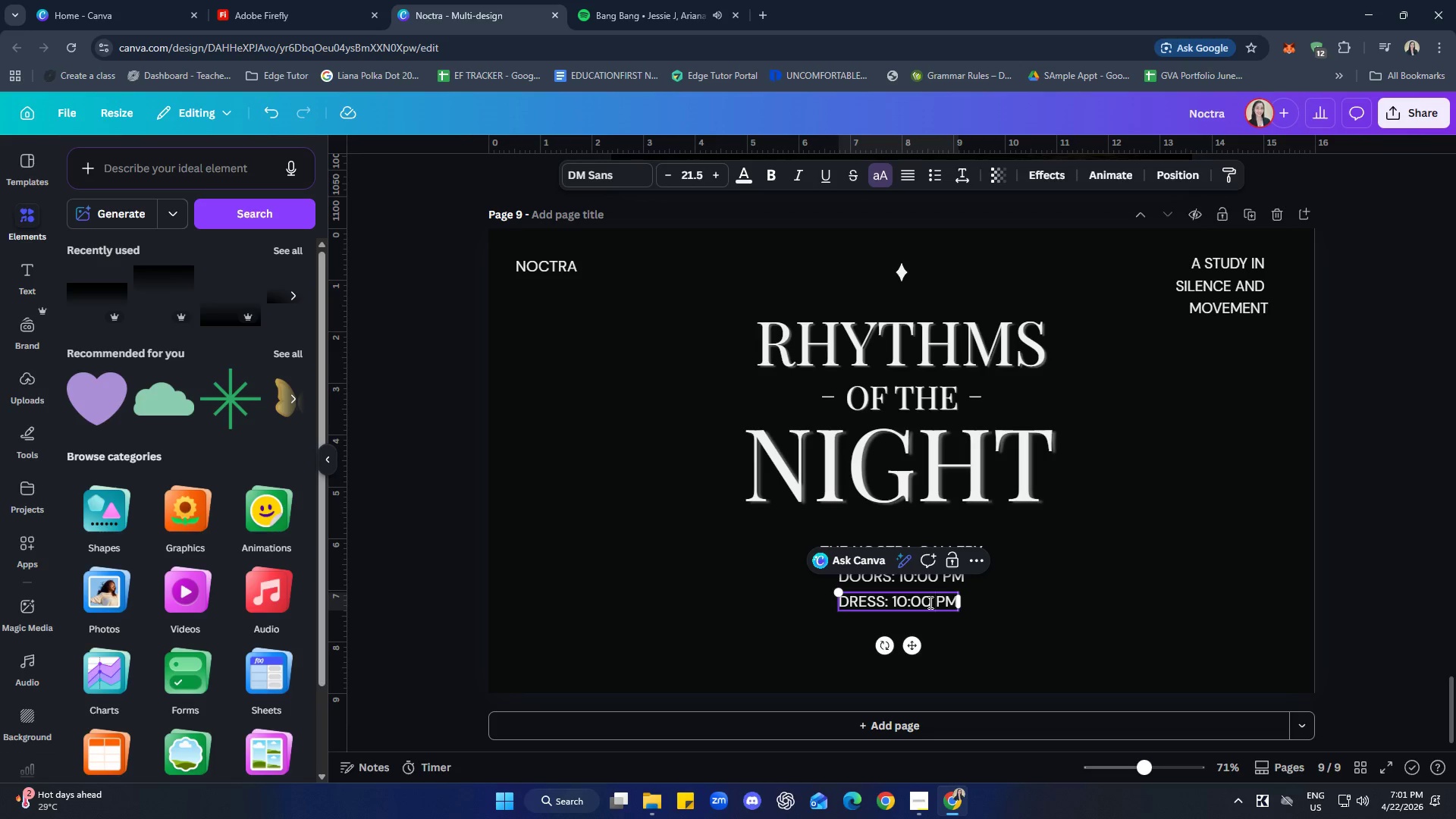 
key(ArrowRight)
 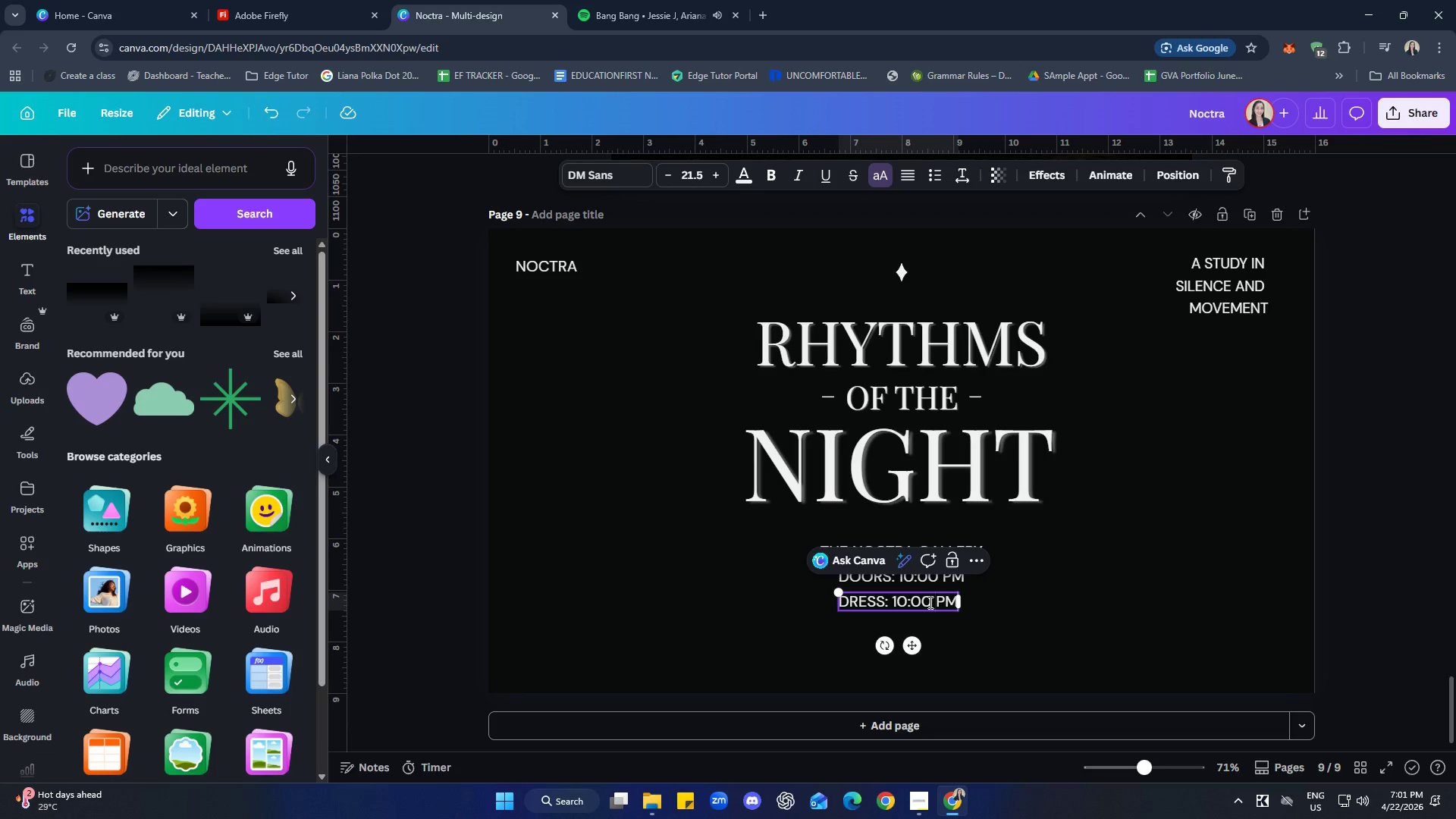 
key(Backspace)
key(Backspace)
key(Backspace)
key(Backspace)
key(Backspace)
key(Backspace)
key(Backspace)
key(Backspace)
type(obsidian)
 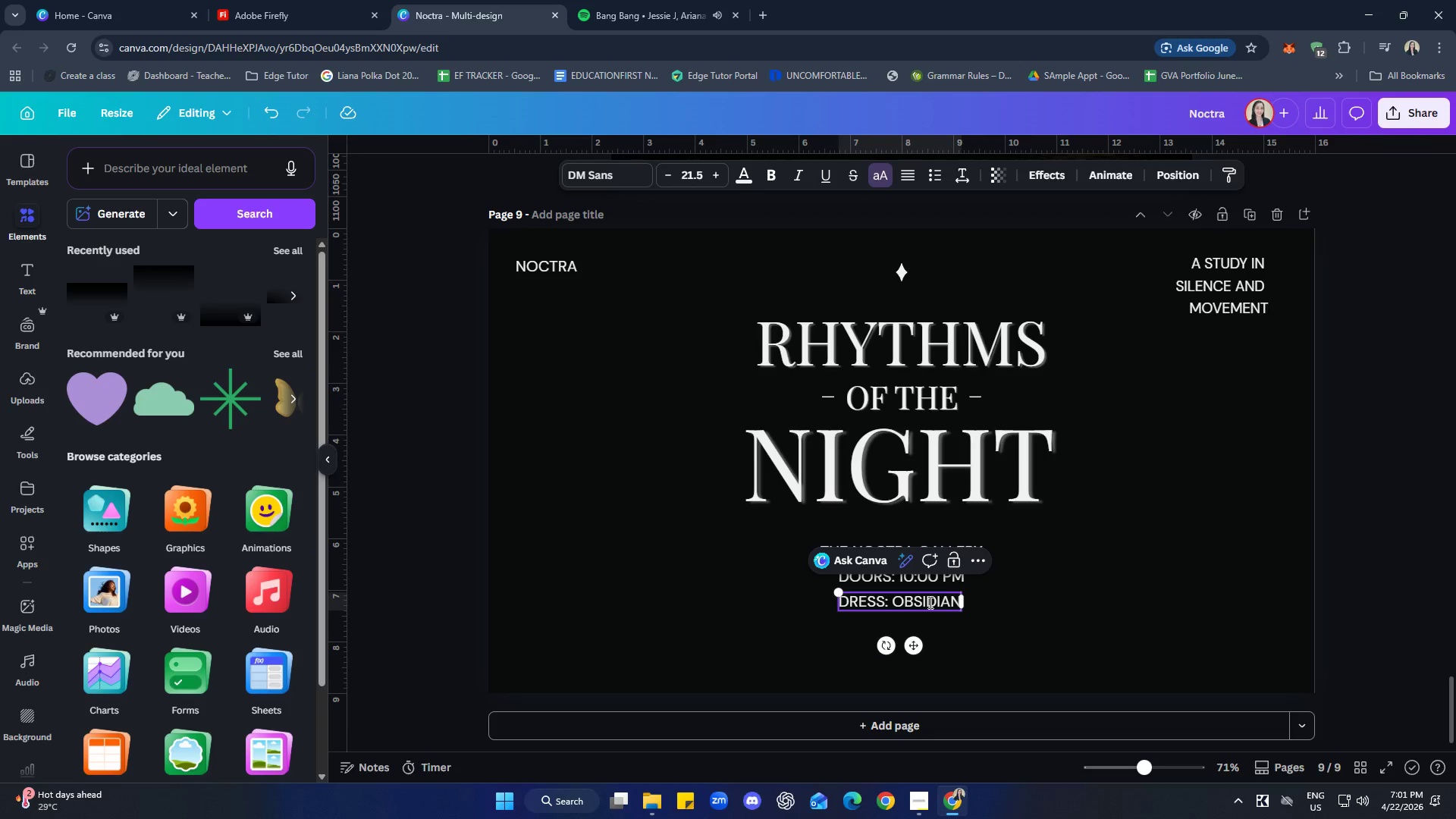 
left_click([1077, 615])
 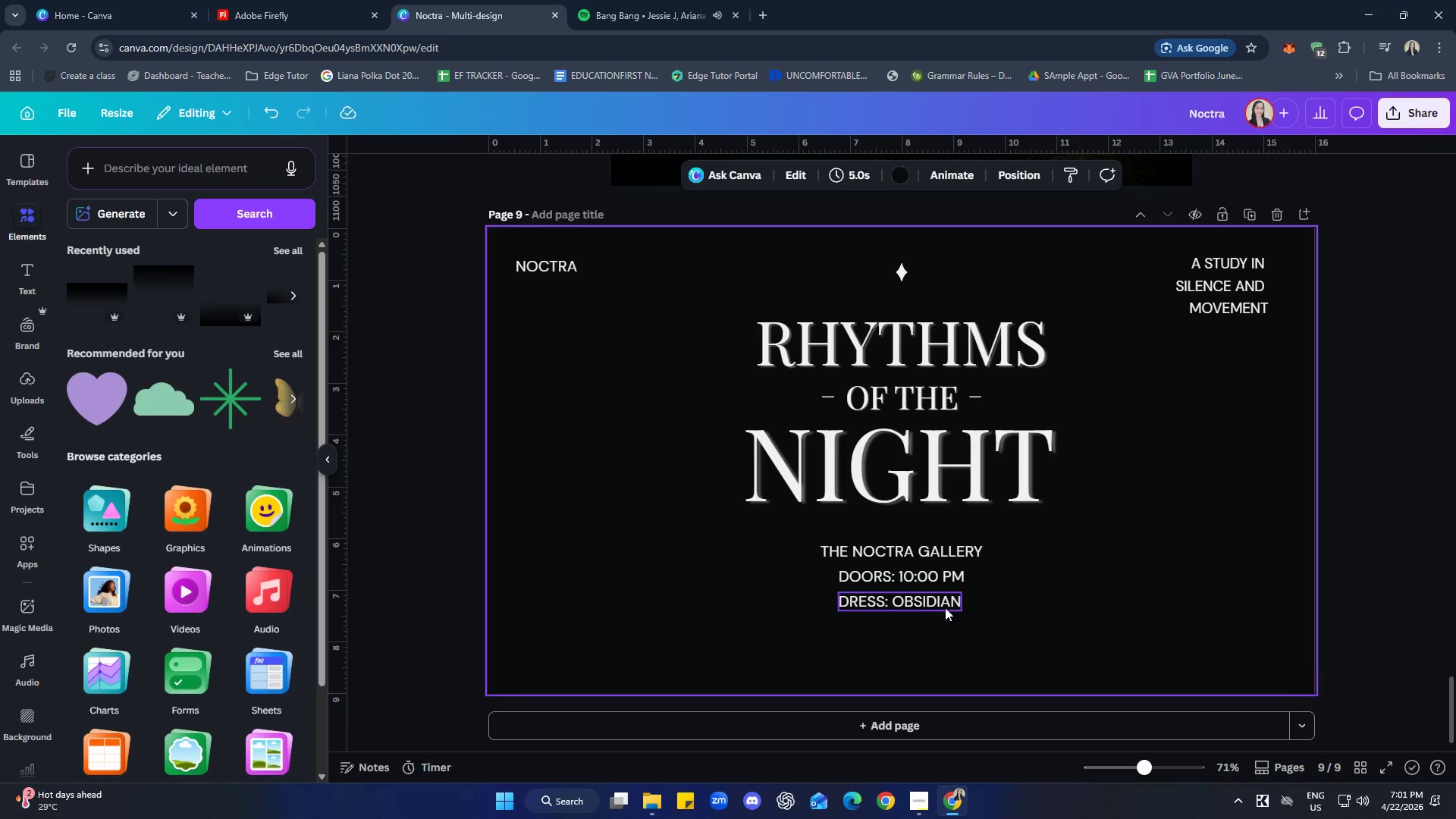 
left_click([908, 601])
 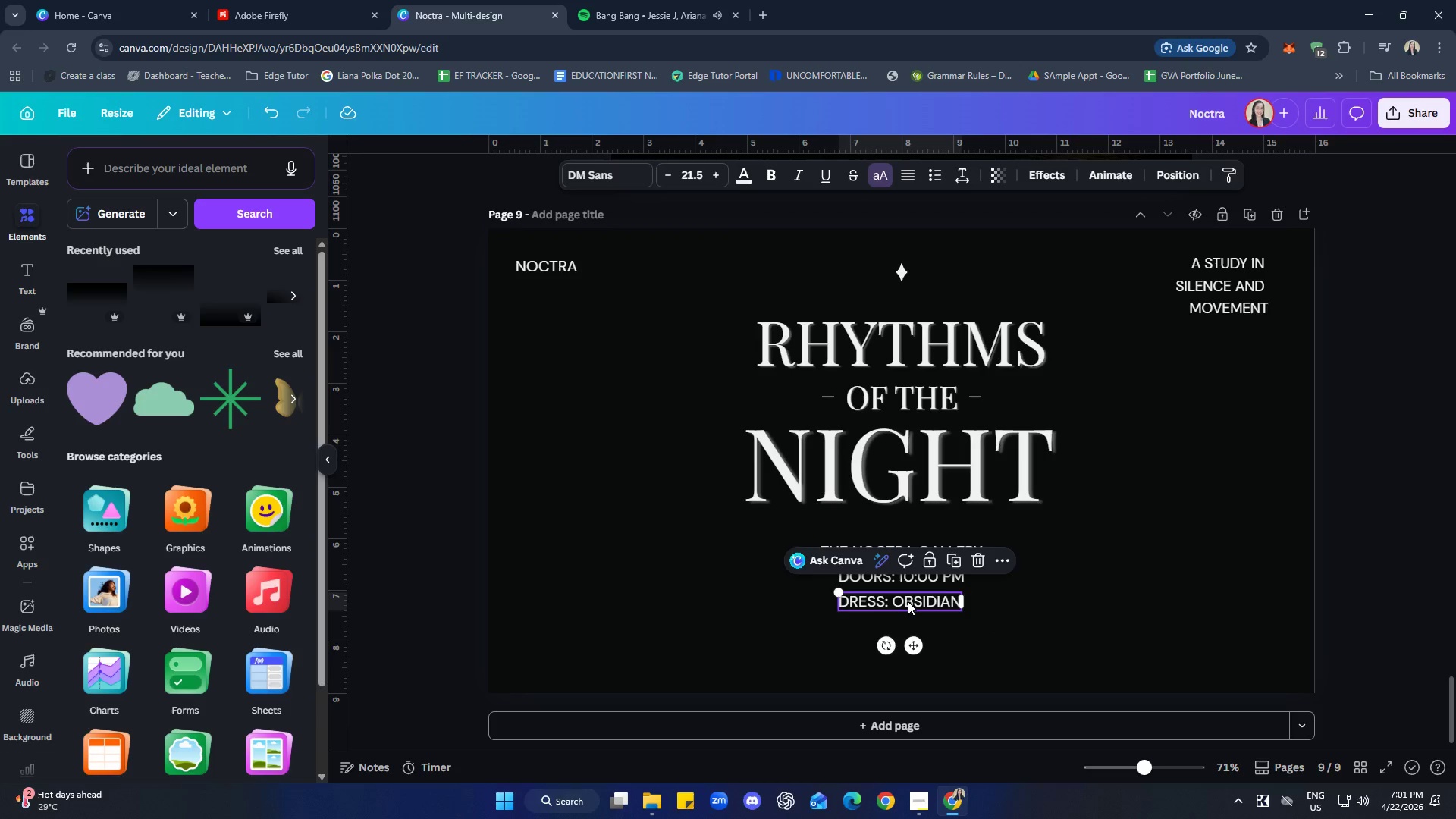 
key(ArrowRight)
 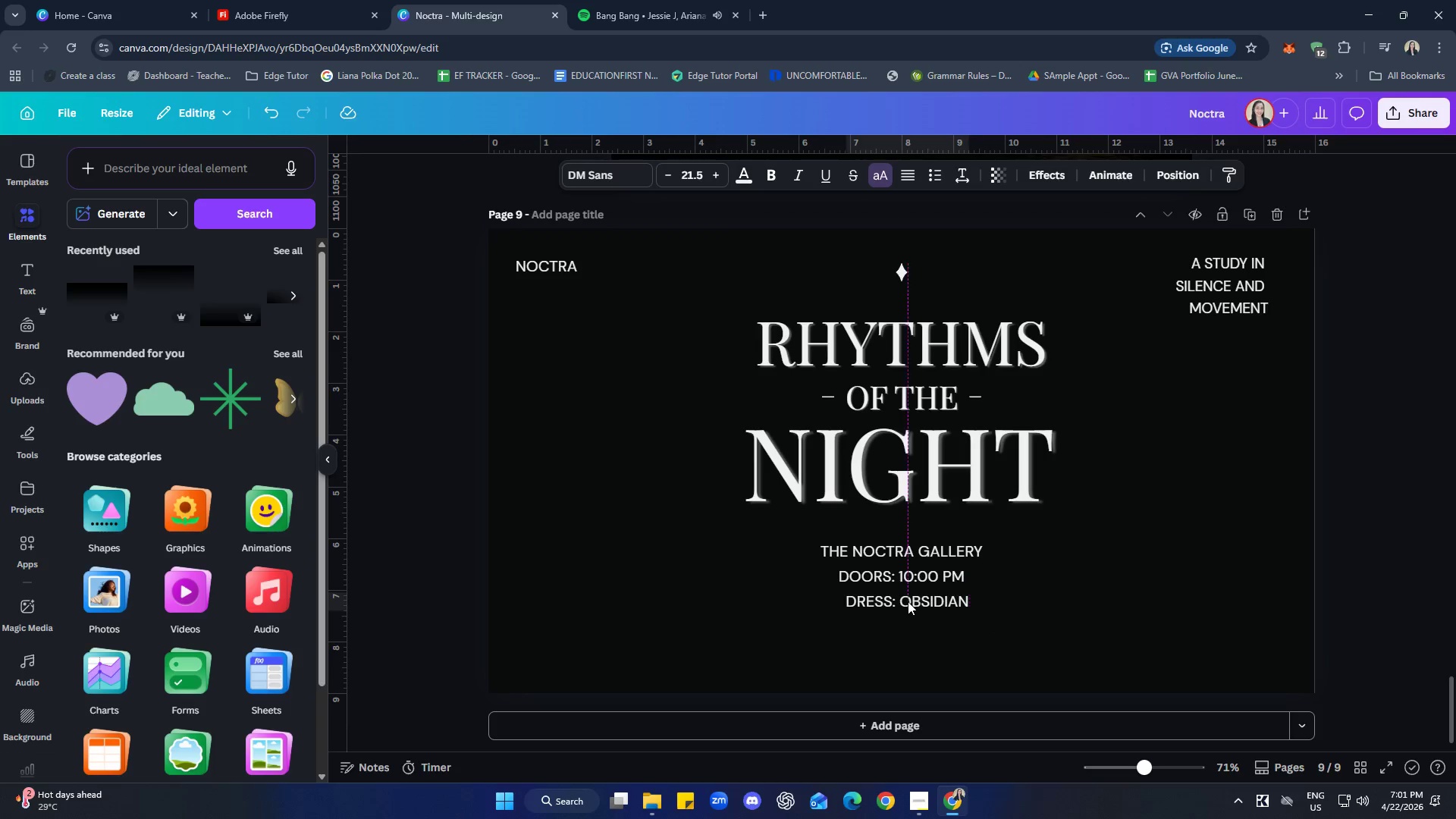 
key(ArrowRight)
 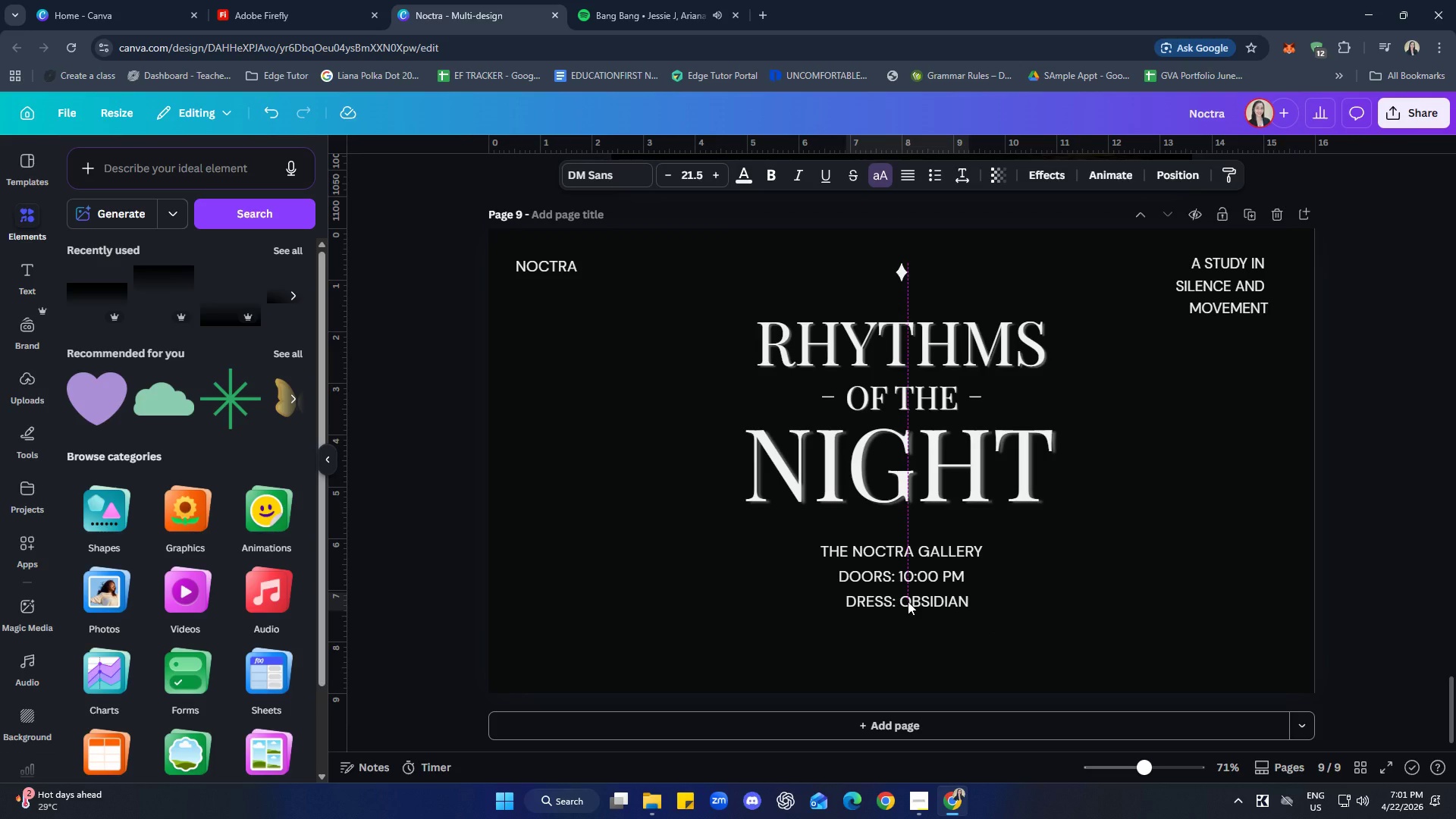 
key(ArrowRight)
 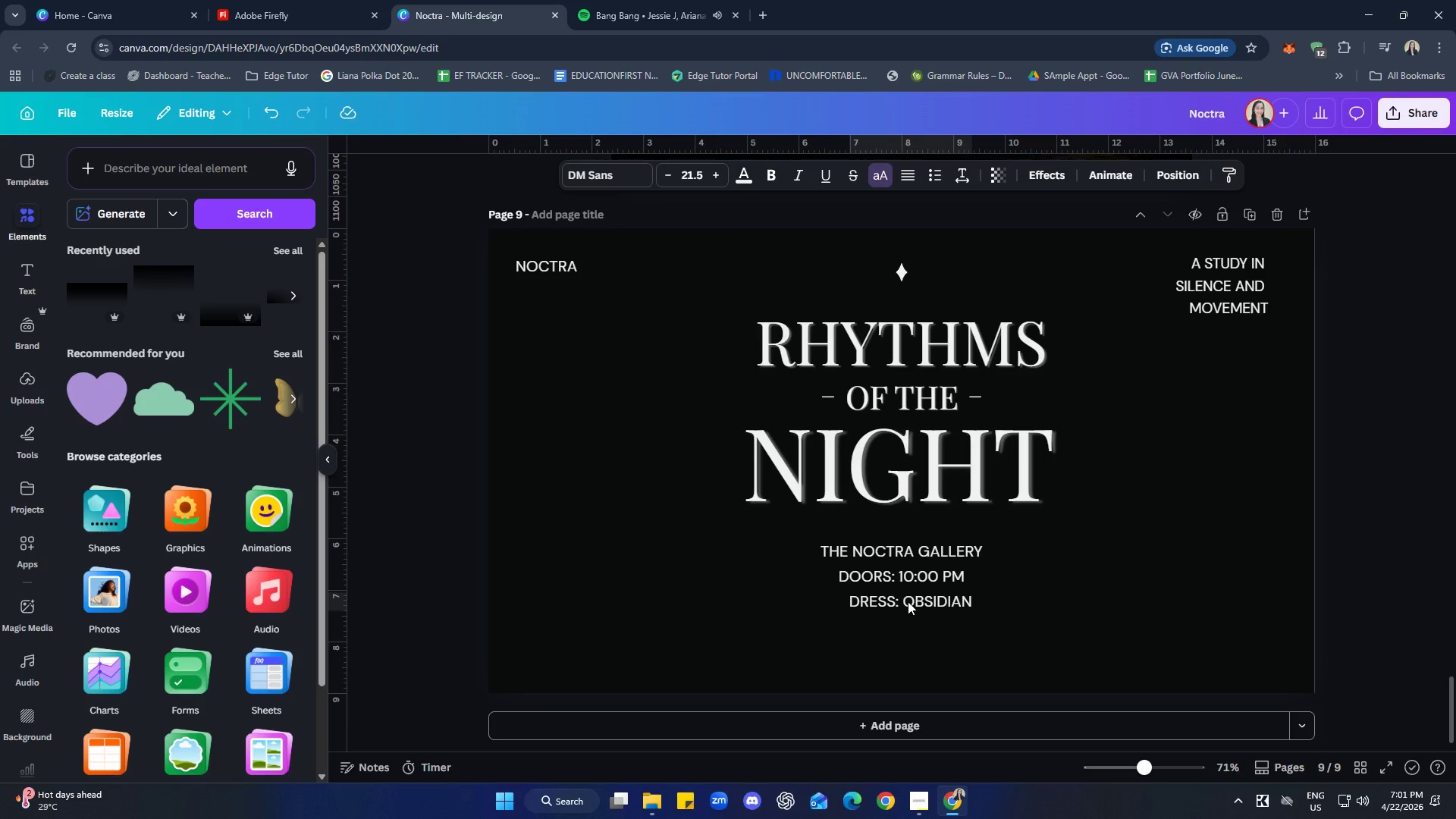 
key(ArrowLeft)
 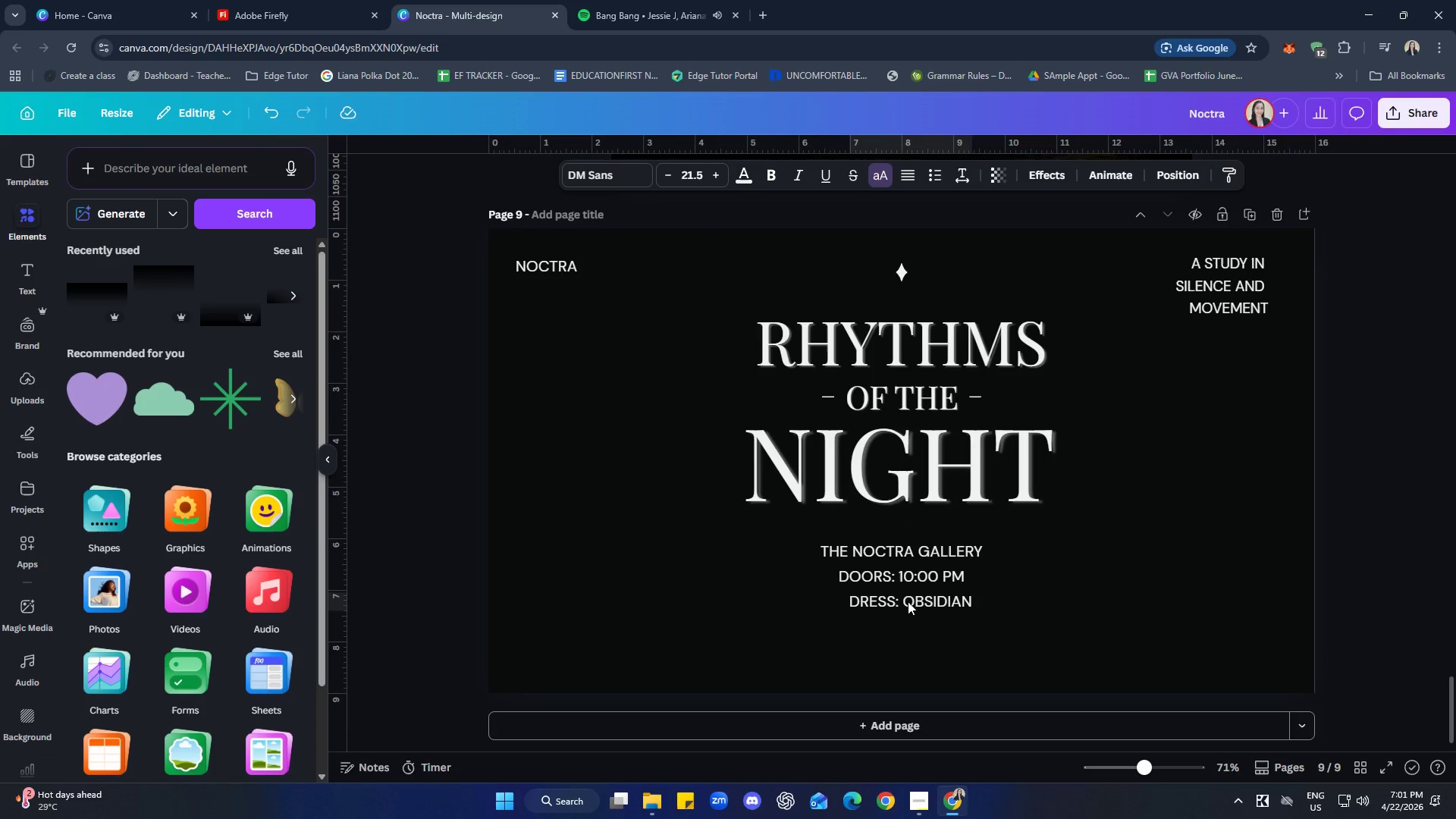 
hold_key(key=ArrowRight, duration=0.31)
 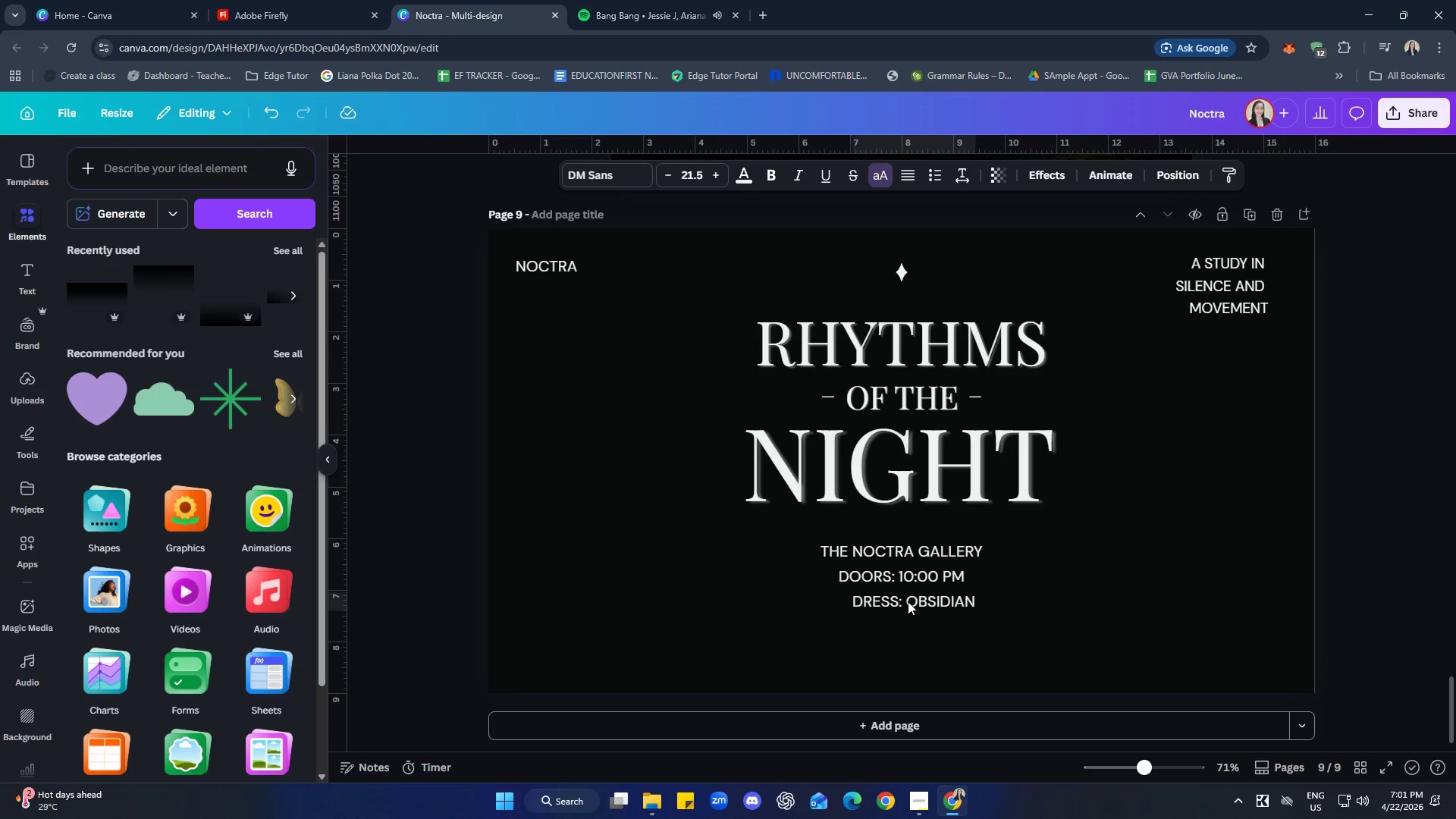 
key(ArrowRight)
 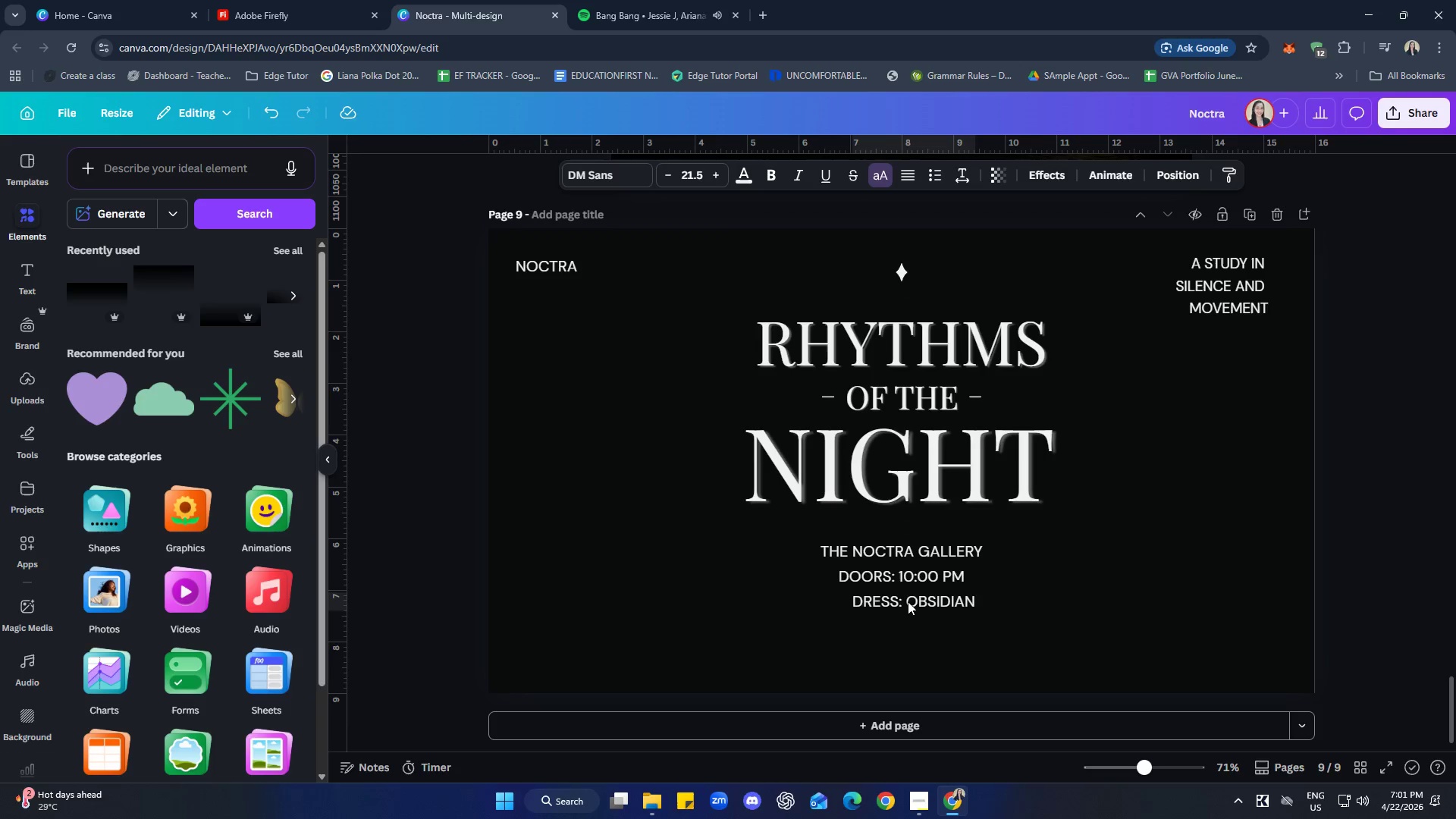 
key(ArrowLeft)
 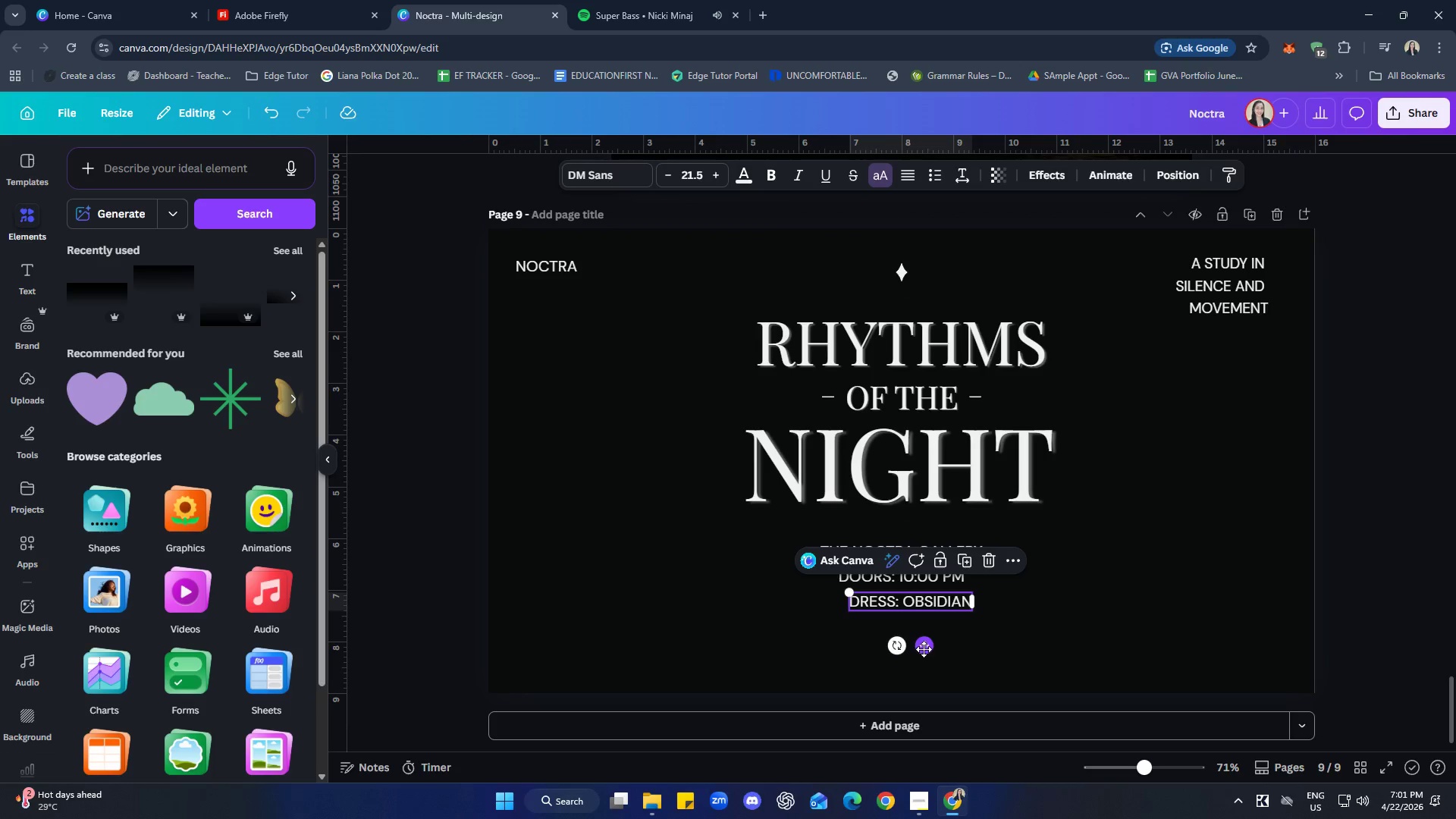 
left_click_drag(start_coordinate=[924, 648], to_coordinate=[915, 651])
 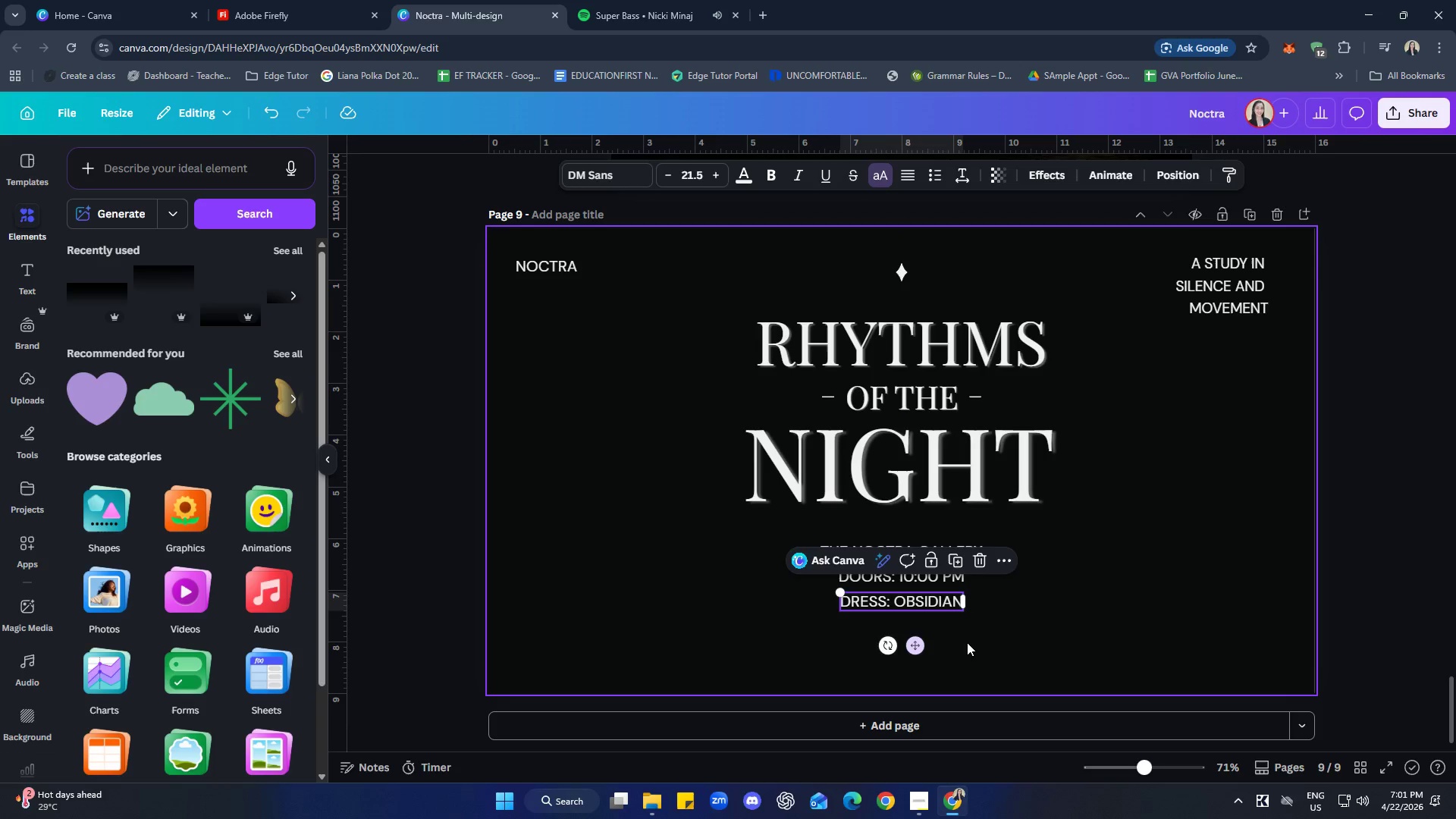 
left_click([967, 642])
 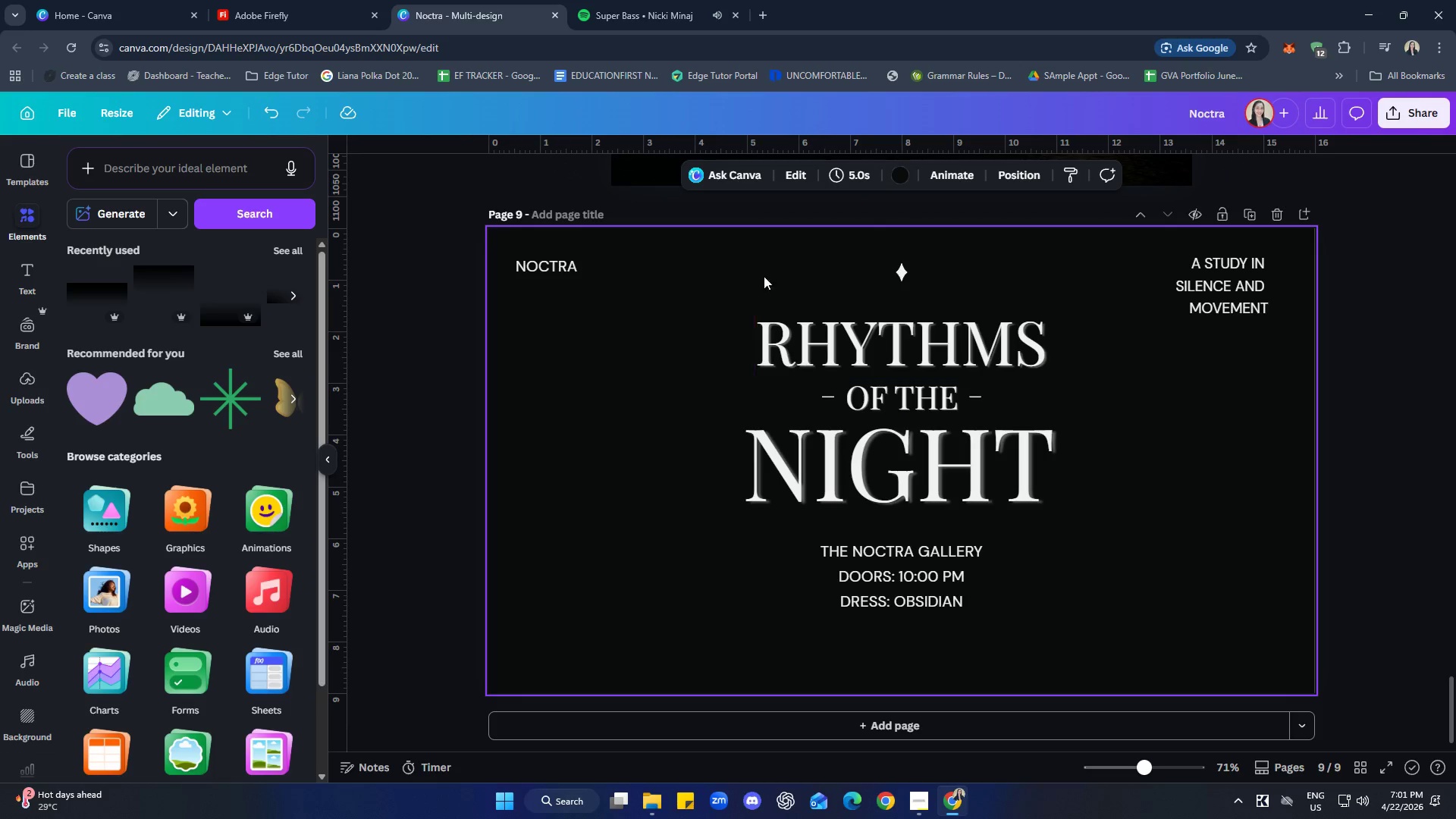 
left_click_drag(start_coordinate=[661, 0], to_coordinate=[670, 0])
 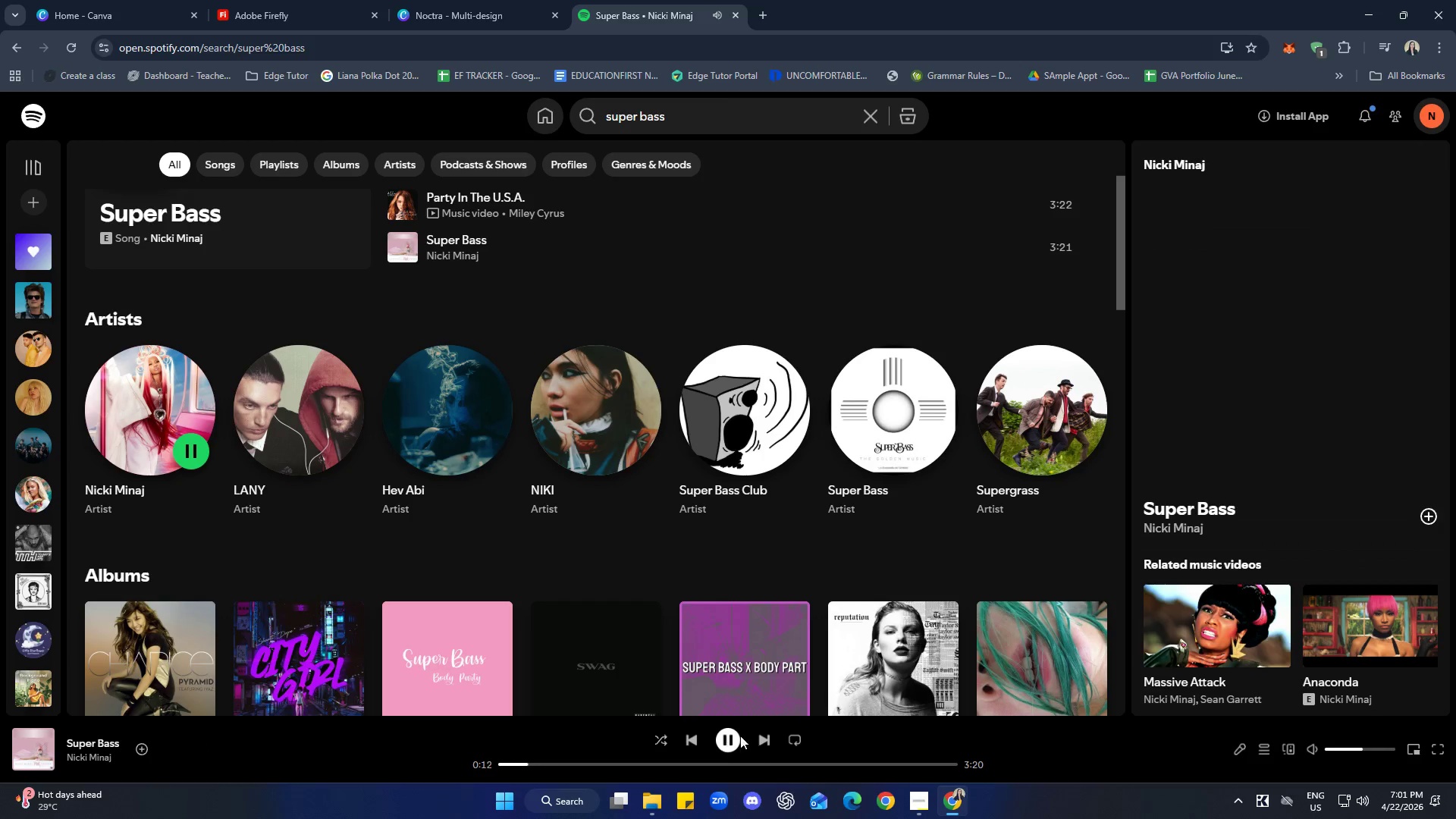 
left_click([735, 736])
 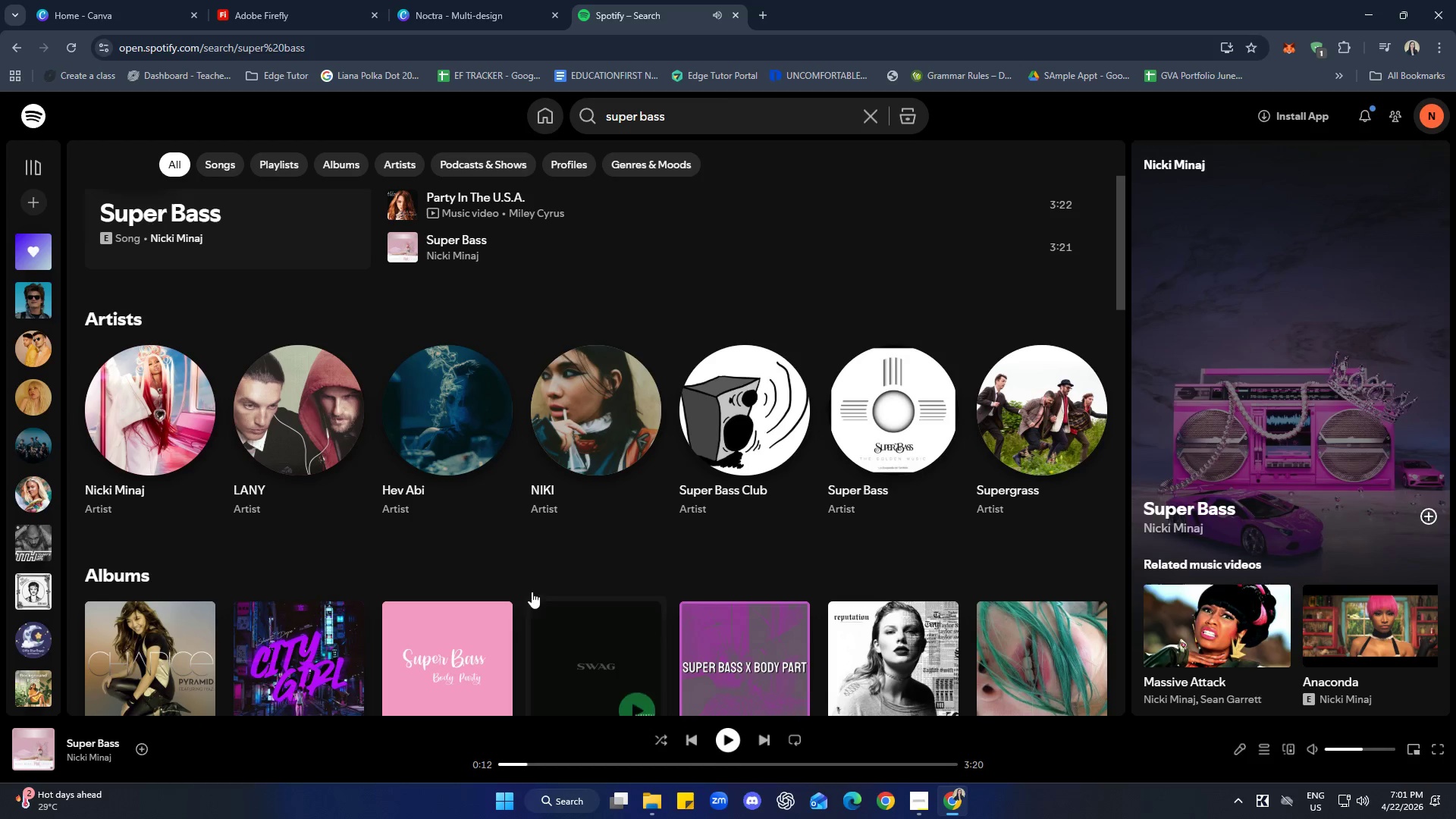 
scroll: coordinate [788, 598], scroll_direction: down, amount: 5.0
 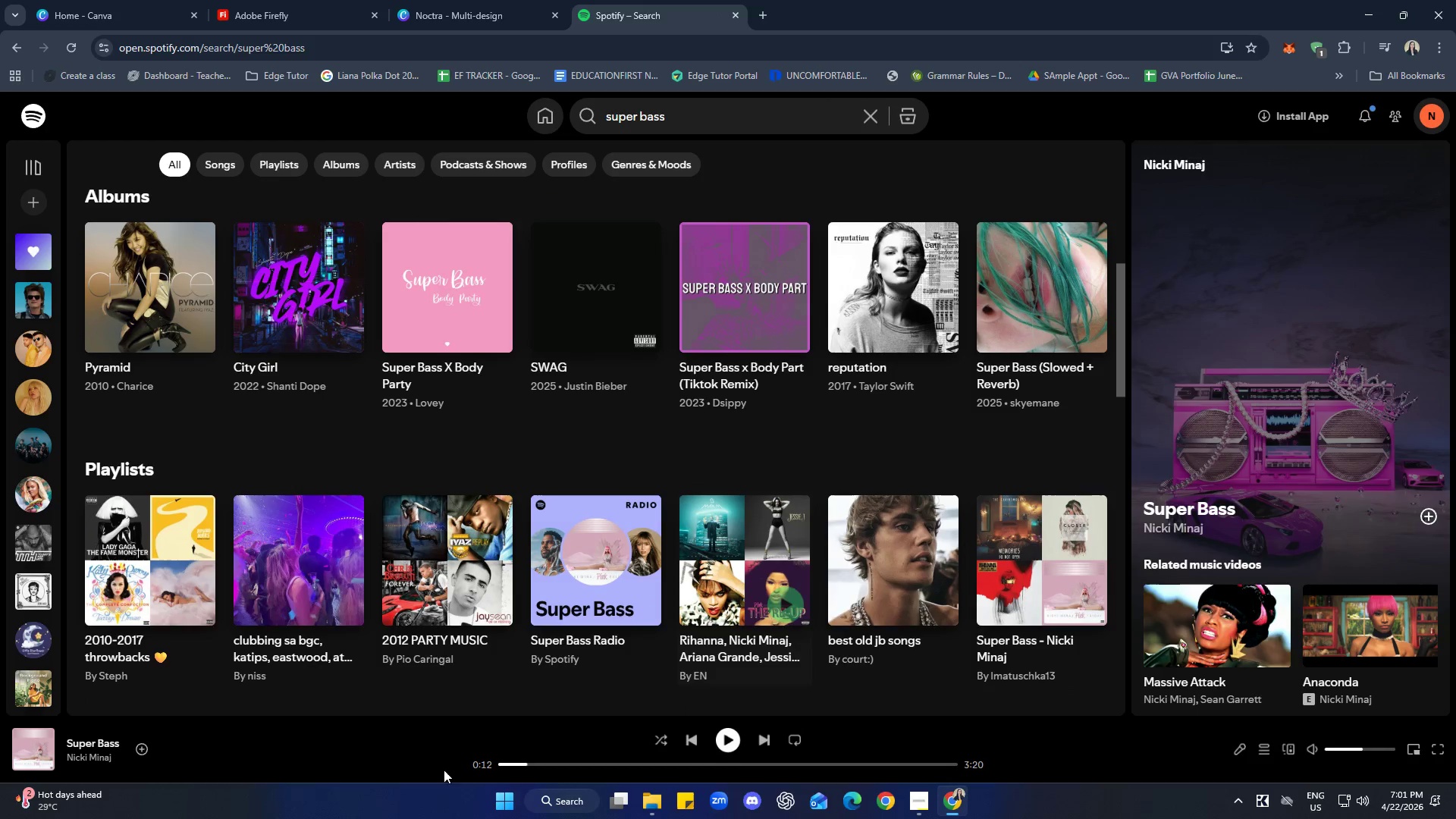 
left_click([185, 592])
 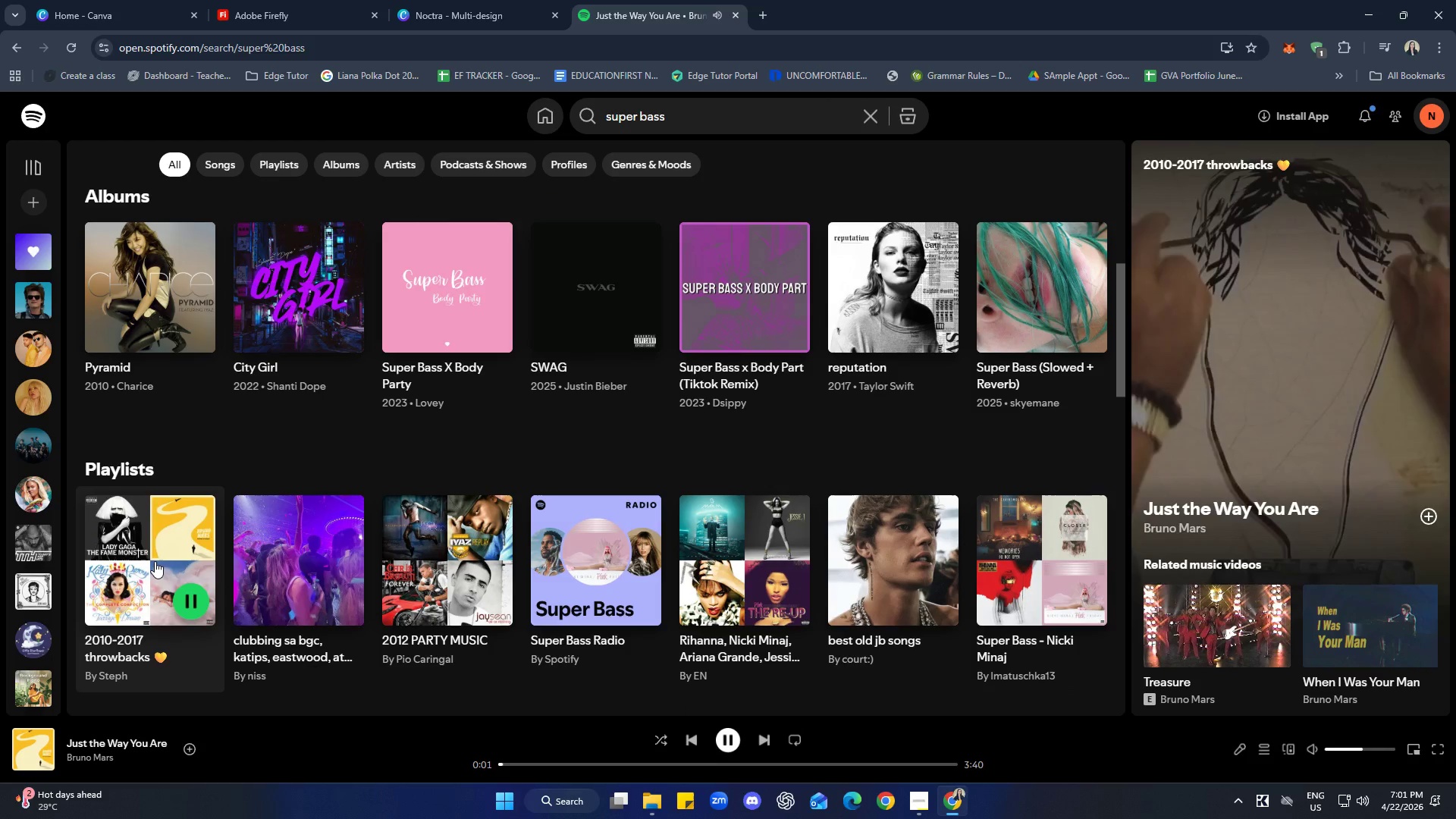 
left_click([768, 735])
 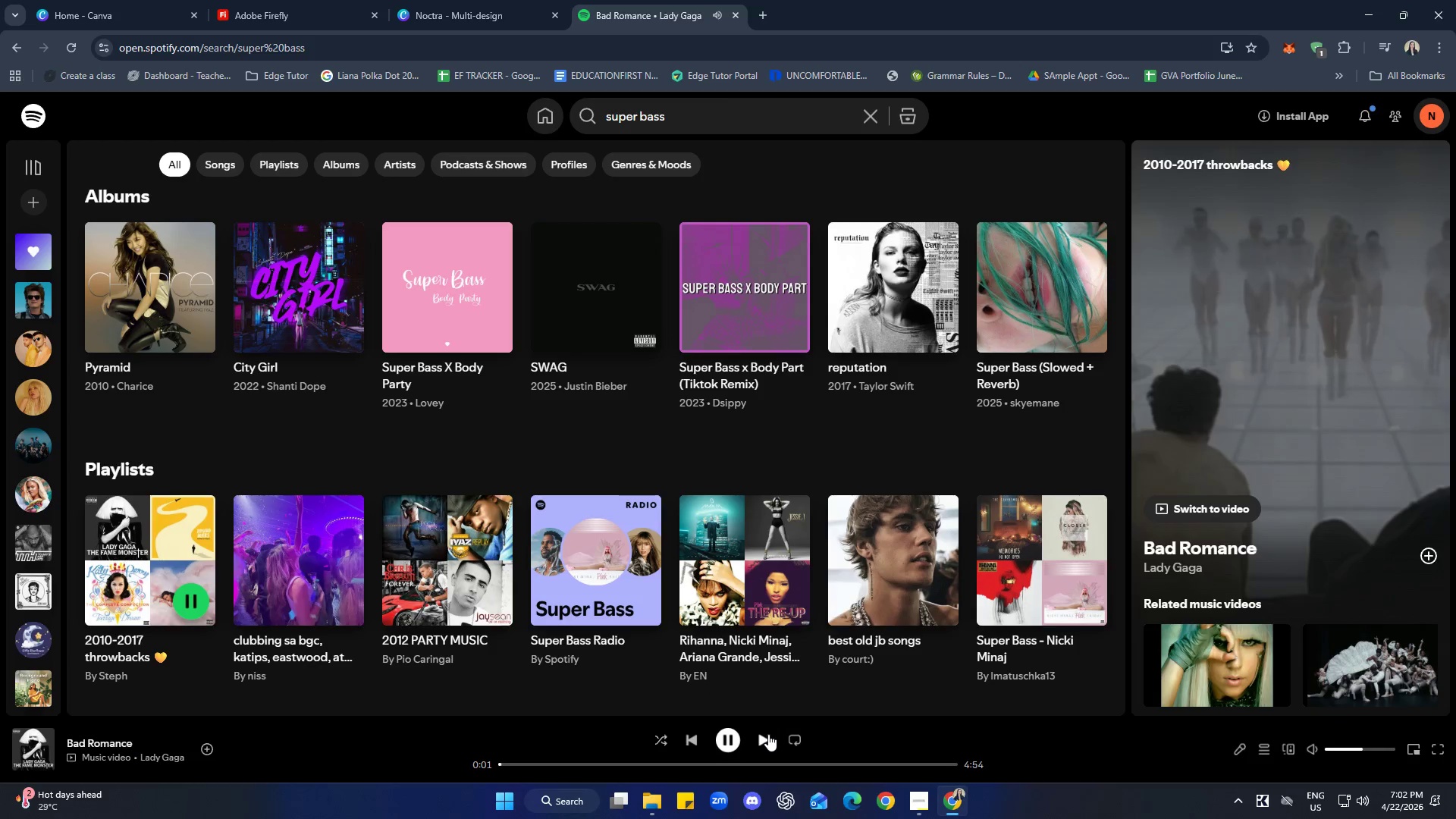 
left_click([768, 734])
 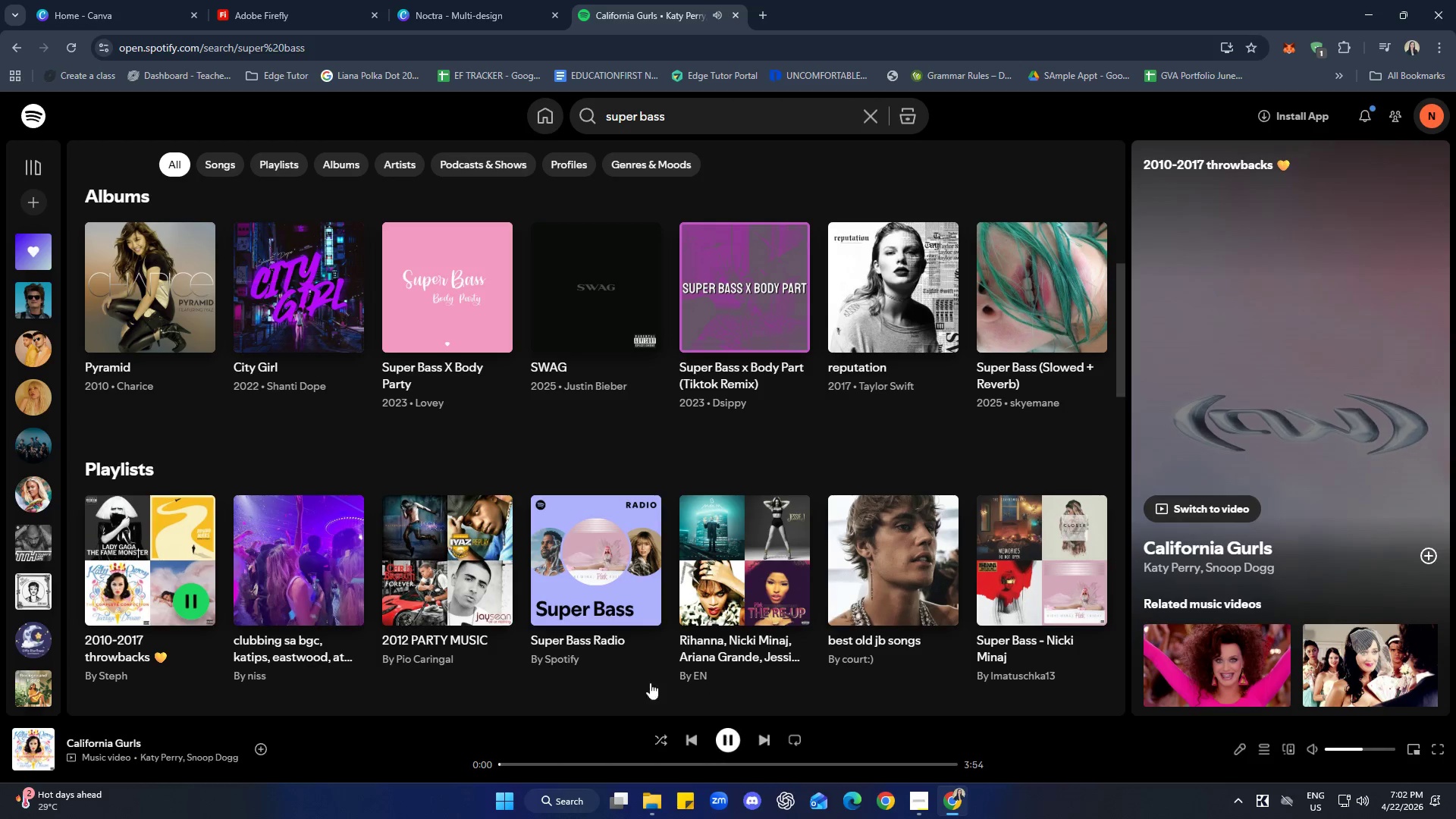 
left_click([490, 11])
 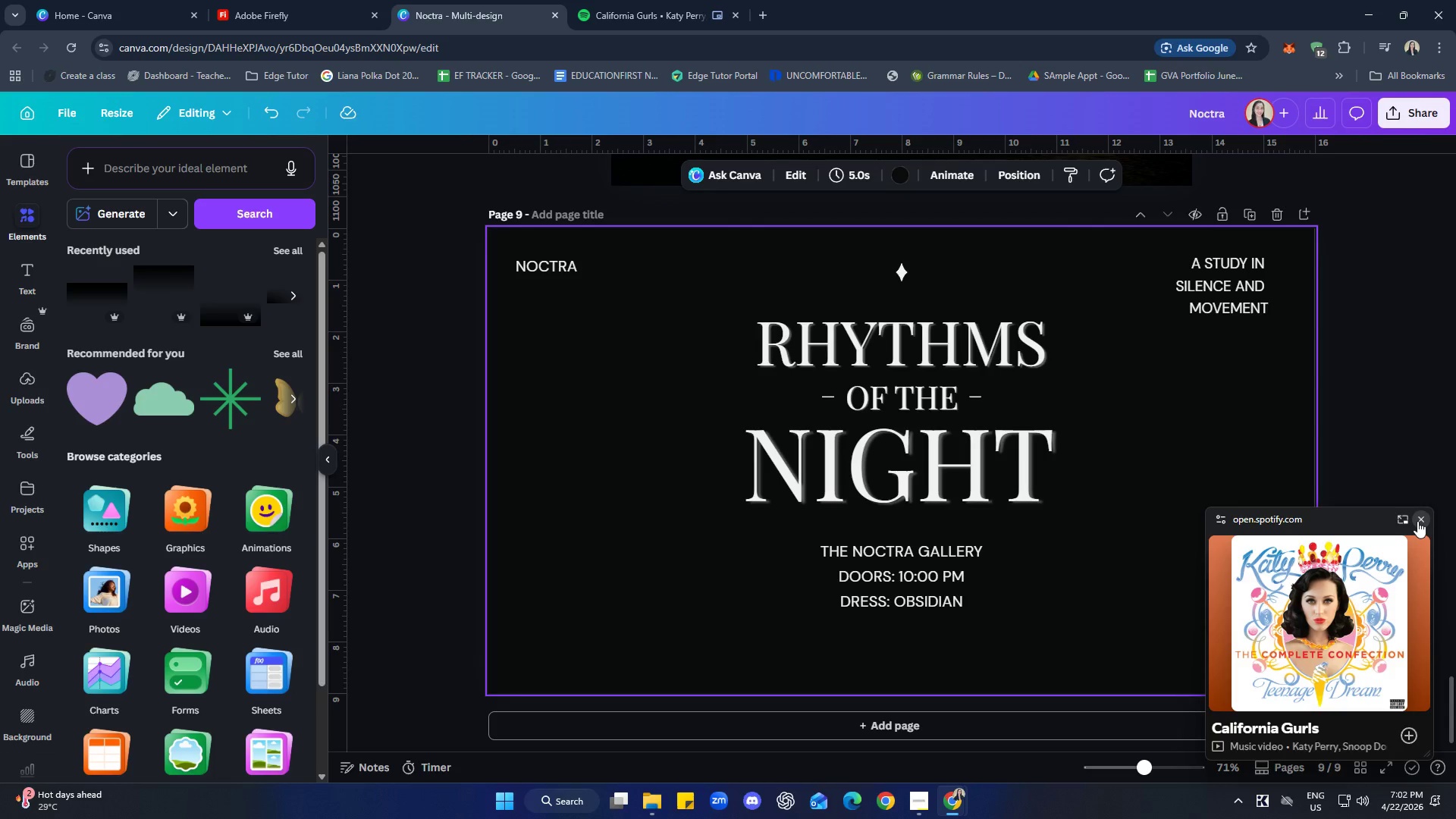 
double_click([1403, 423])
 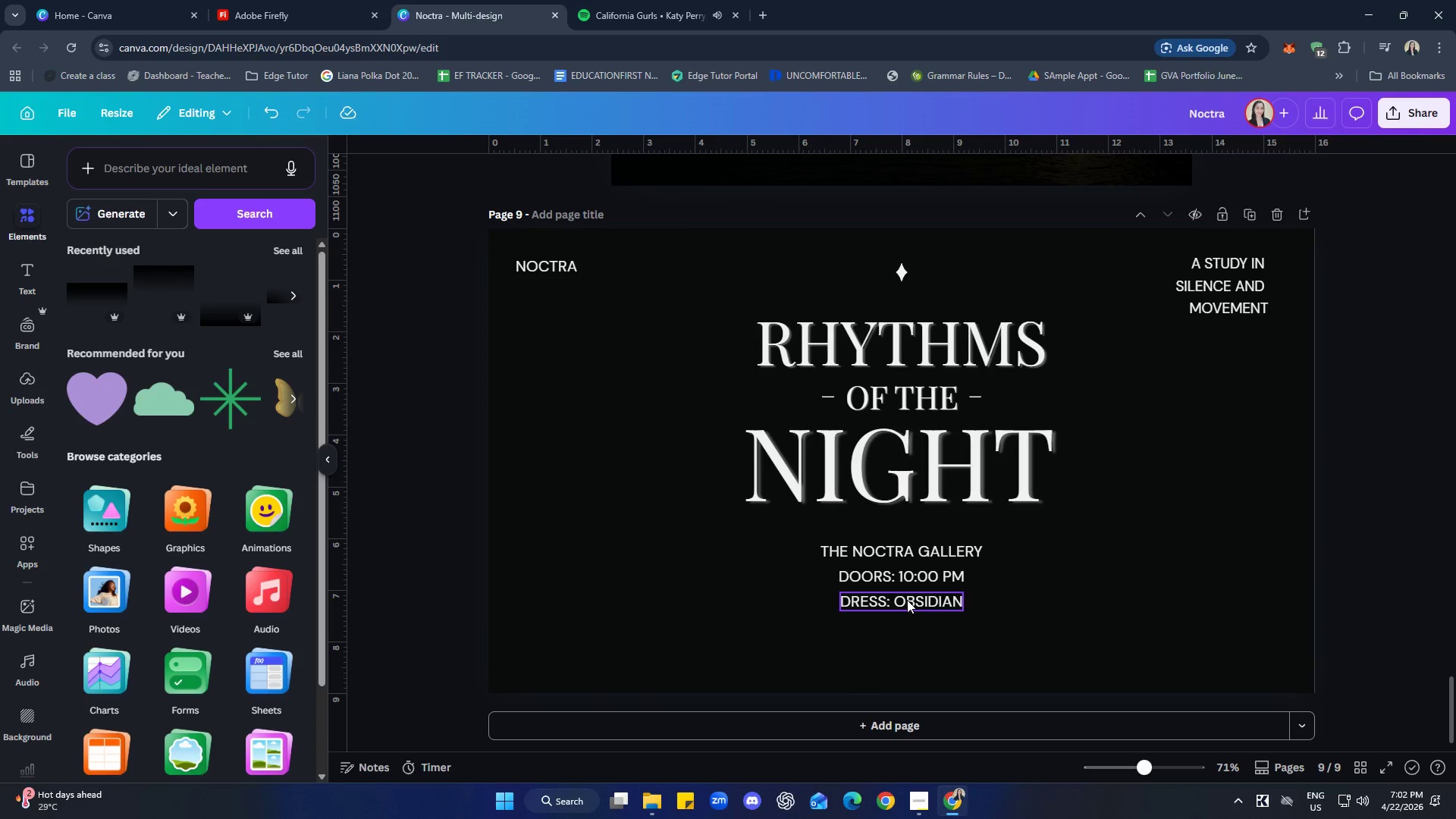 
left_click([1050, 609])
 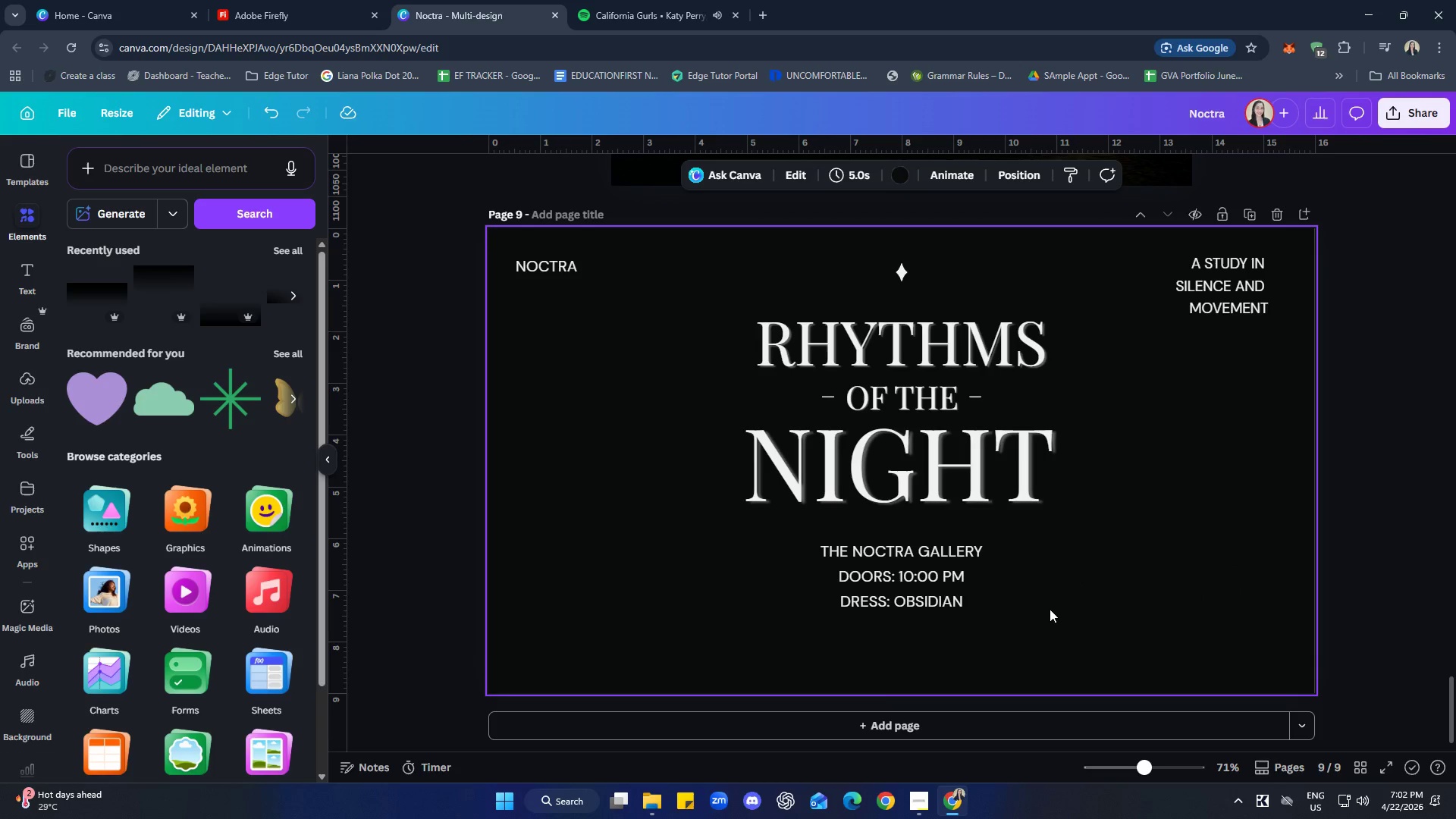 
key(Control+B)
 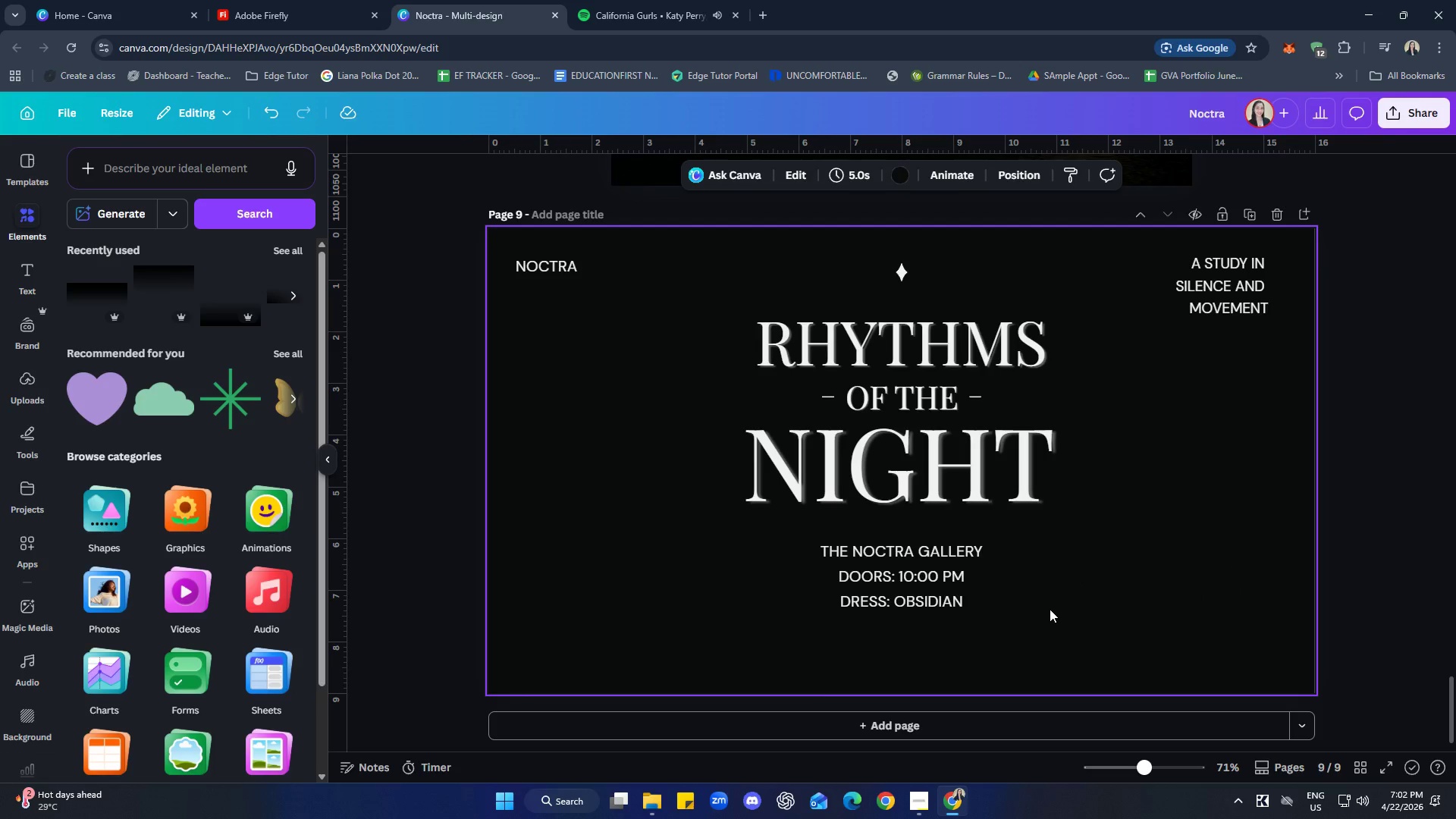 
key(Control+V)
 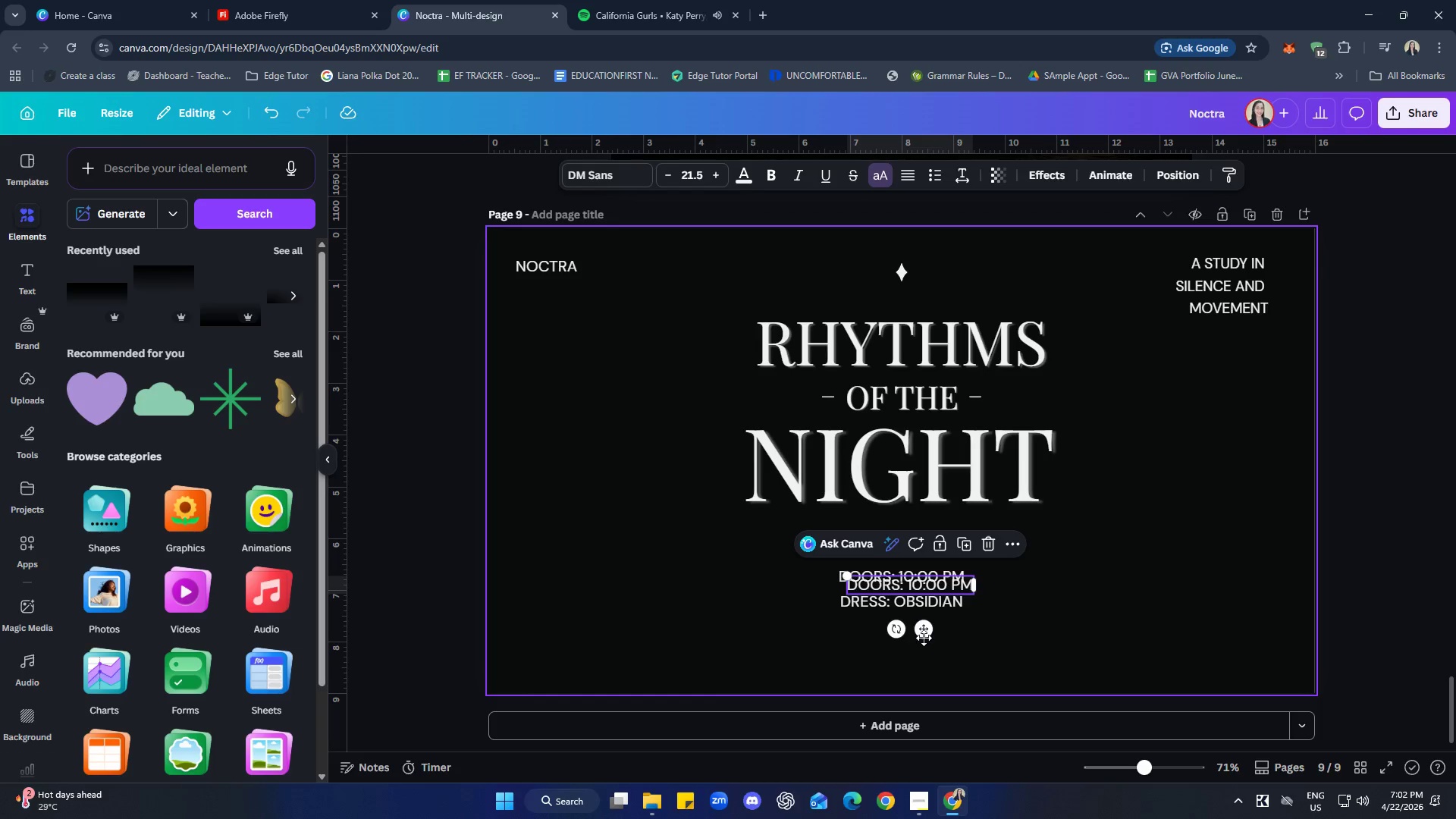 
left_click_drag(start_coordinate=[924, 631], to_coordinate=[918, 676])
 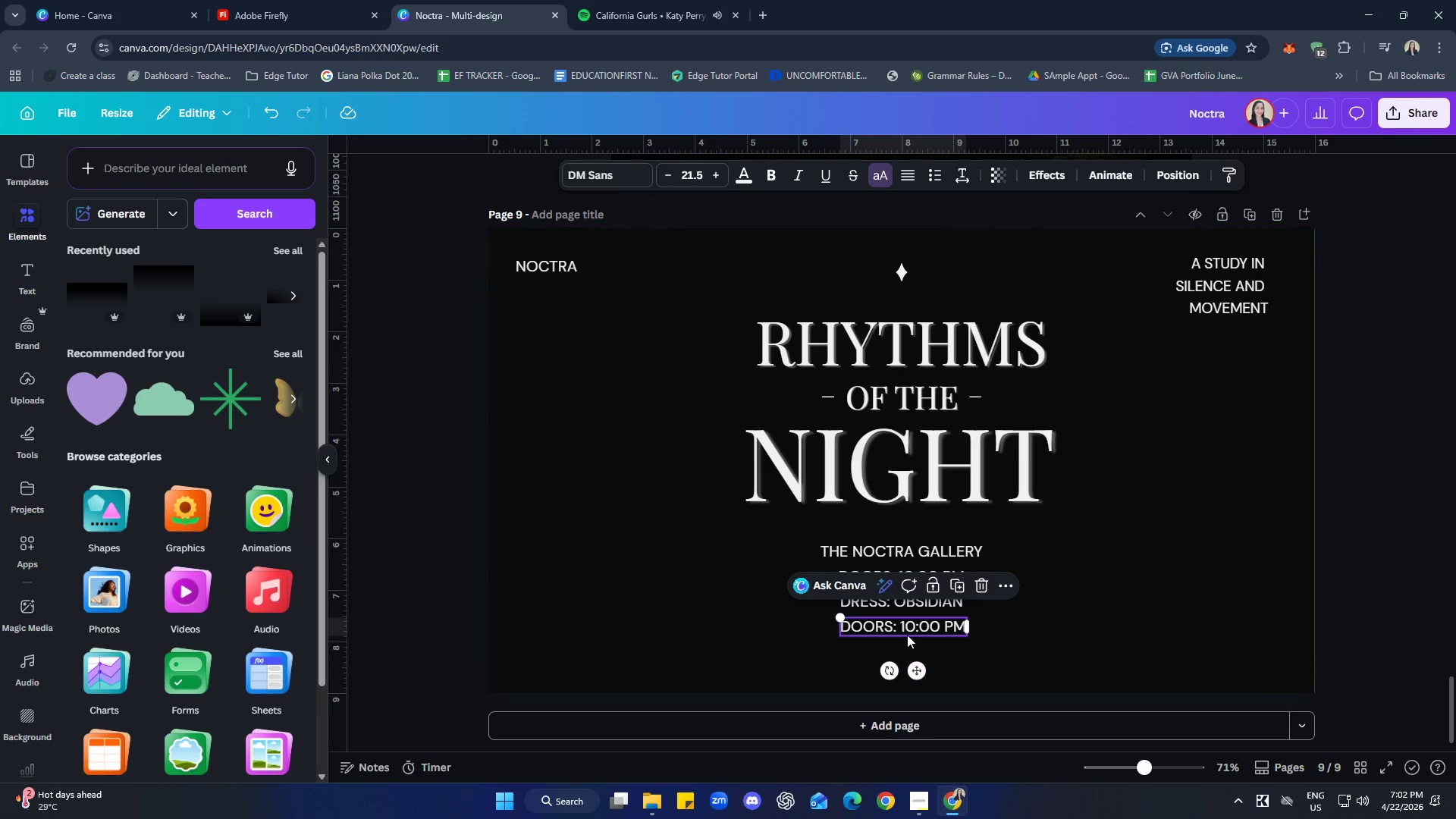 
left_click([906, 632])
 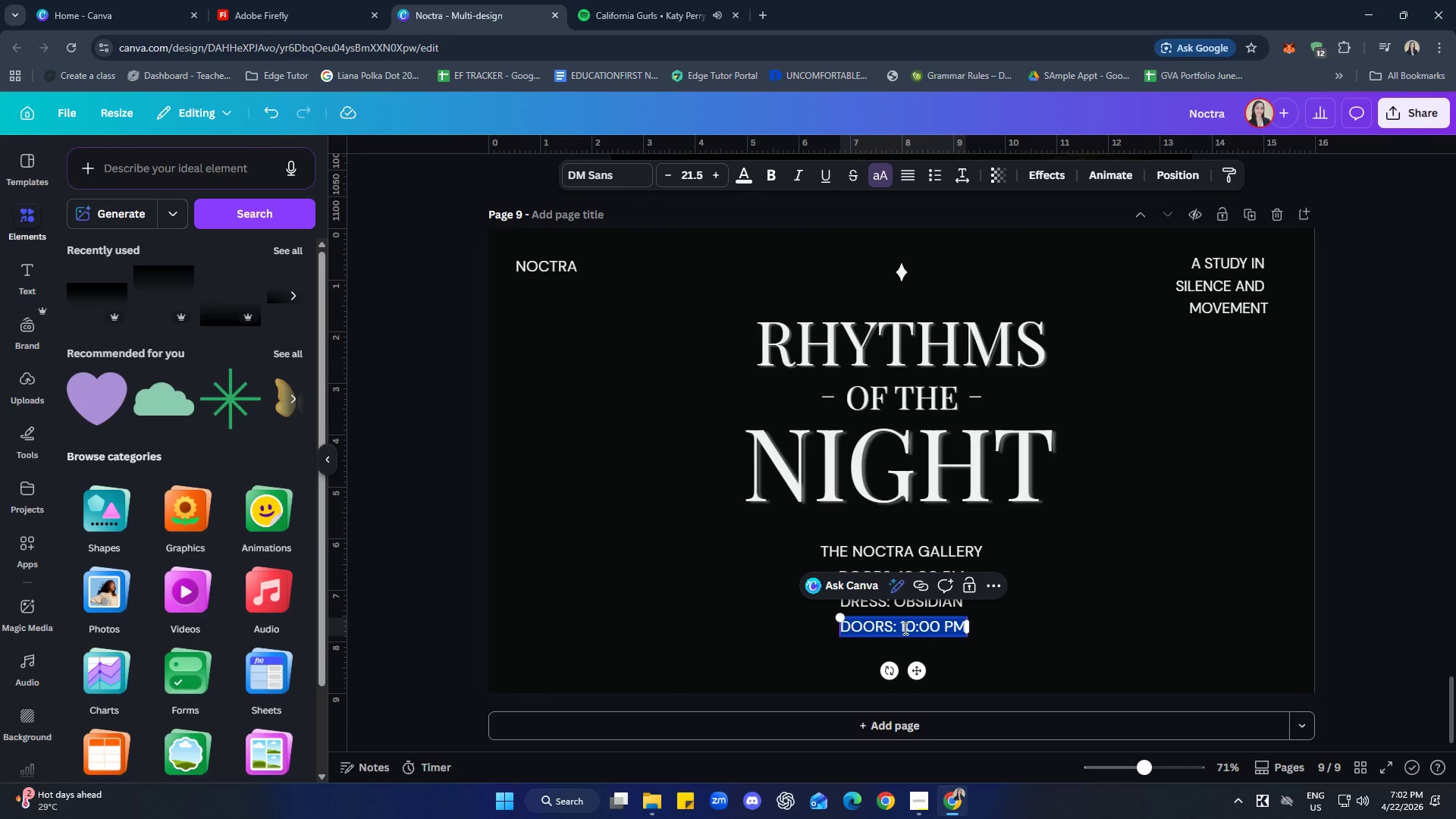 
type(boutique home decor & jewelry)
 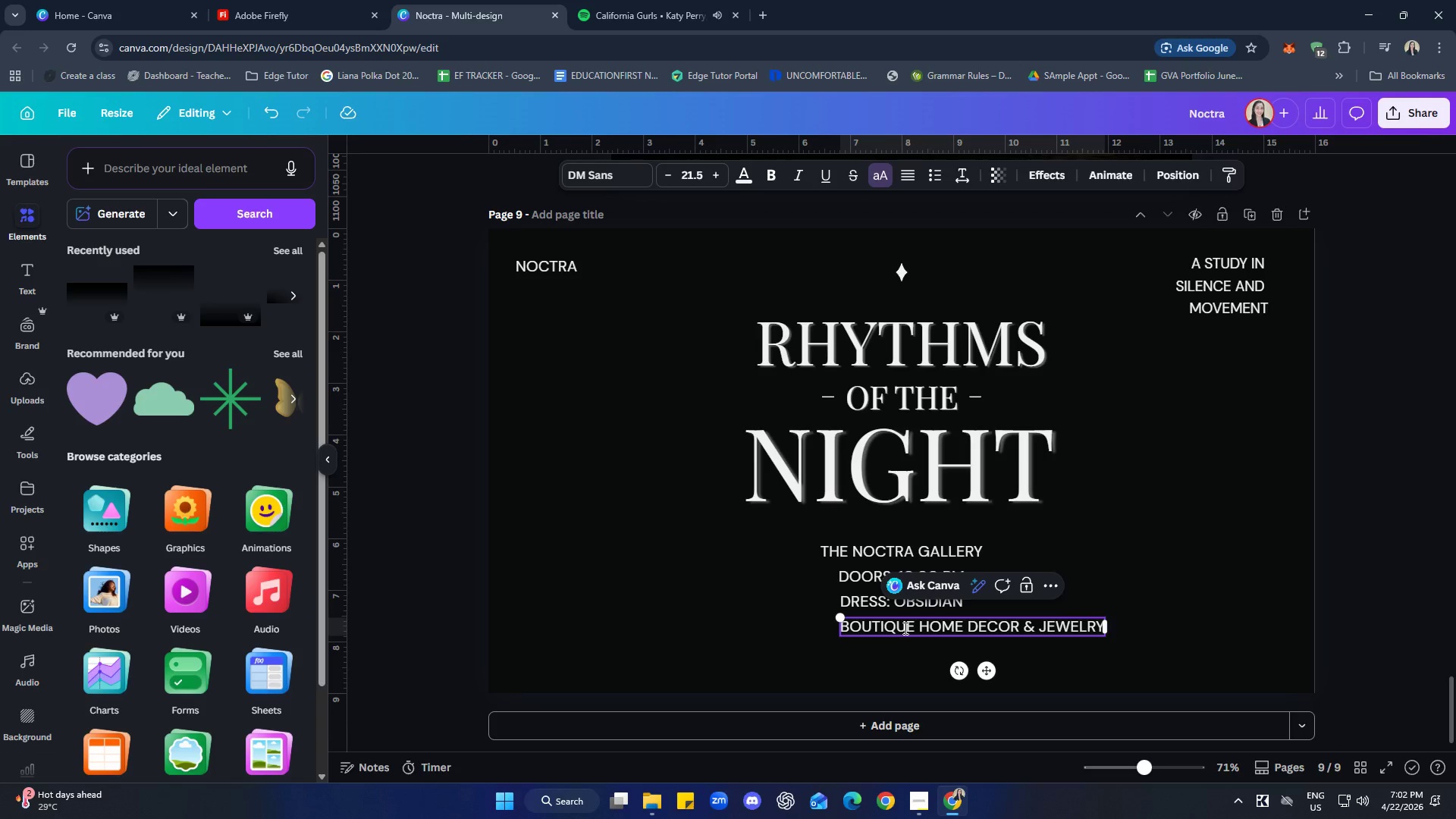 
left_click([1135, 633])
 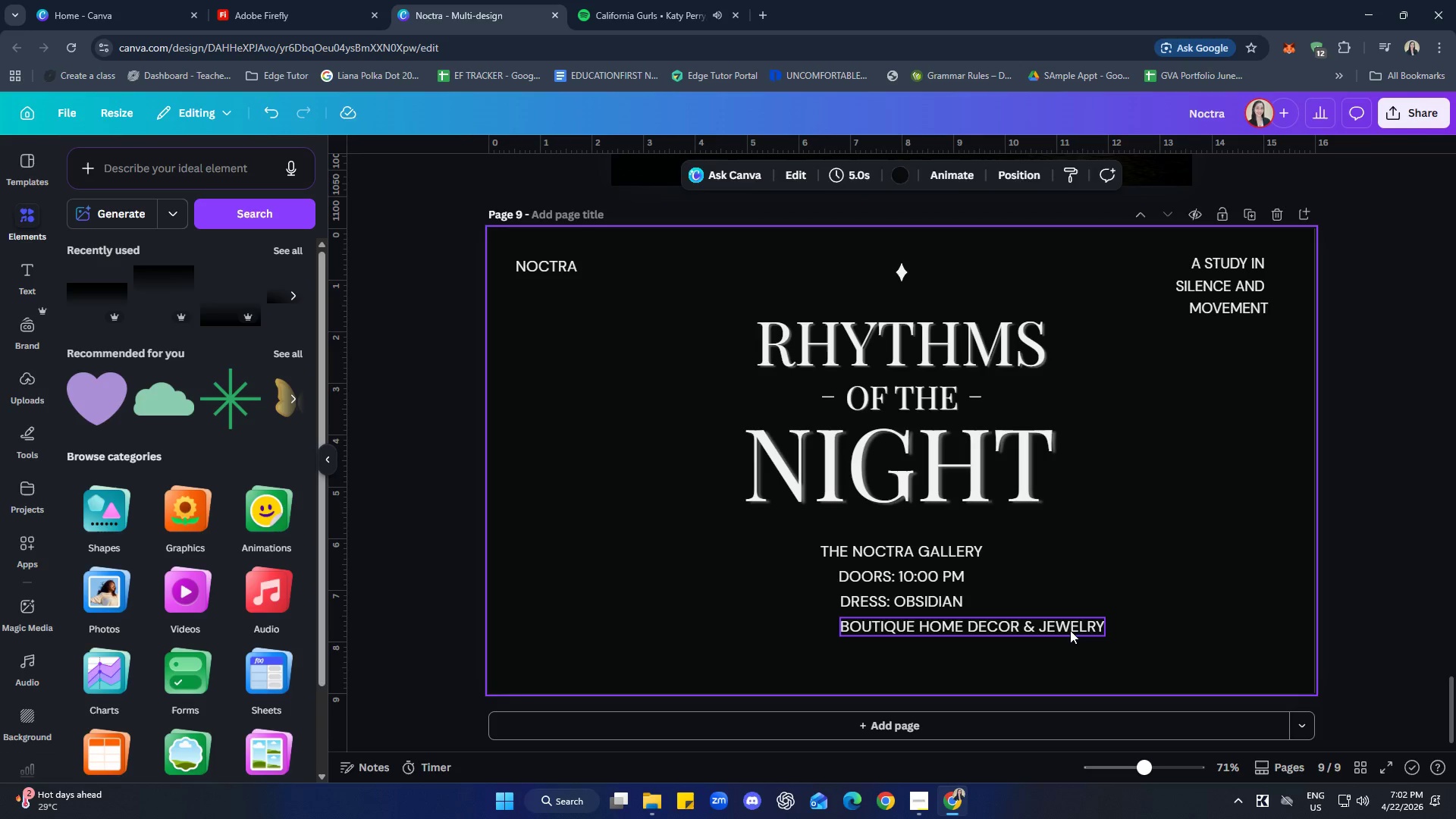 
left_click([1070, 630])
 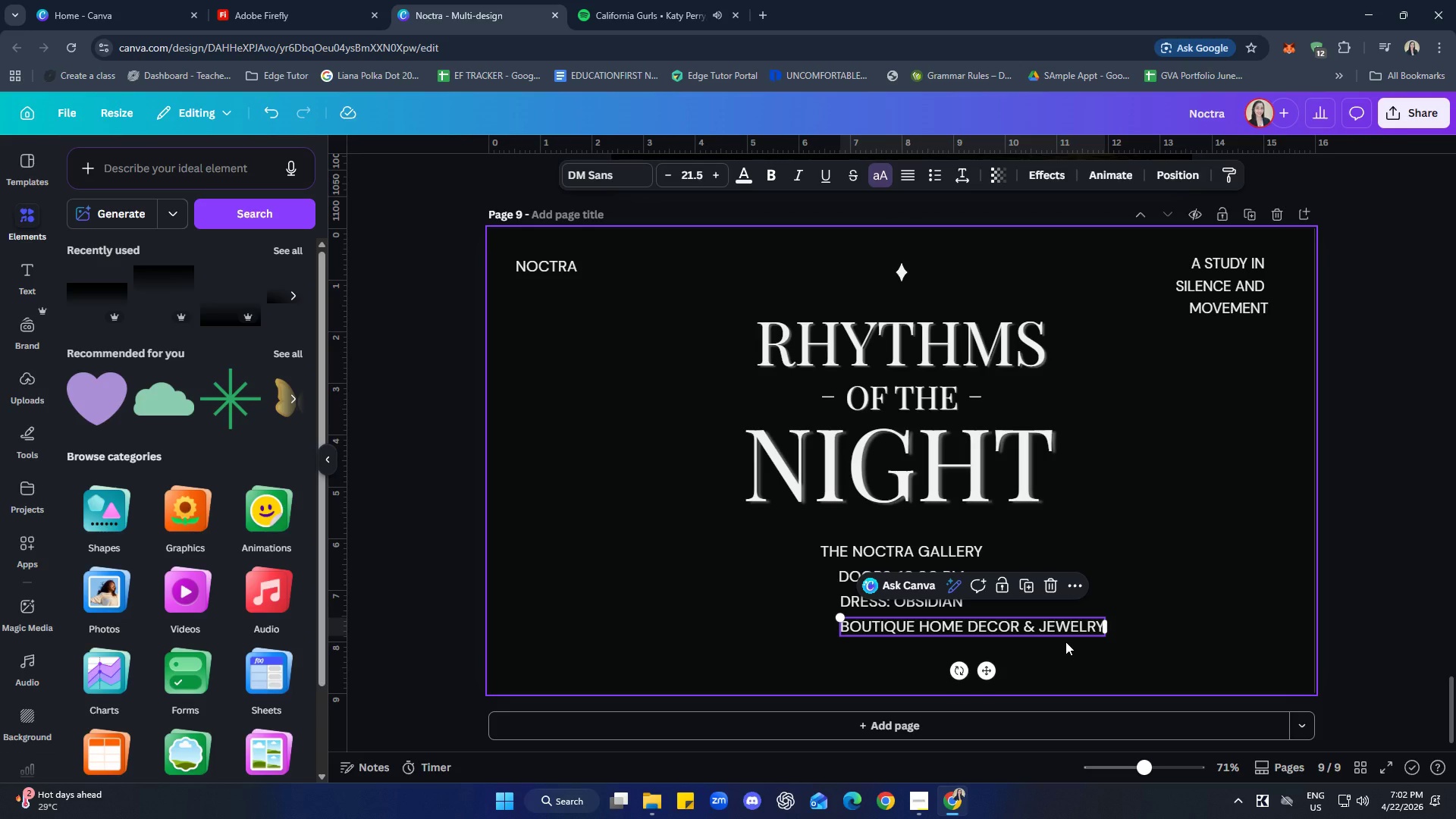 
hold_key(key=ArrowLeft, duration=1.06)
 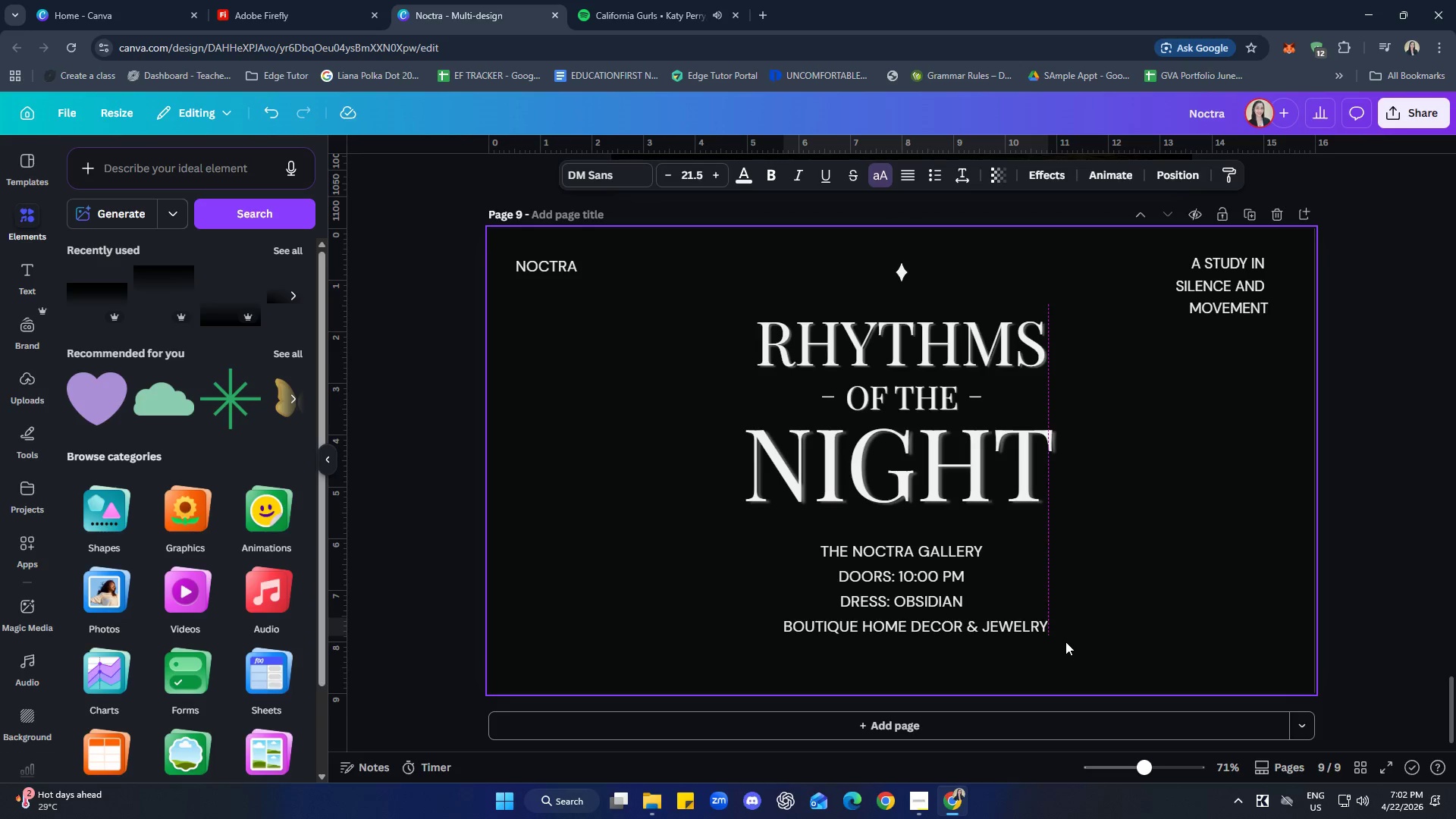 
key(ArrowLeft)
 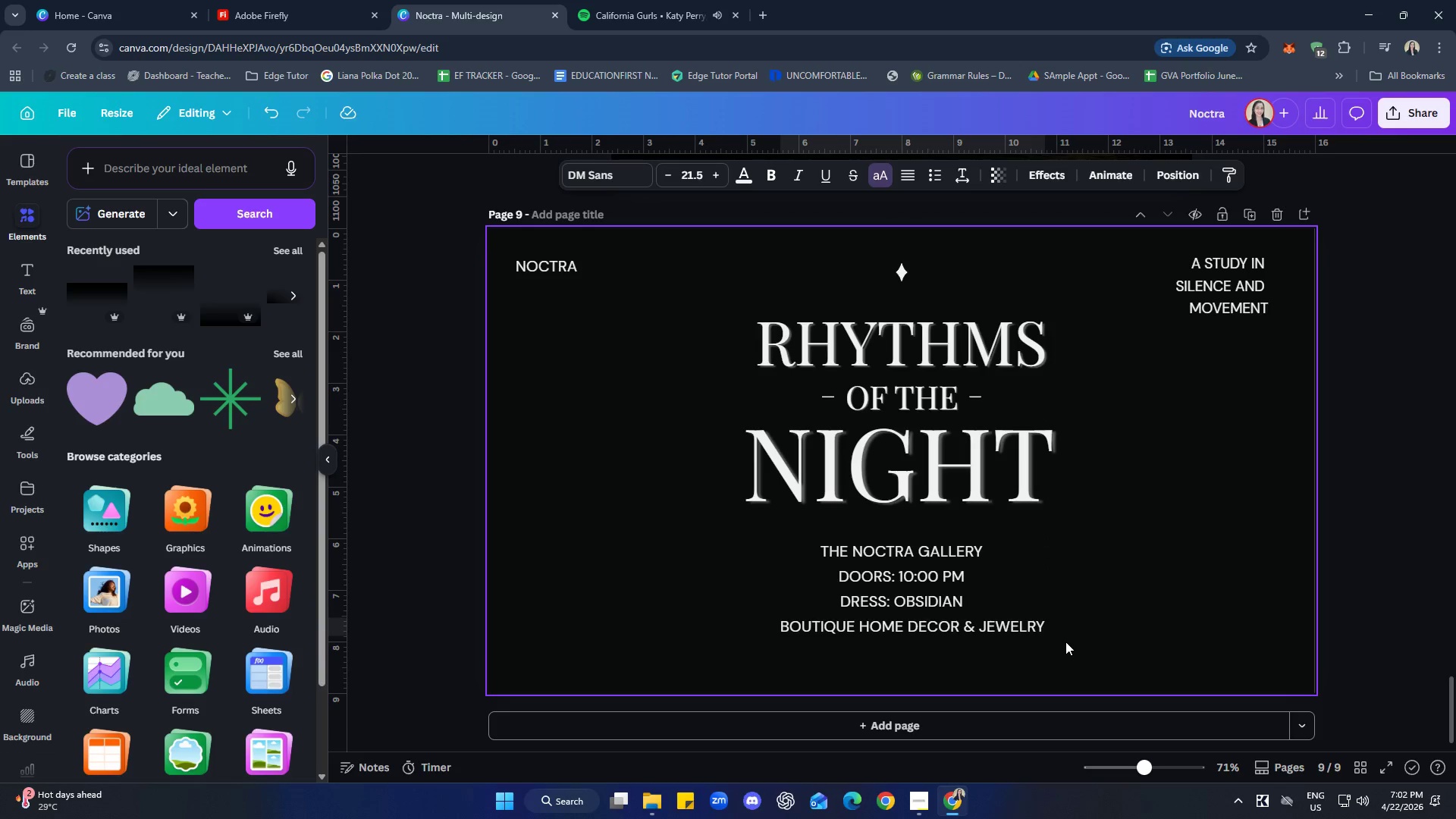 
key(ArrowLeft)
 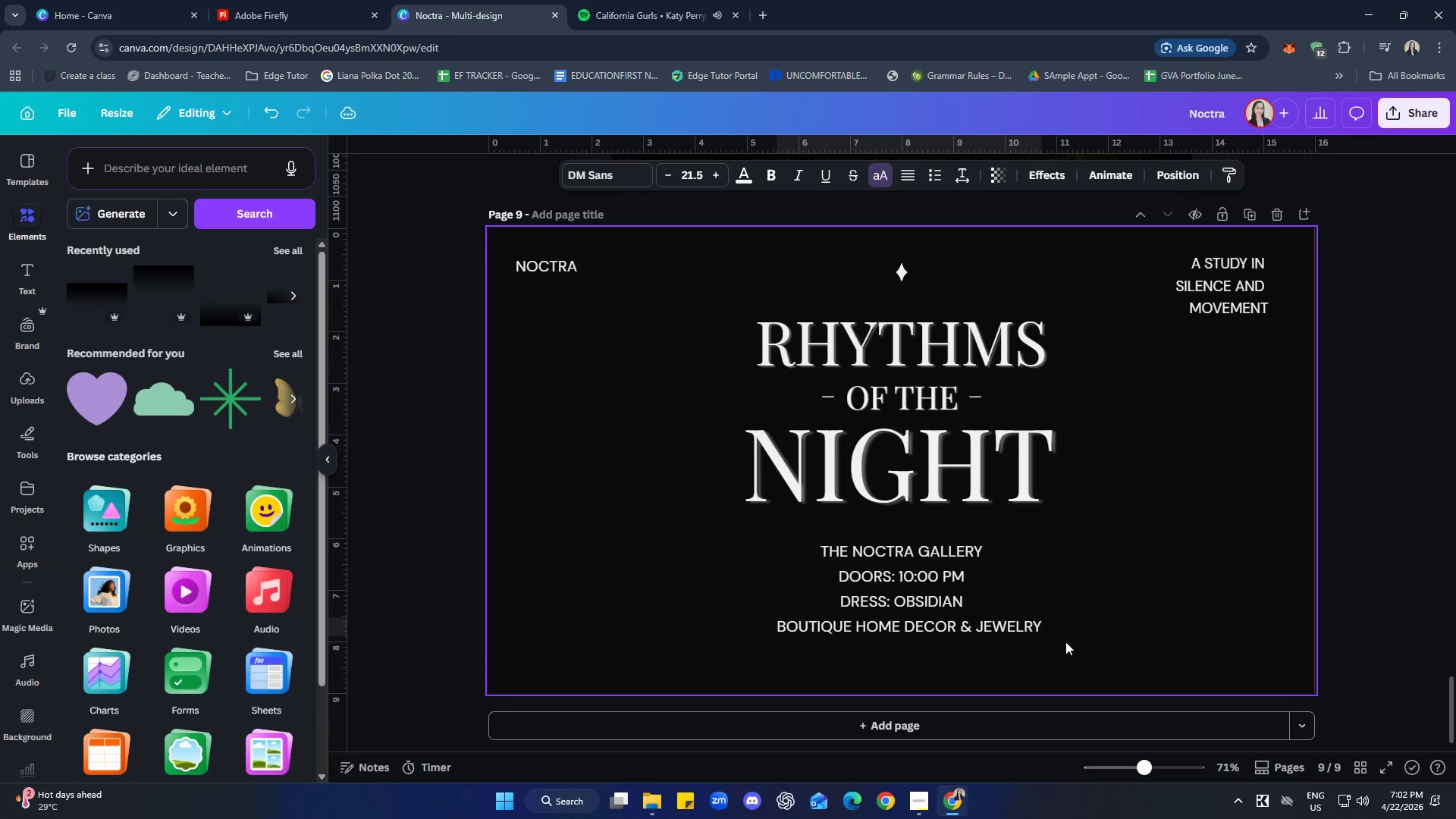 
key(ArrowLeft)
 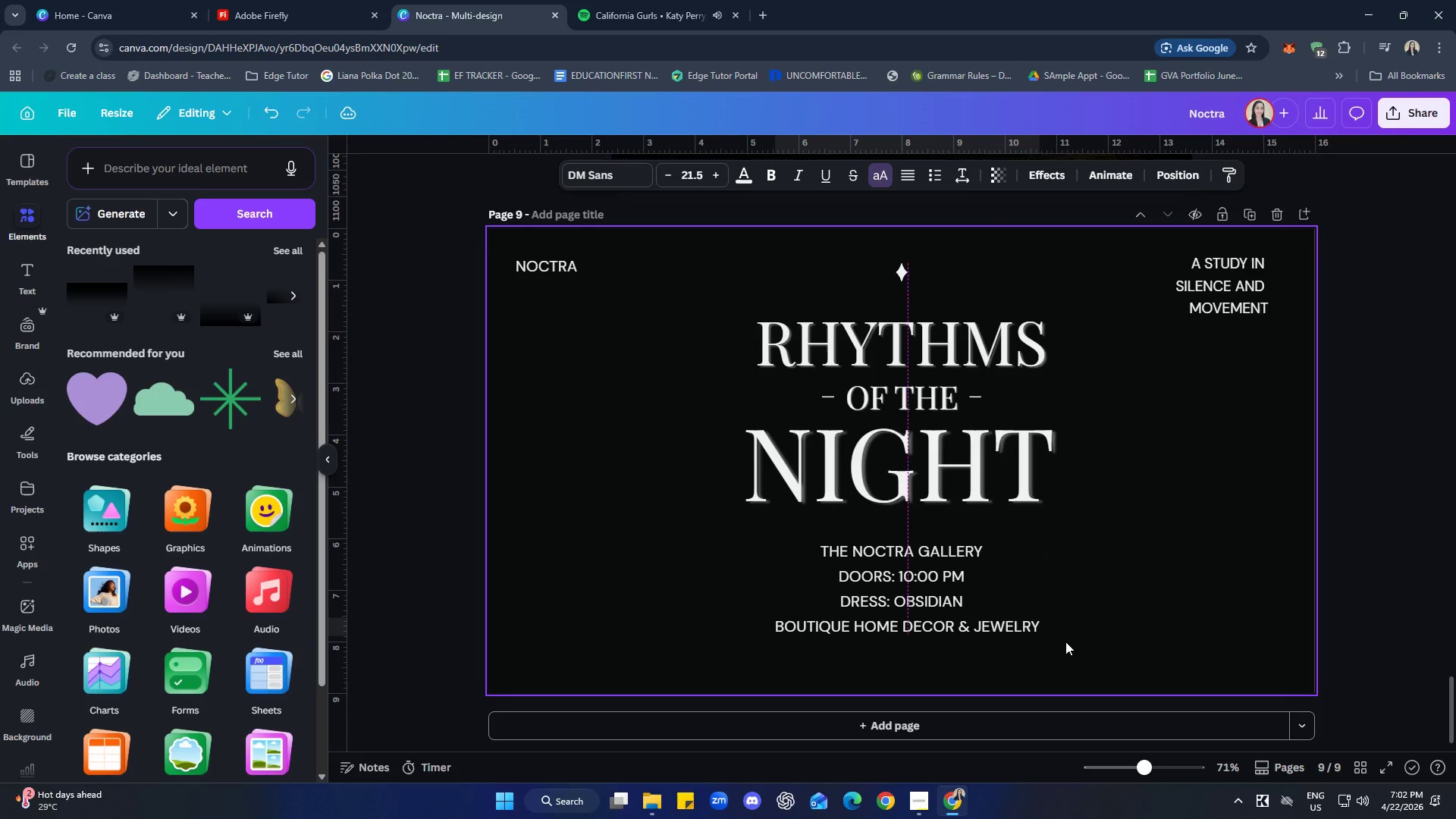 
key(ArrowLeft)
 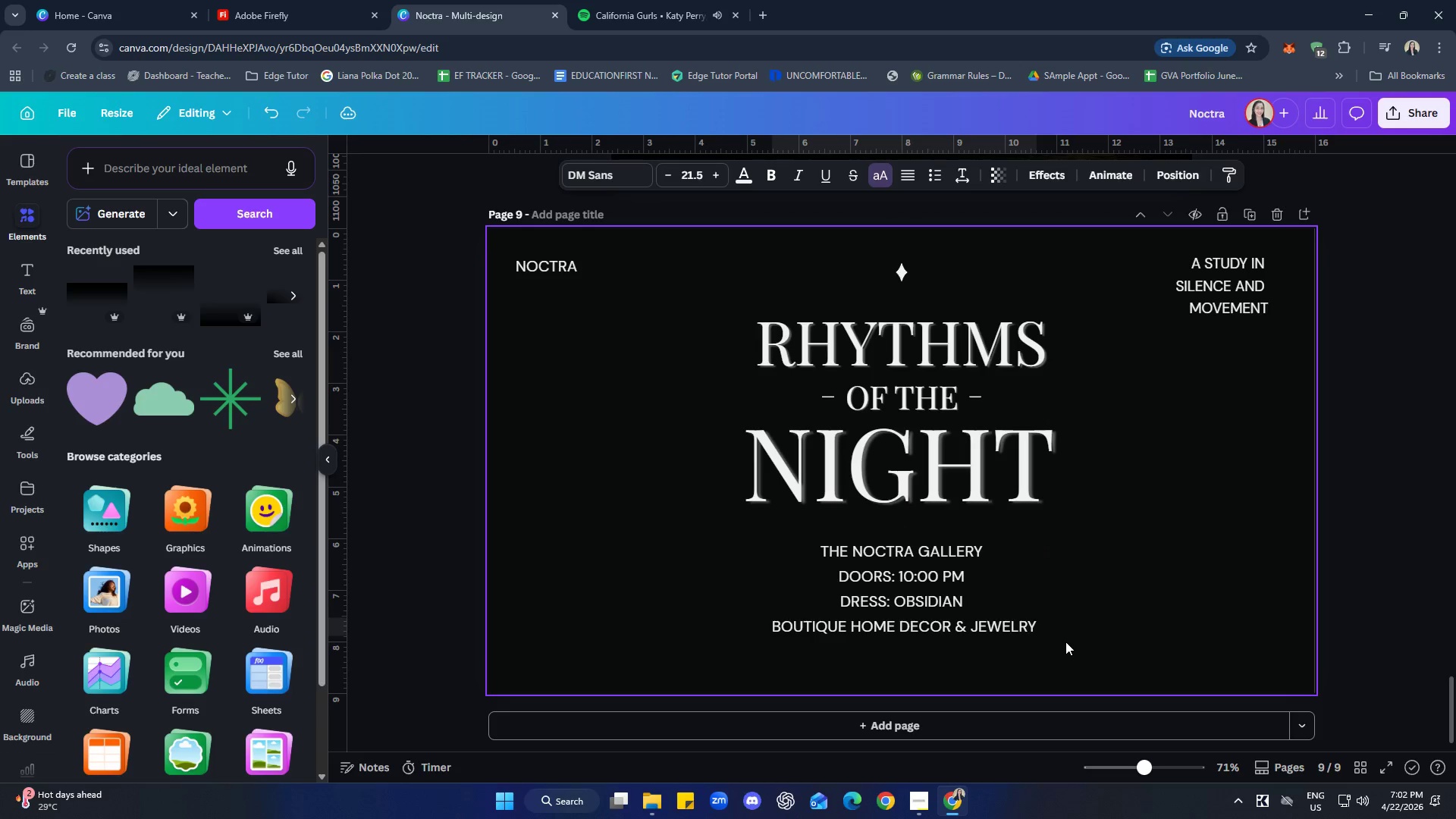 
key(ArrowLeft)
 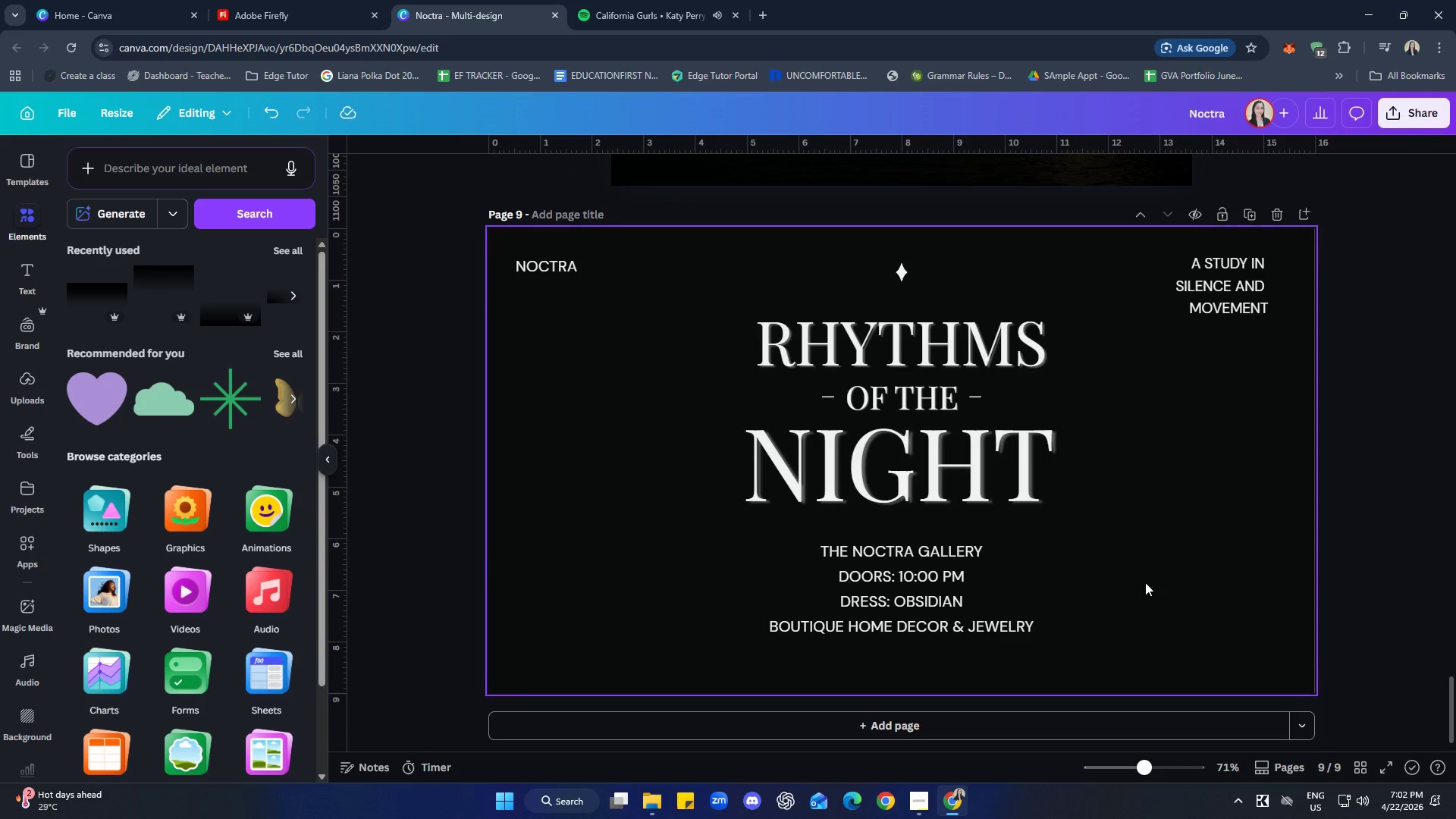 
left_click([914, 626])
 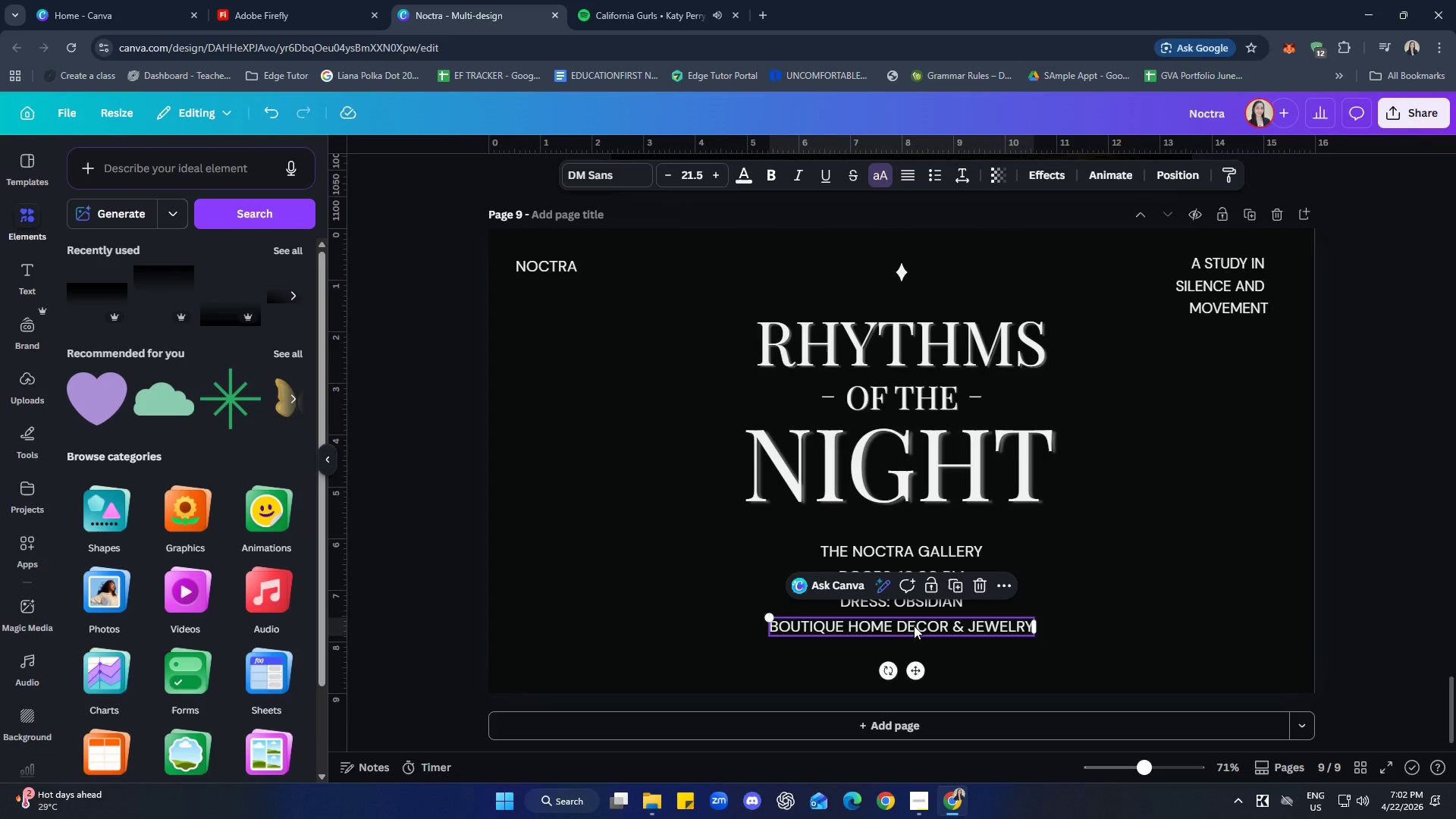 
key(ArrowDown)
 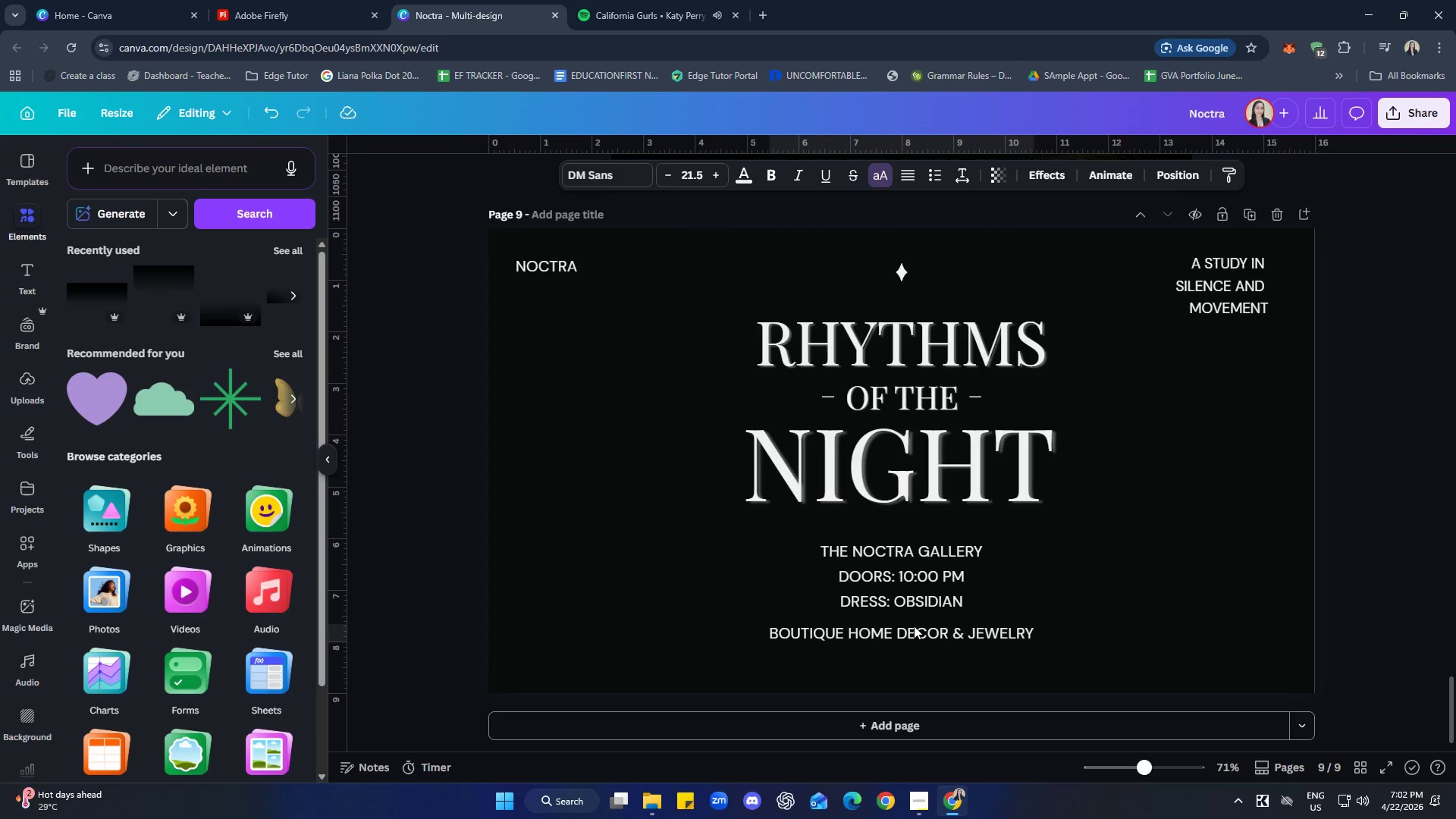 
key(ArrowDown)
 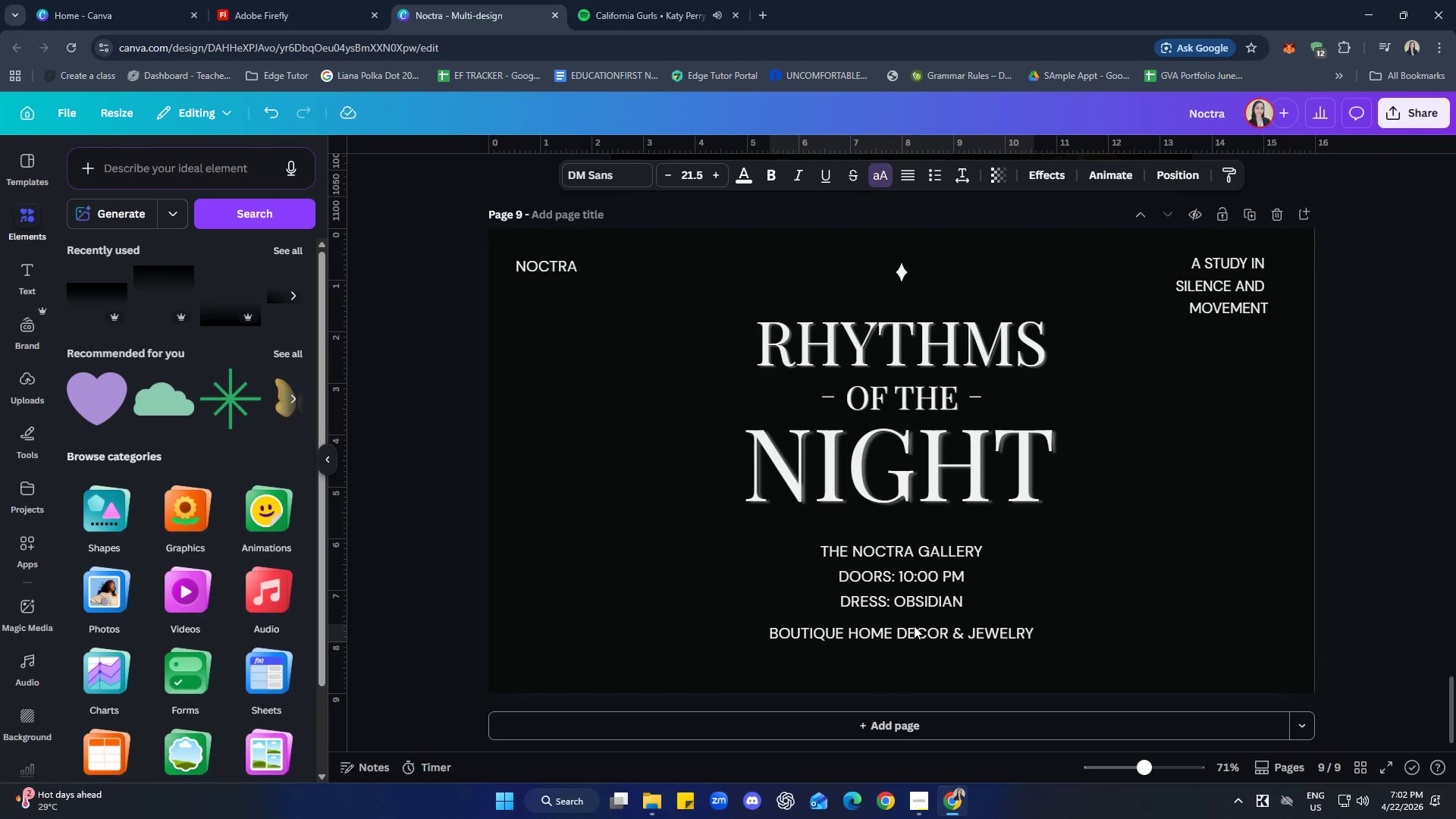 
key(ArrowDown)
 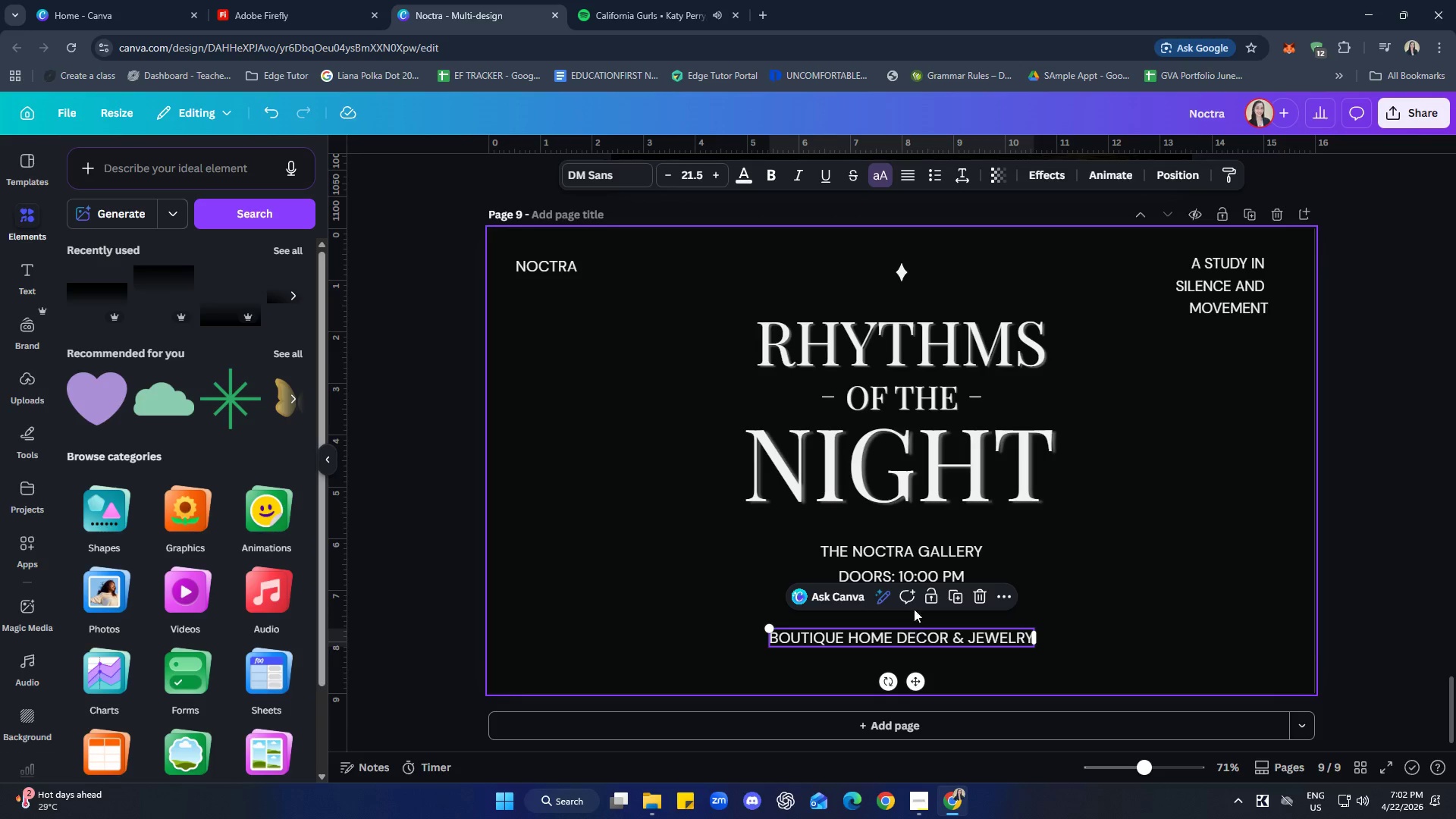 
left_click([1128, 609])
 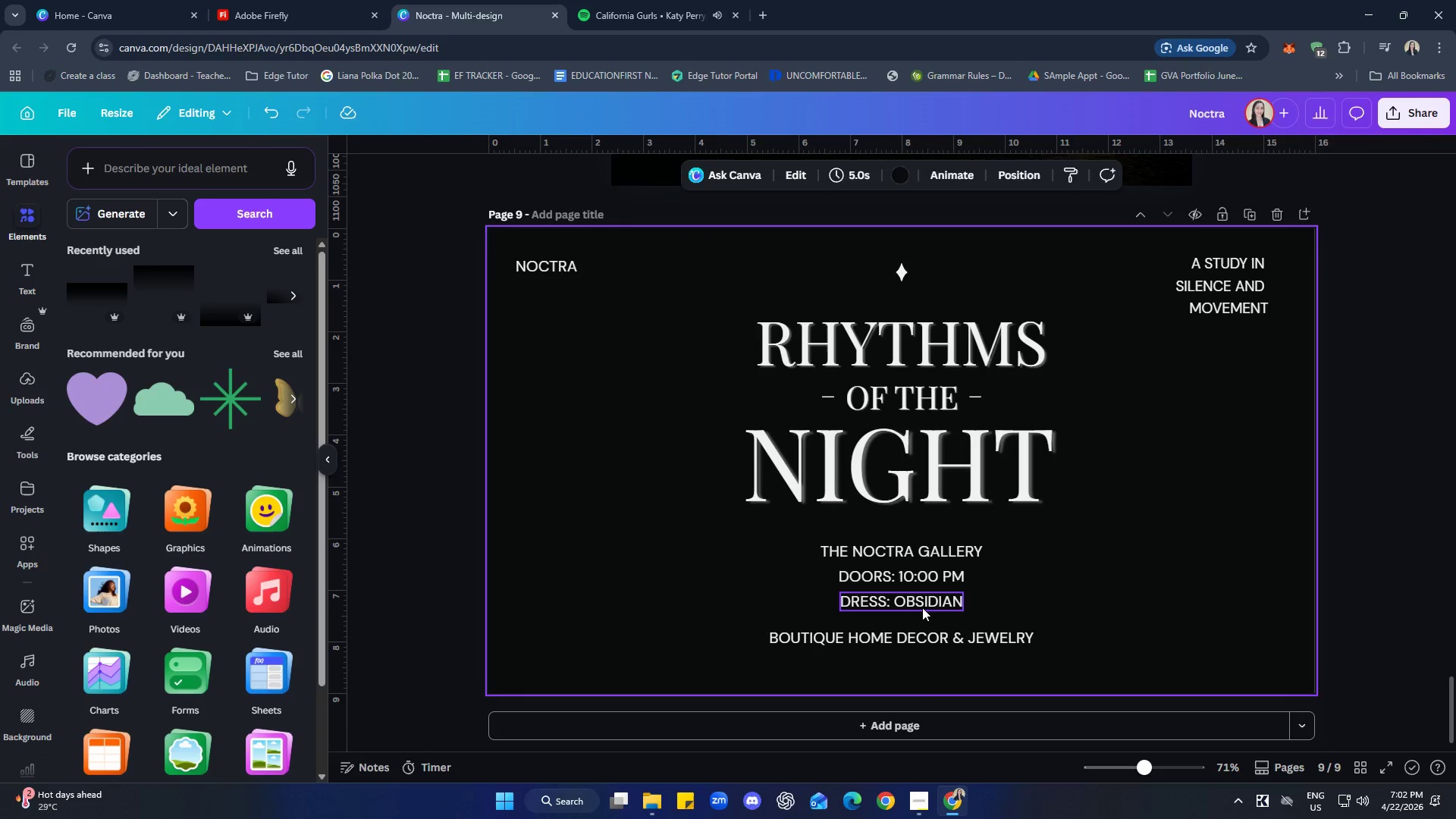 
left_click([922, 607])
 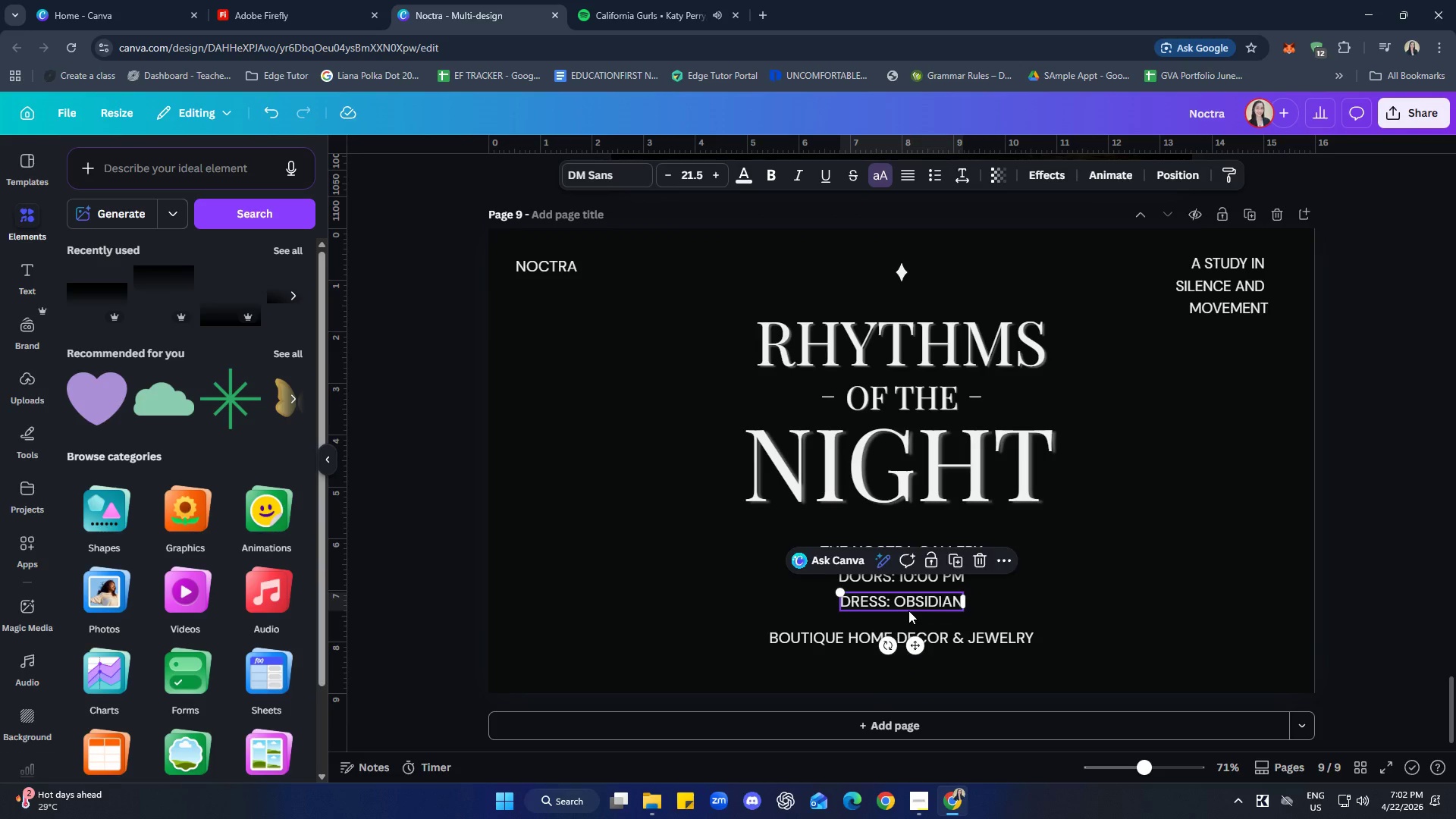 
key(ArrowDown)
 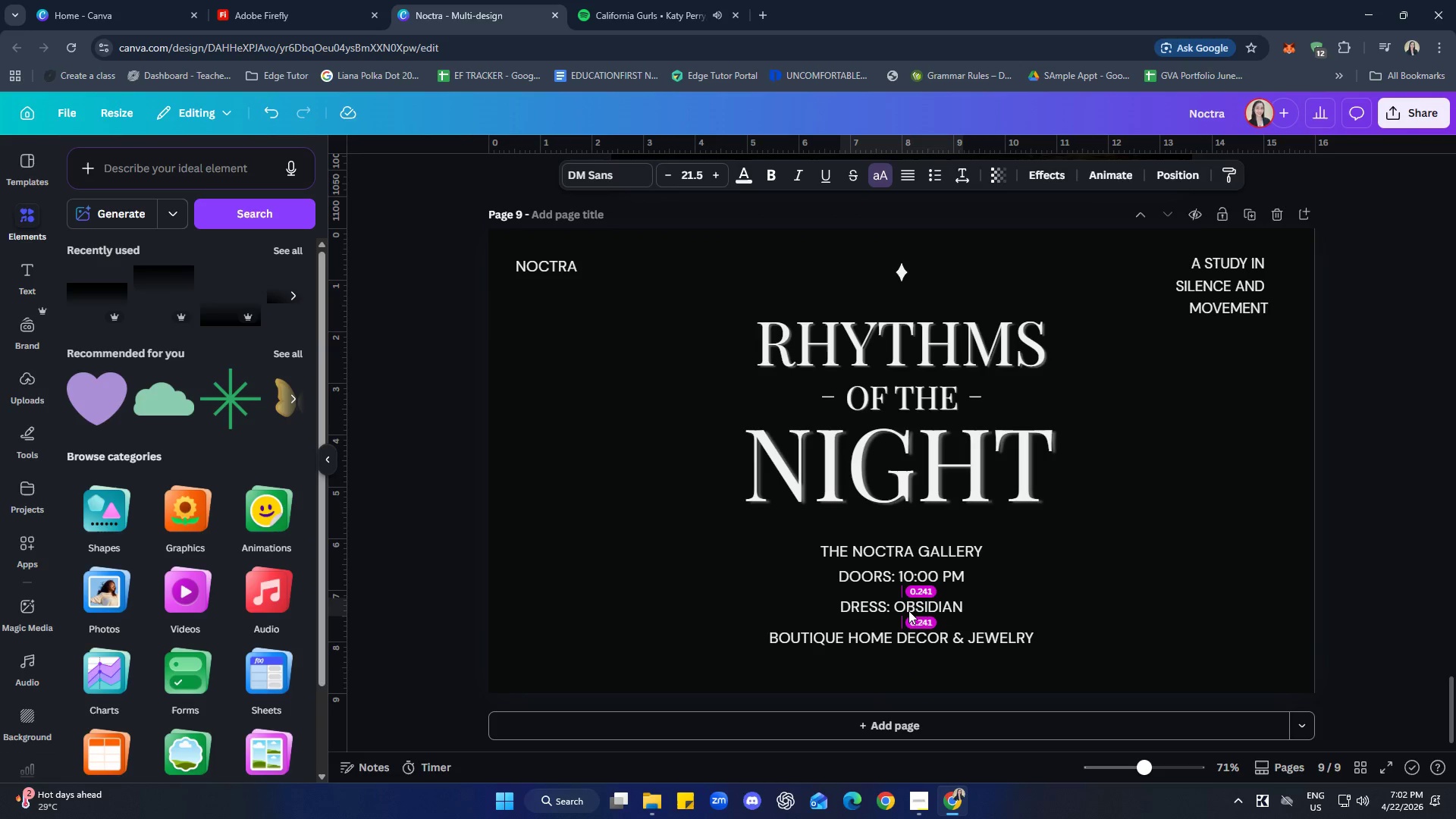 
key(ArrowDown)
 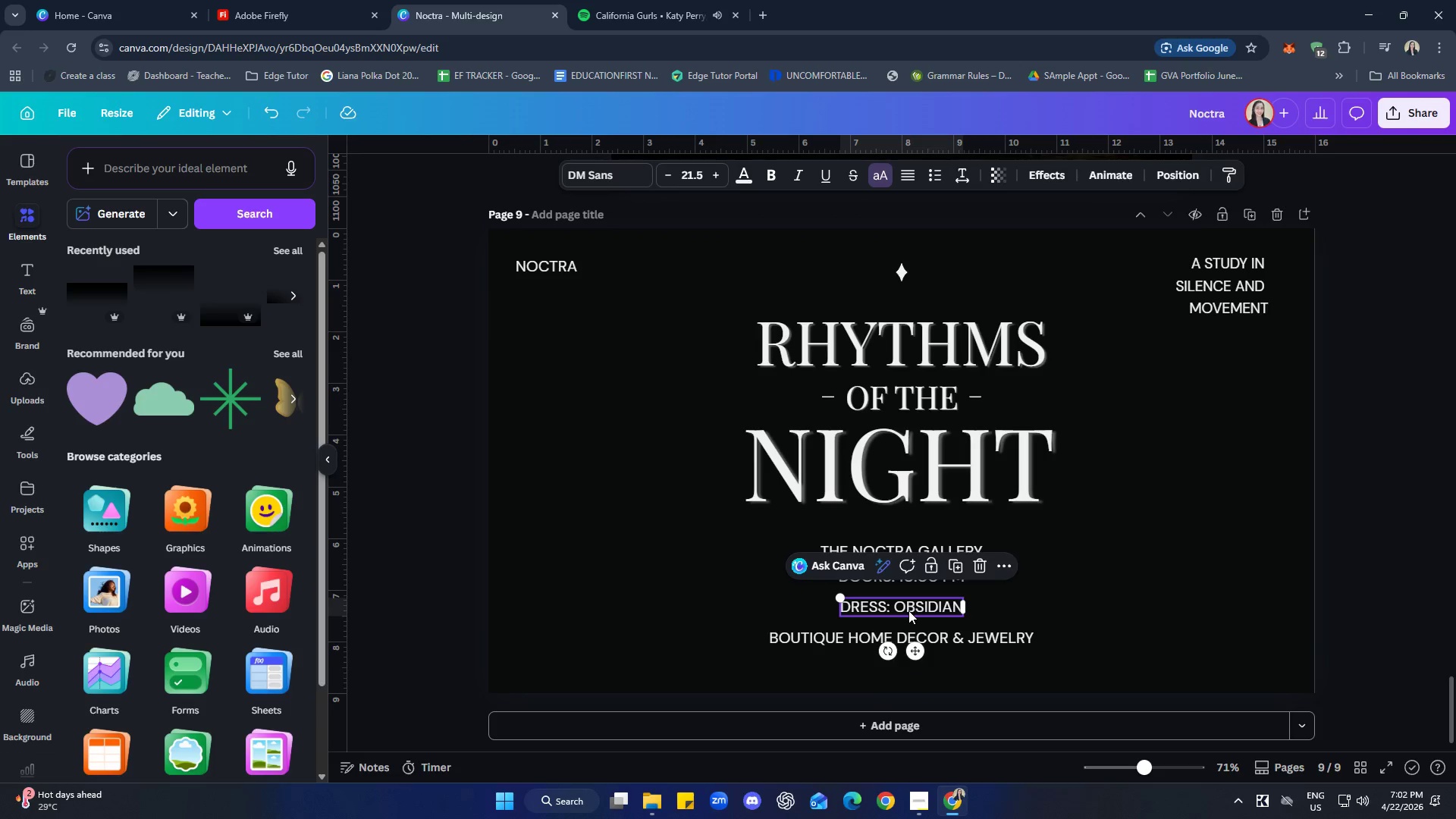 
left_click([1074, 588])
 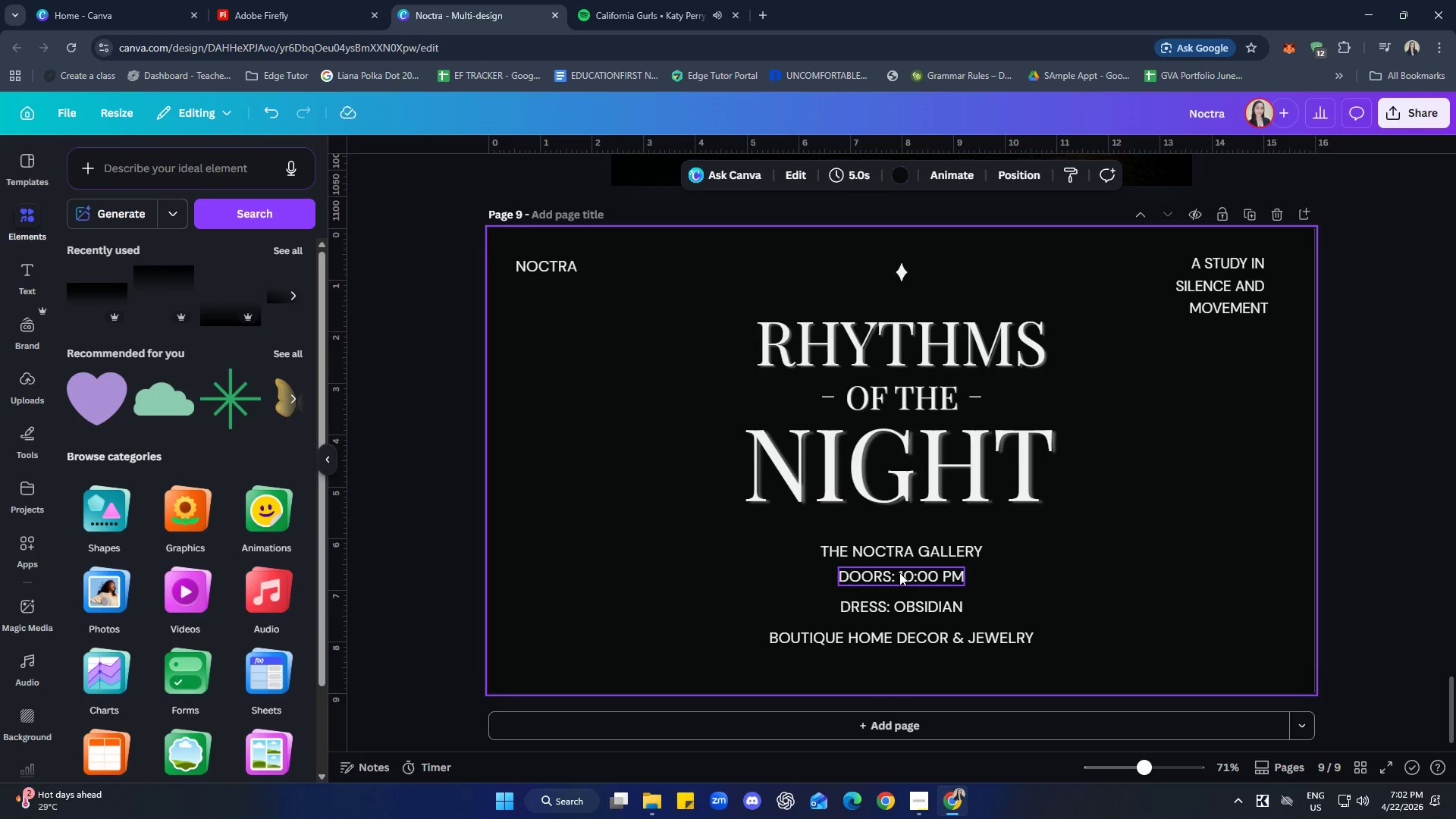 
left_click([899, 573])
 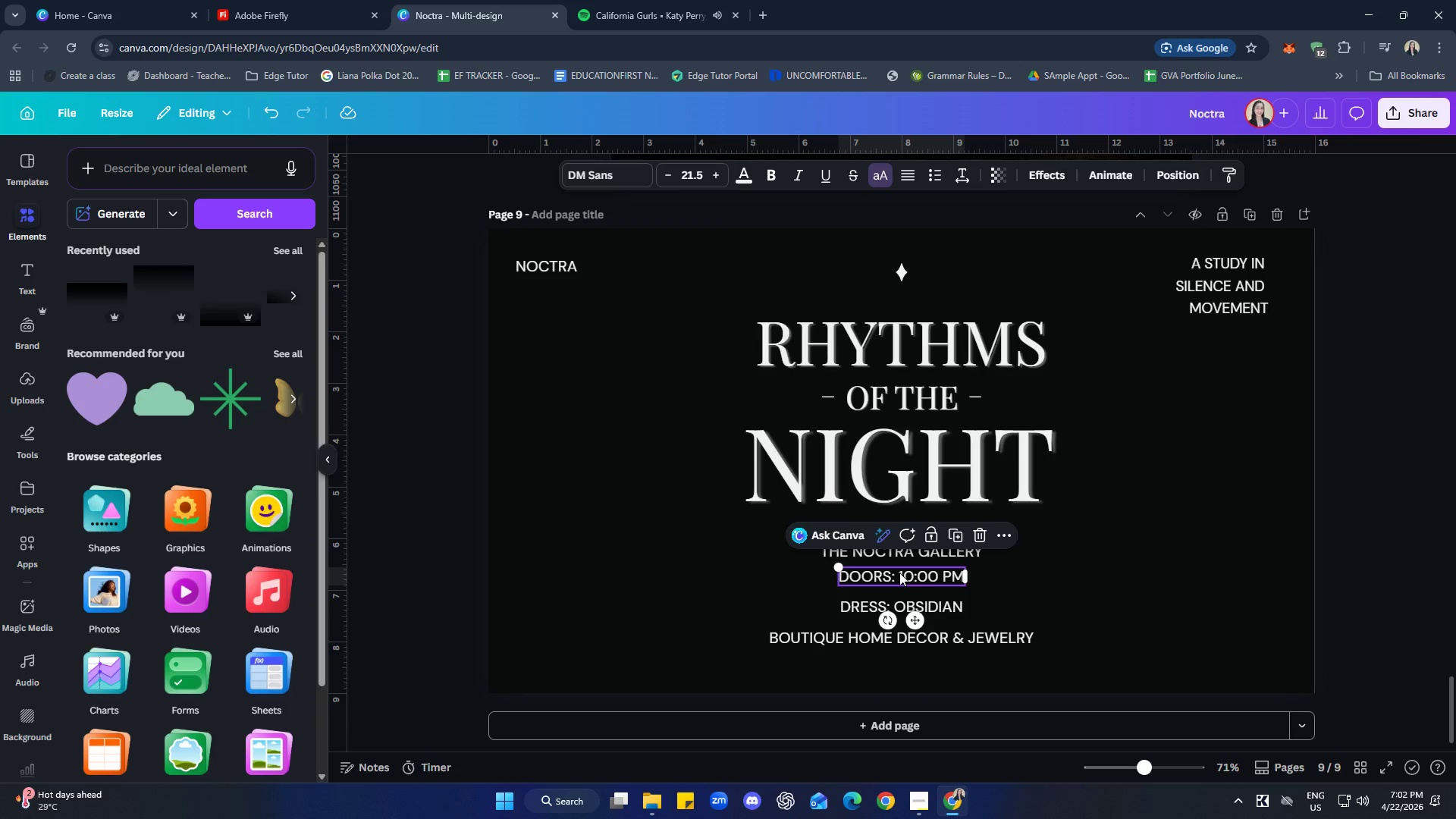 
key(ArrowDown)
 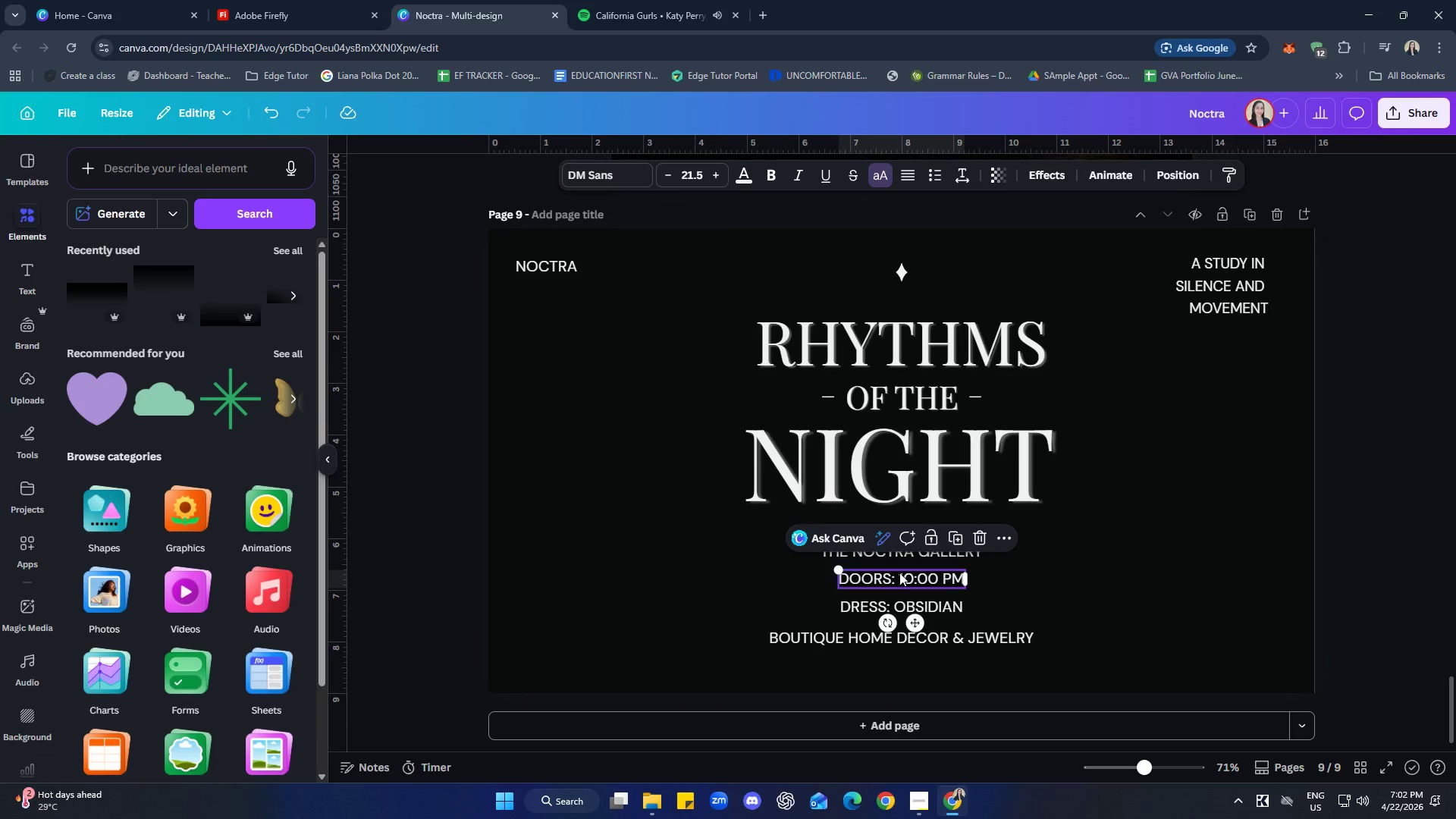 
left_click([1153, 579])
 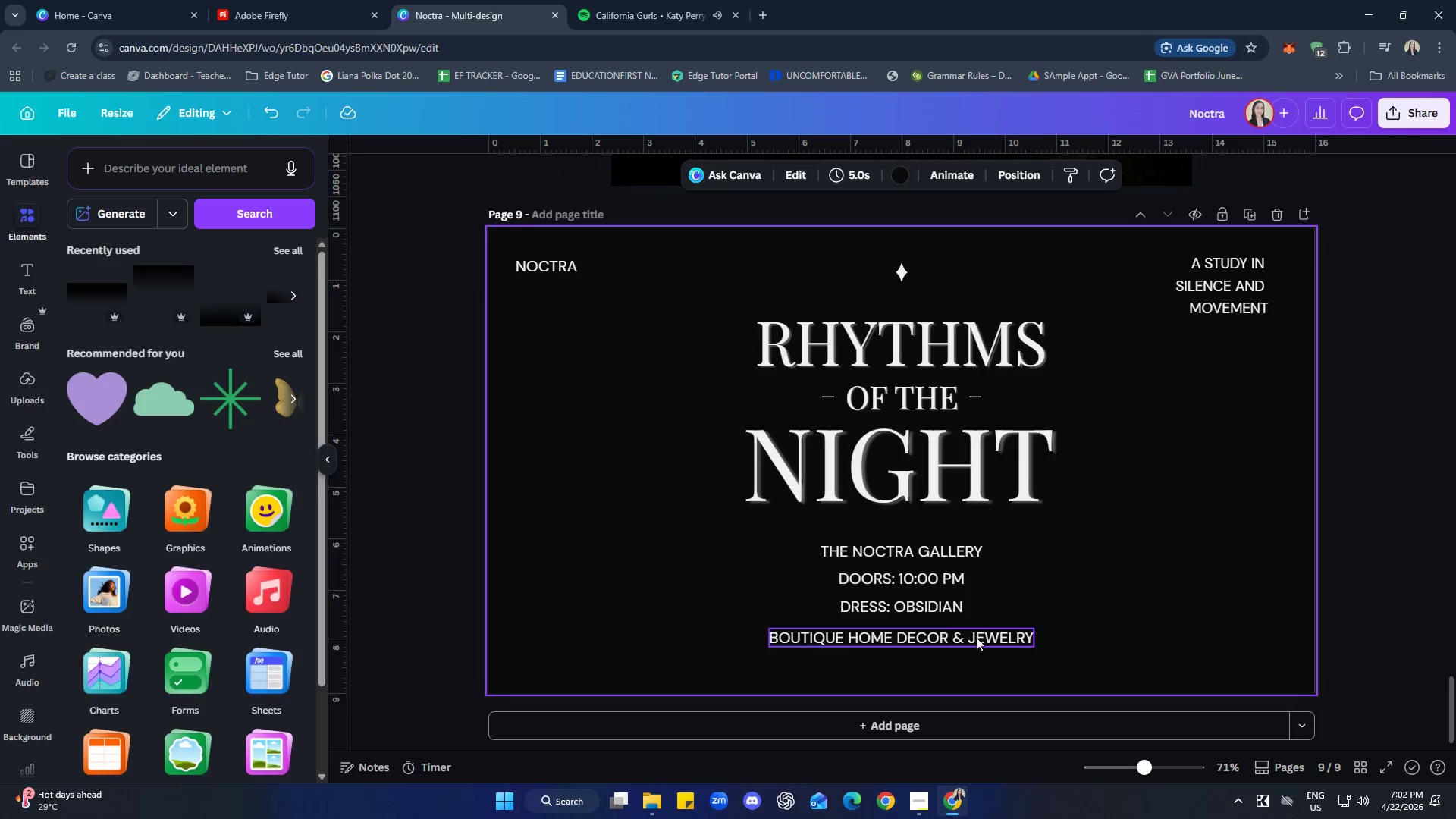 
left_click([935, 610])
 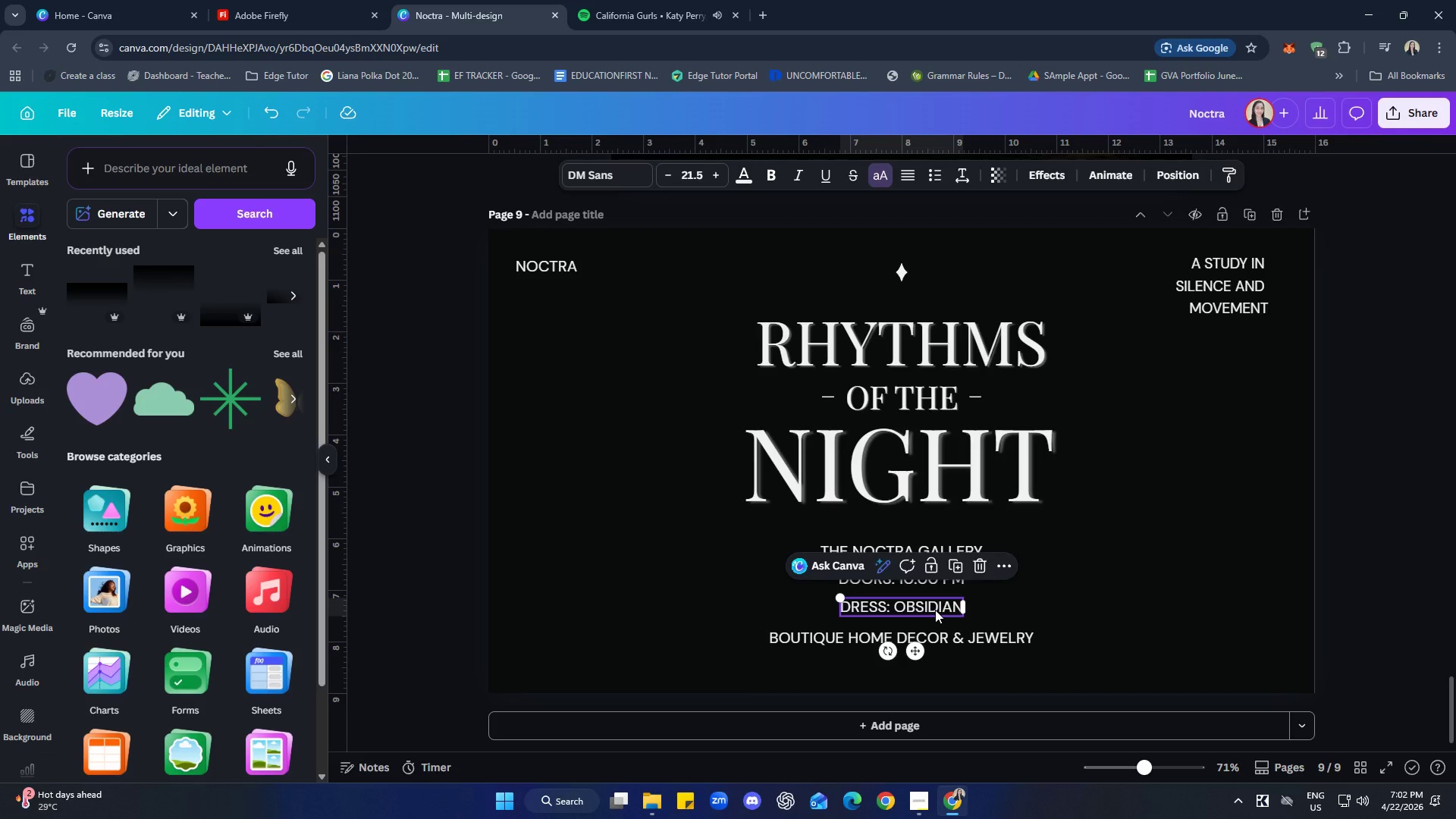 
key(ArrowDown)
 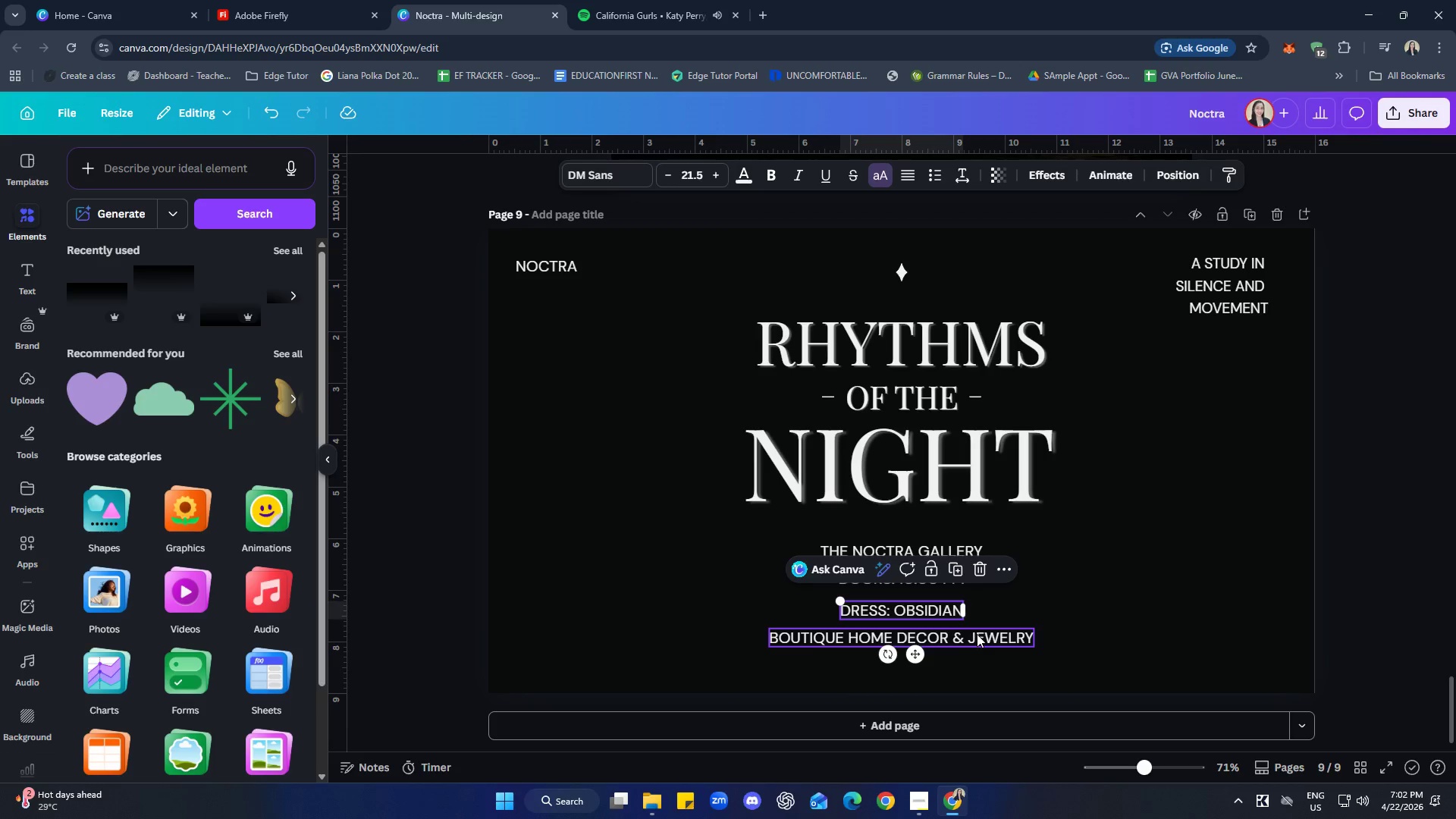 
key(ArrowUp)
 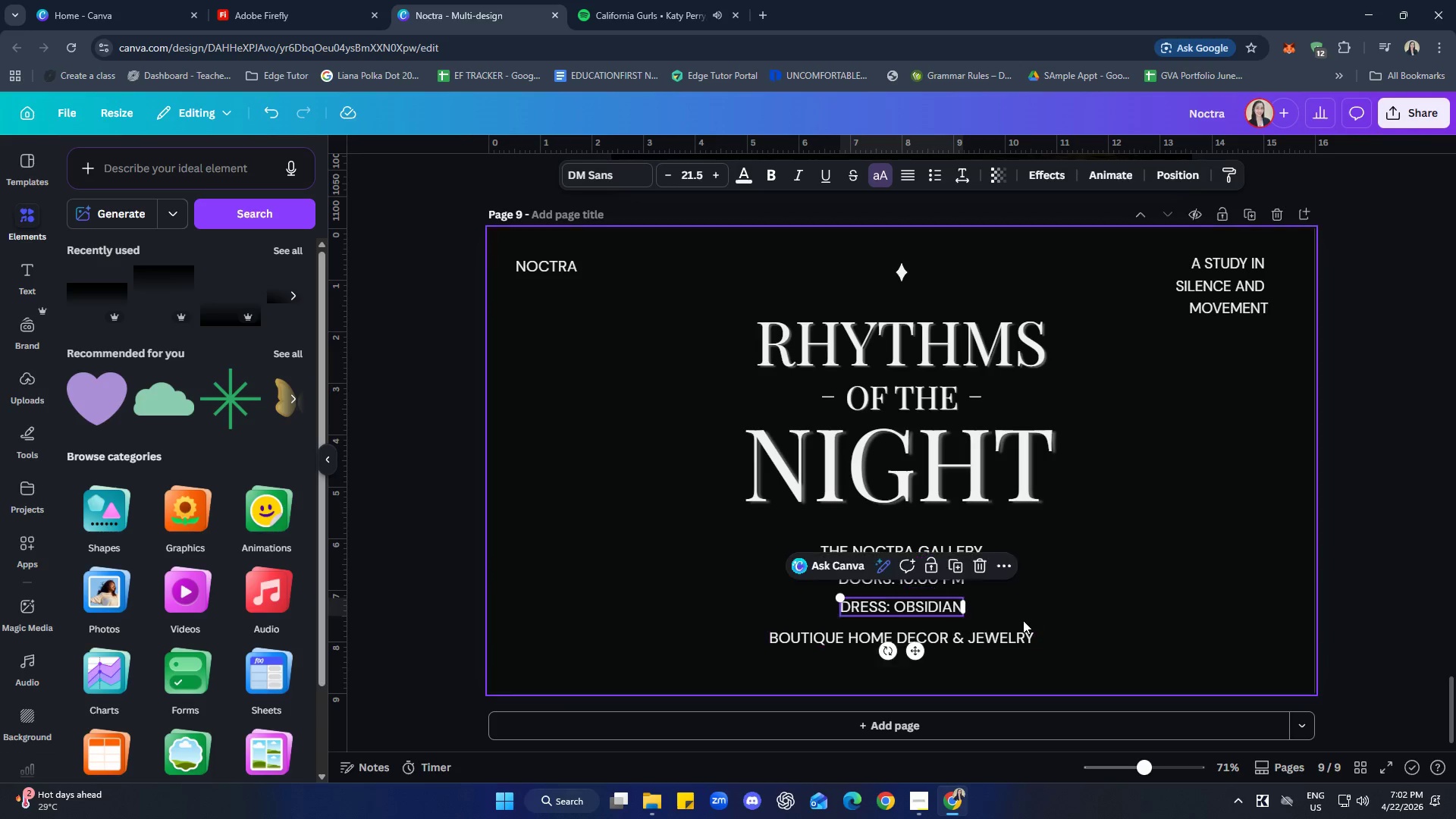 
left_click([1024, 620])
 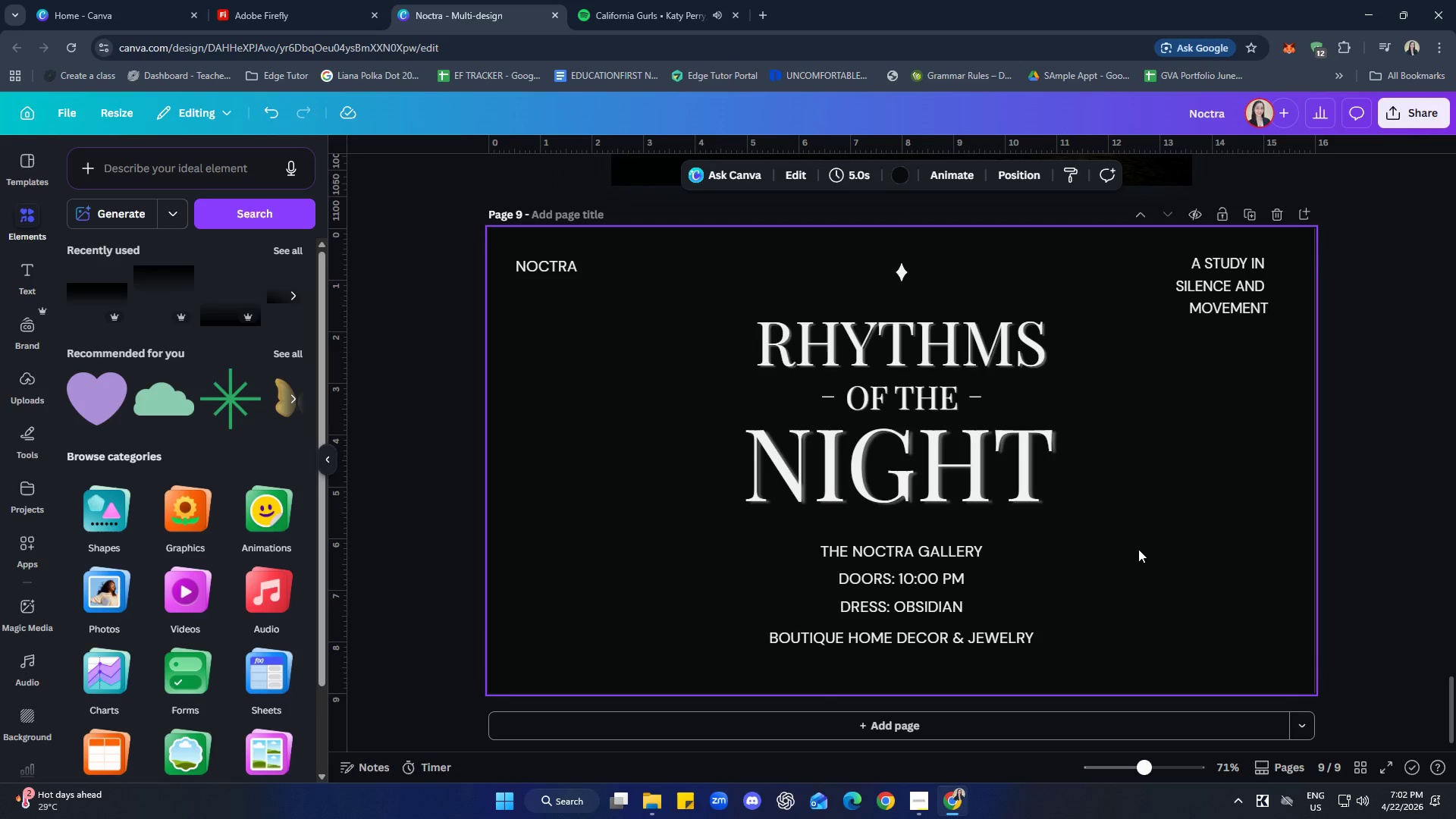 
left_click([1407, 405])
 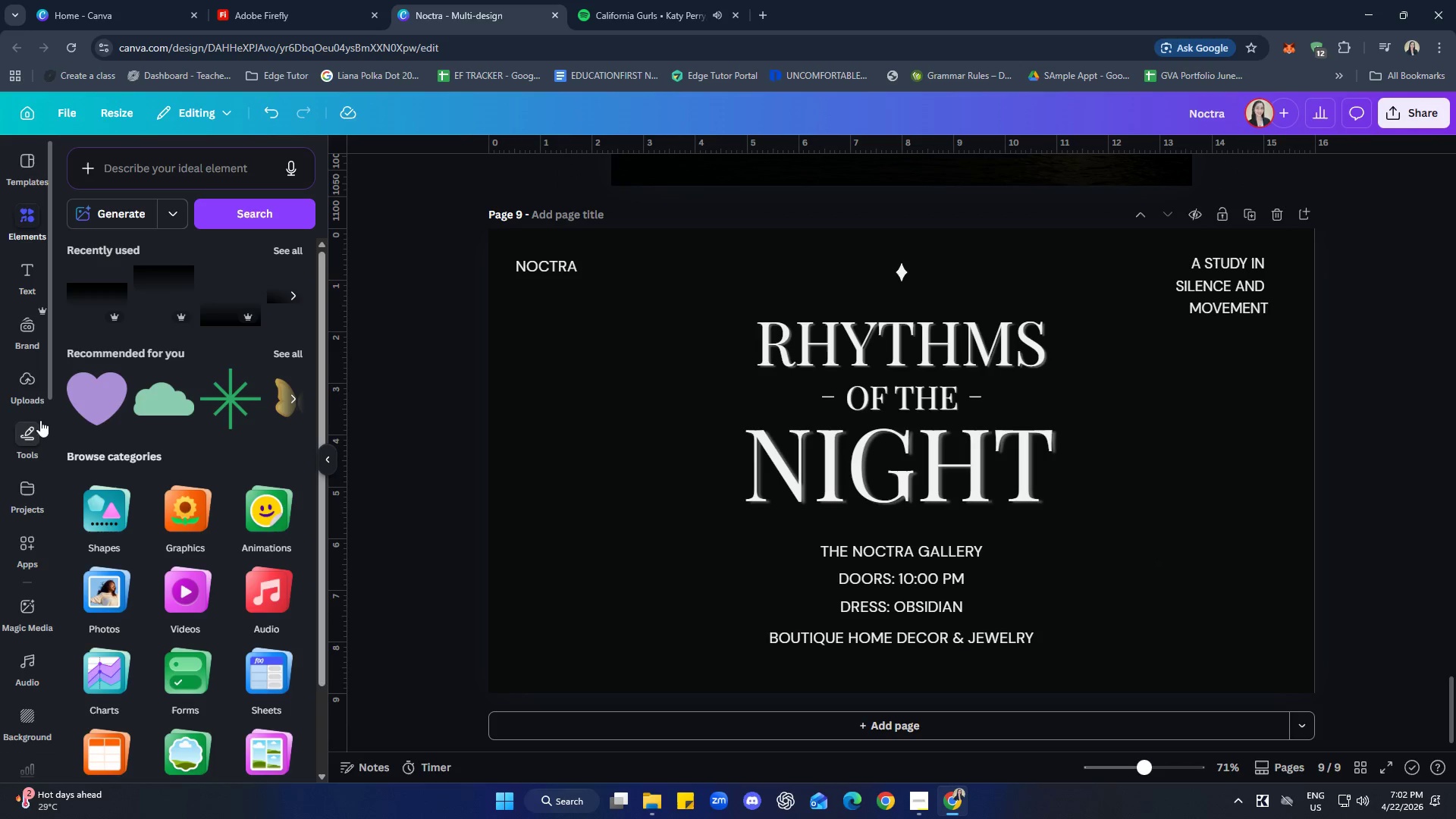 
left_click([17, 389])
 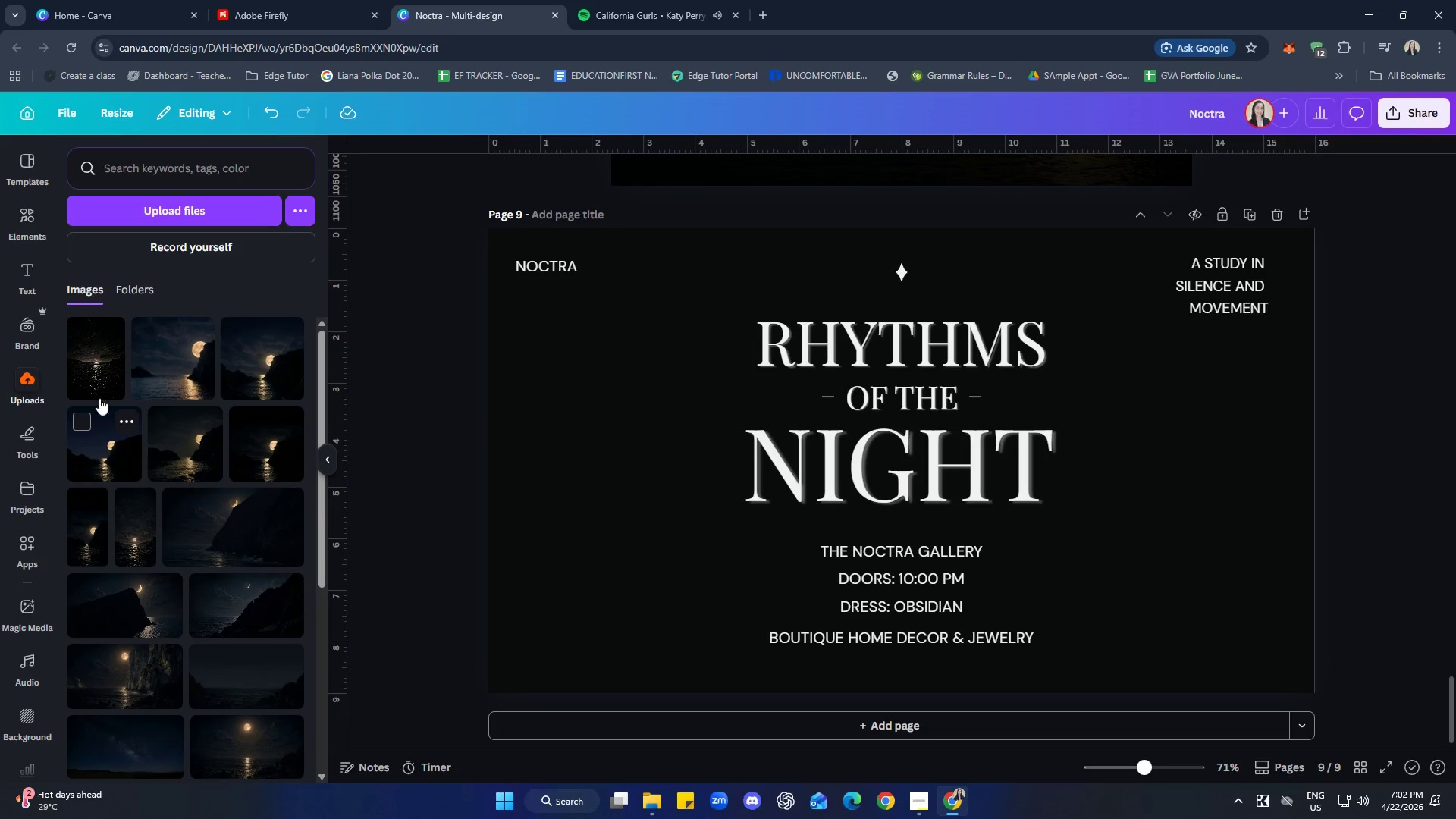 
left_click([96, 370])
 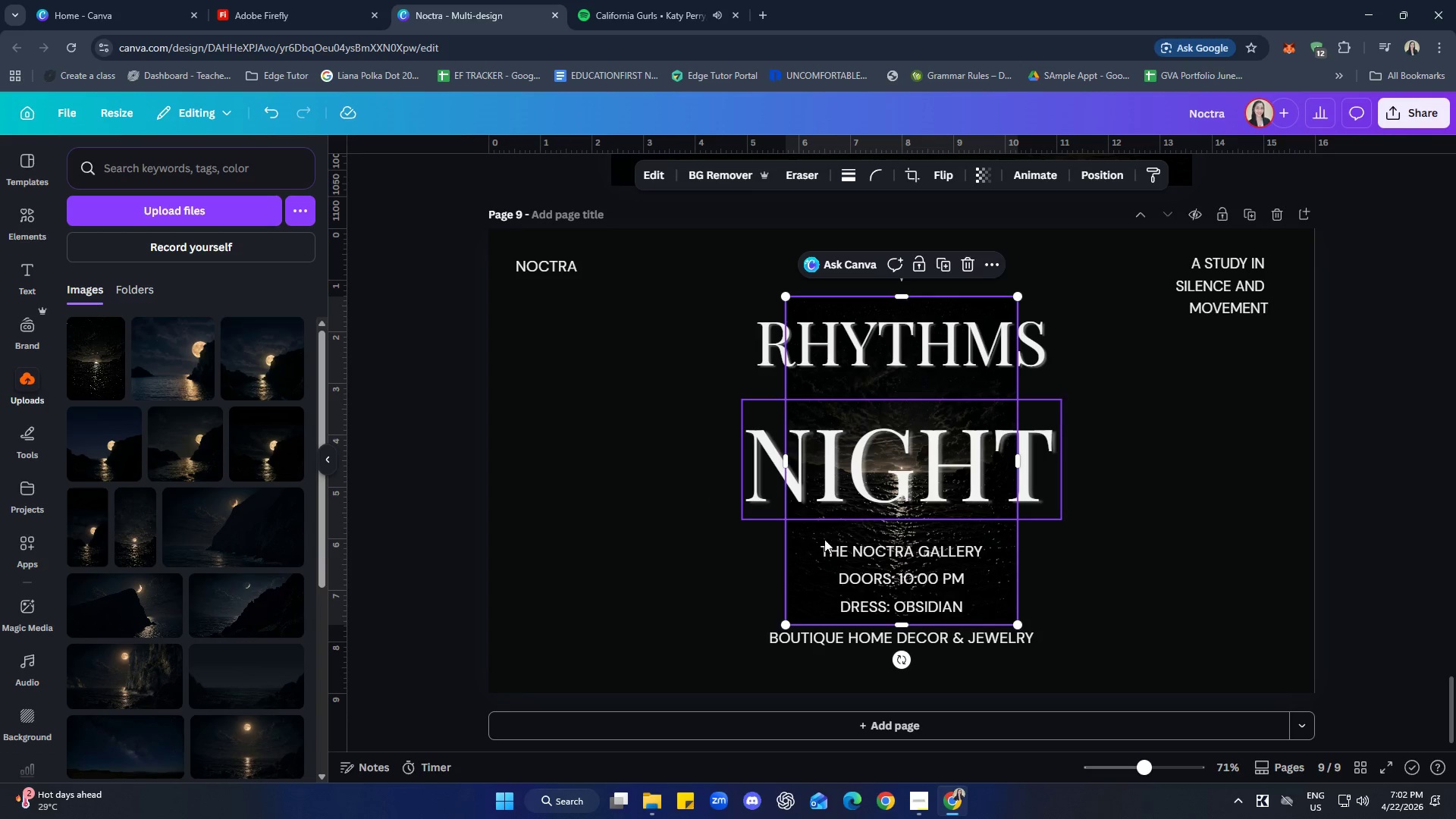 
right_click([794, 543])
 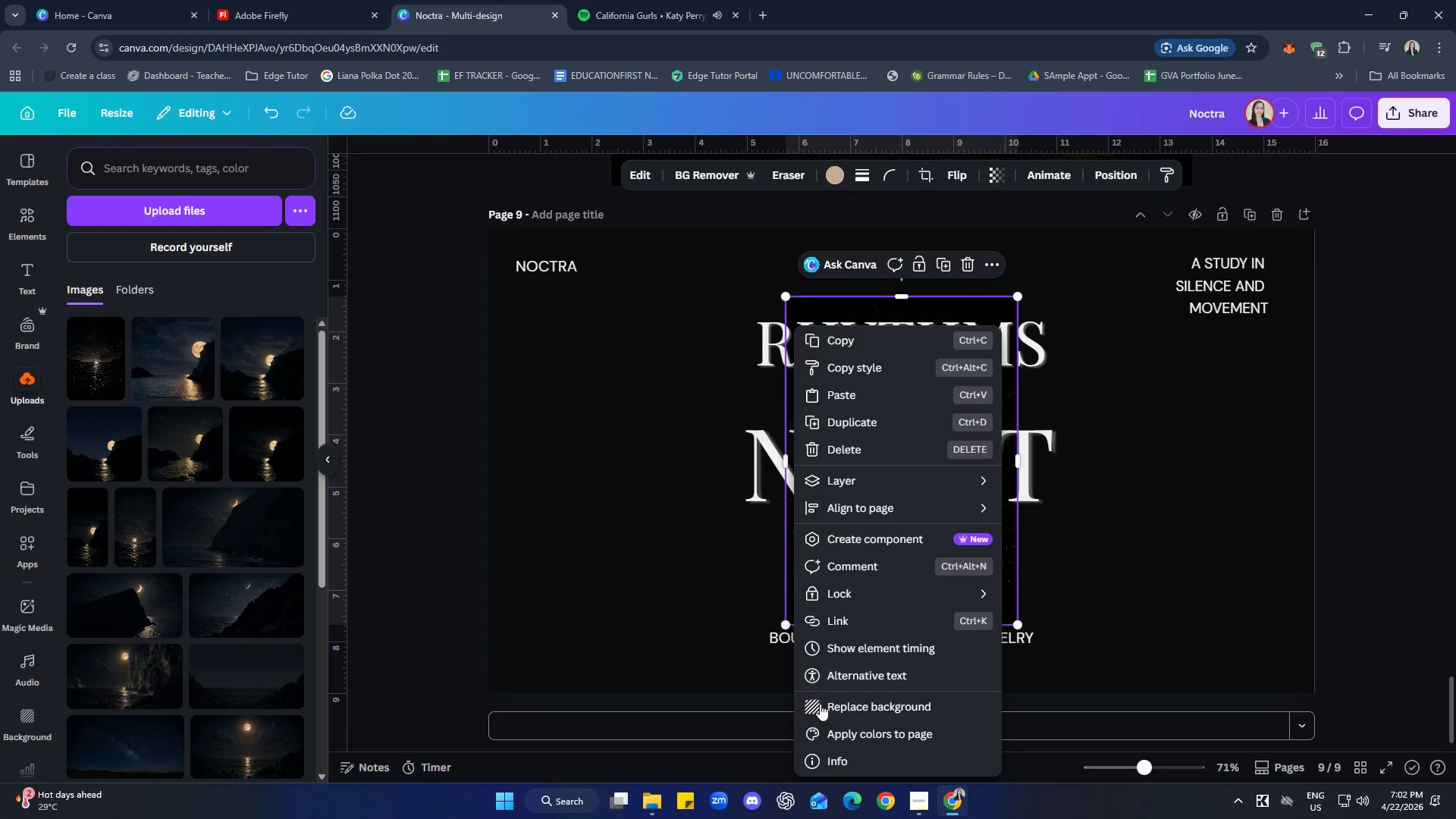 
left_click([843, 708])
 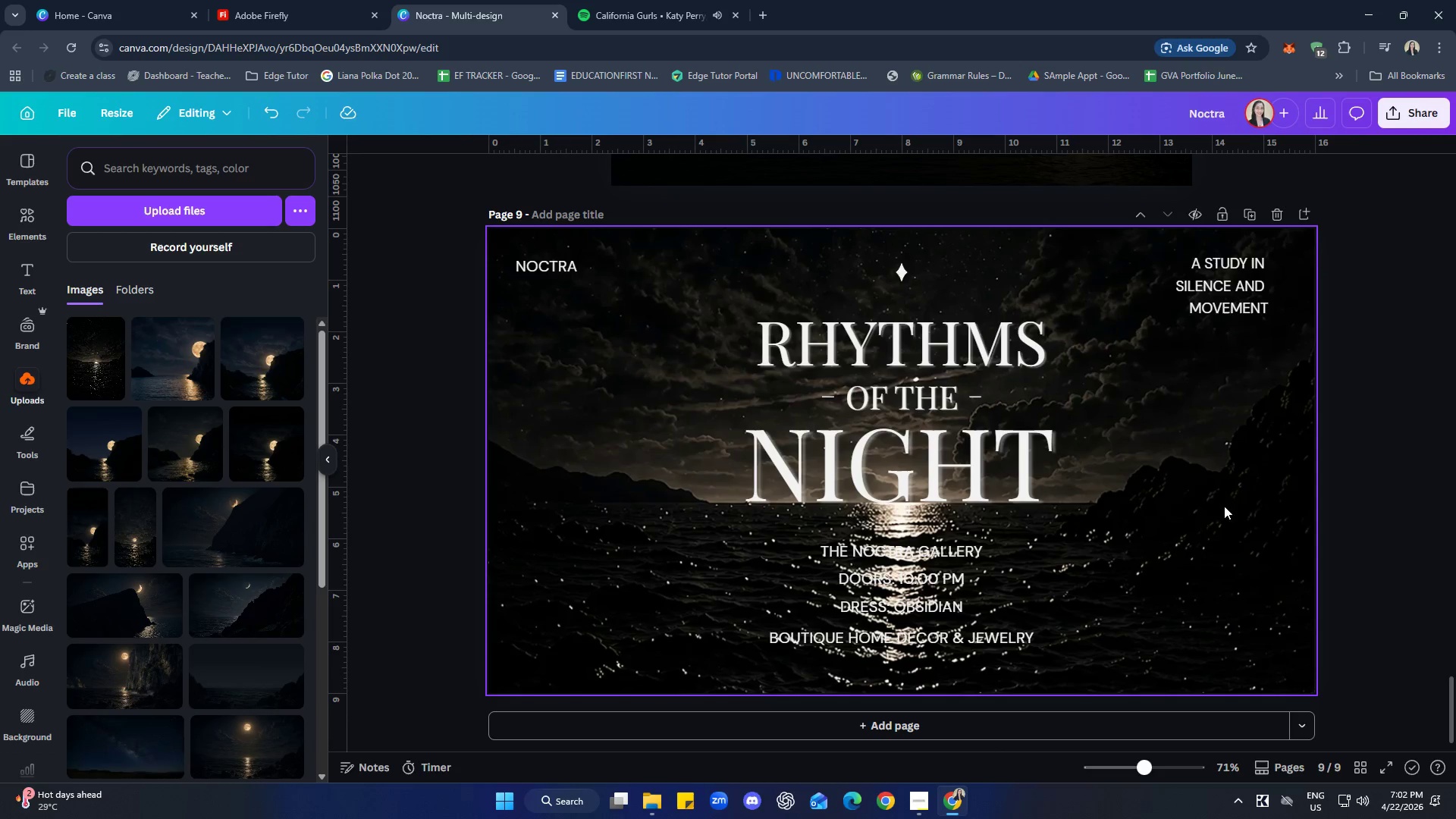 
double_click([1189, 482])
 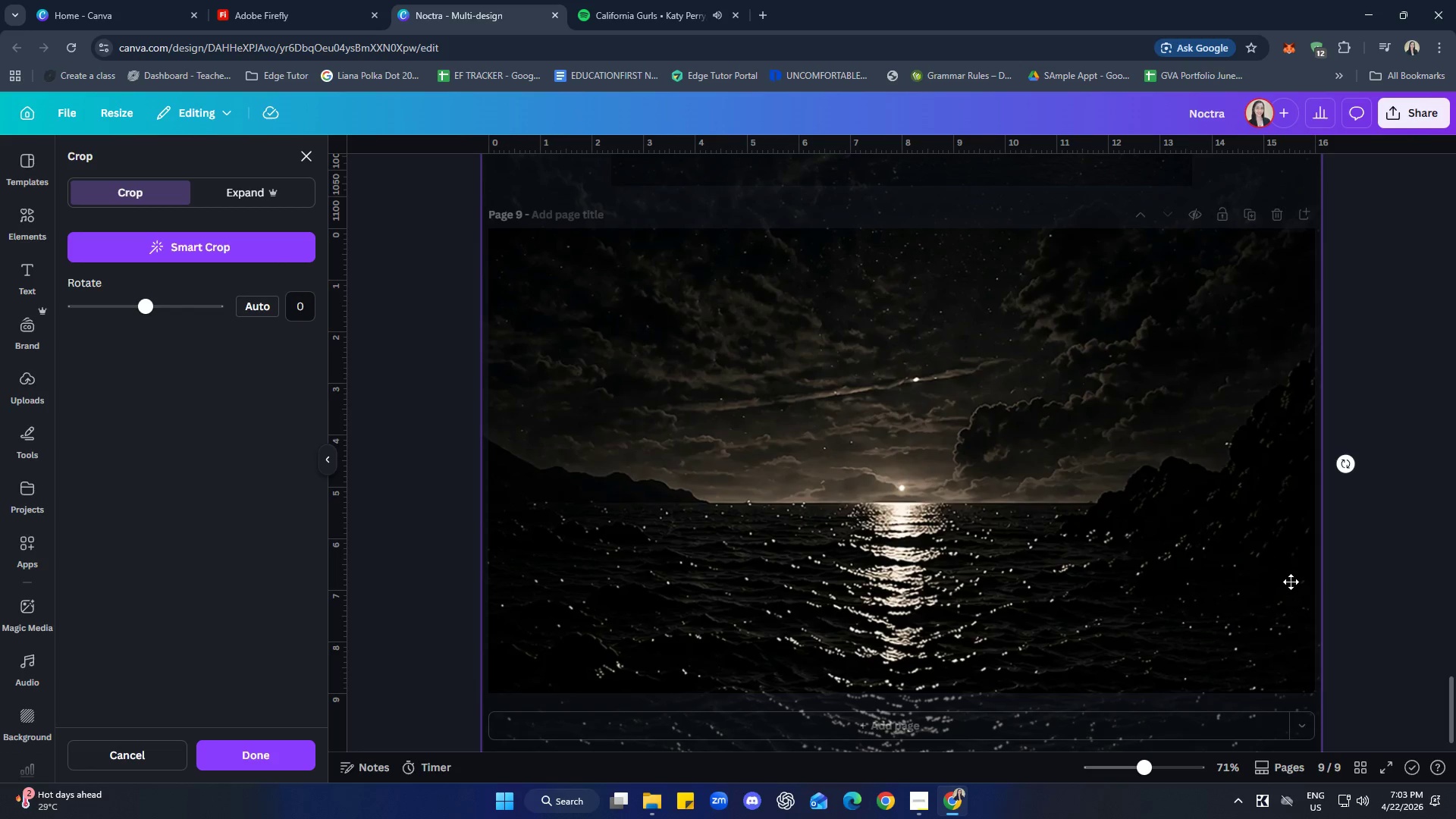 
scroll: coordinate [1235, 519], scroll_direction: down, amount: 9.0
 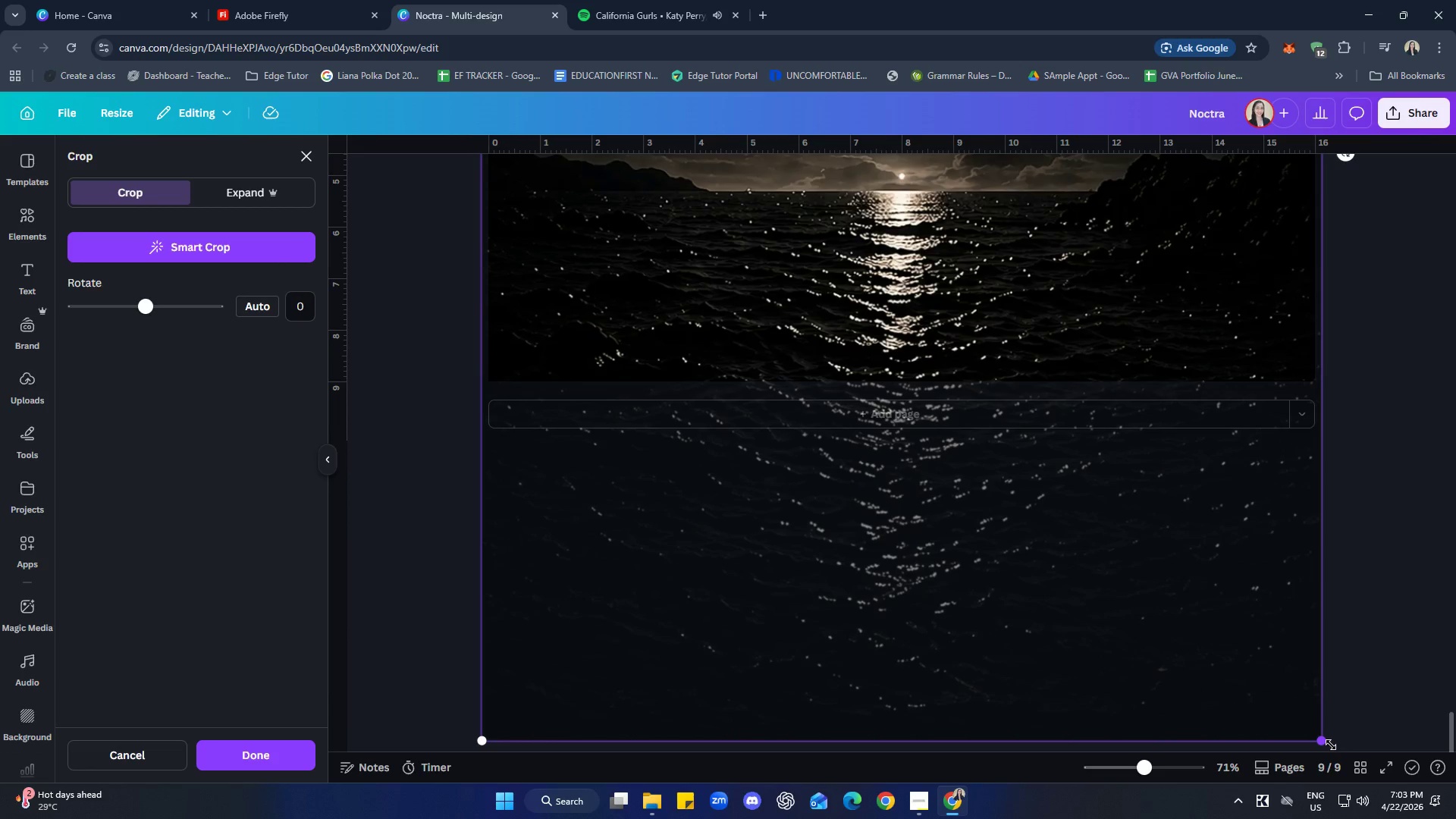 
left_click_drag(start_coordinate=[1330, 745], to_coordinate=[1284, 682])
 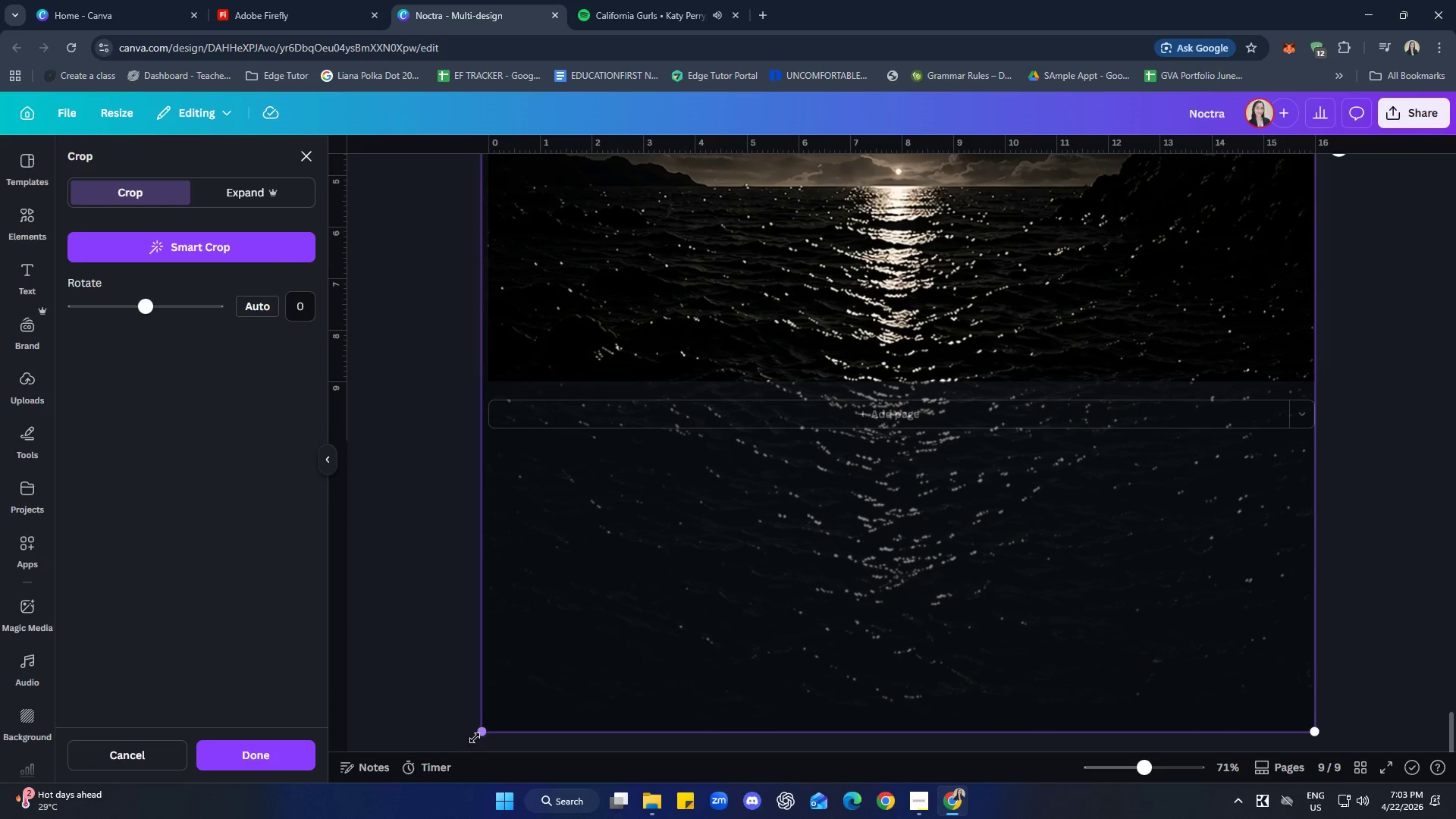 
left_click_drag(start_coordinate=[479, 733], to_coordinate=[588, 637])
 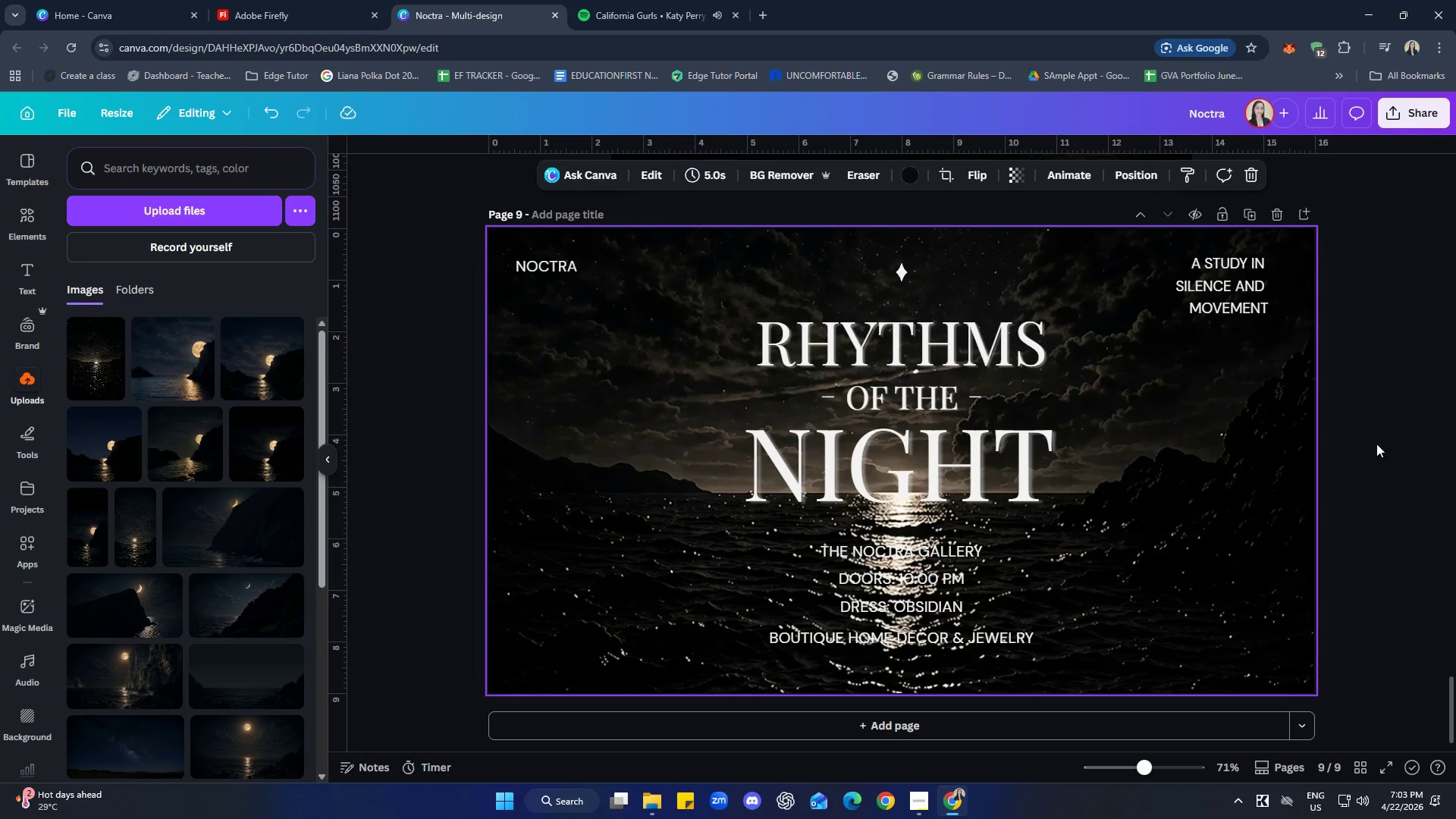 
double_click([1207, 503])
 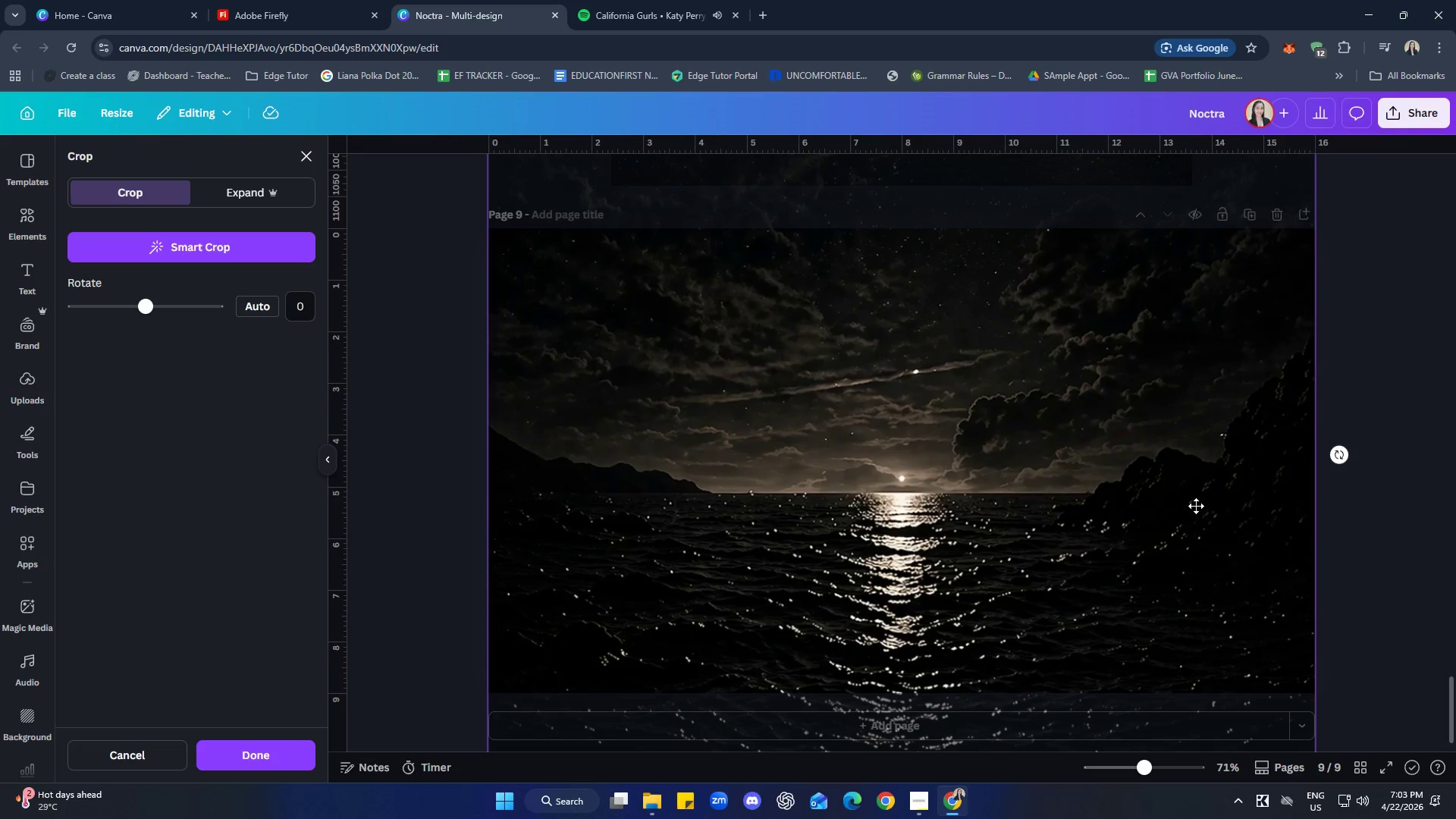 
scroll: coordinate [1209, 554], scroll_direction: up, amount: 4.0
 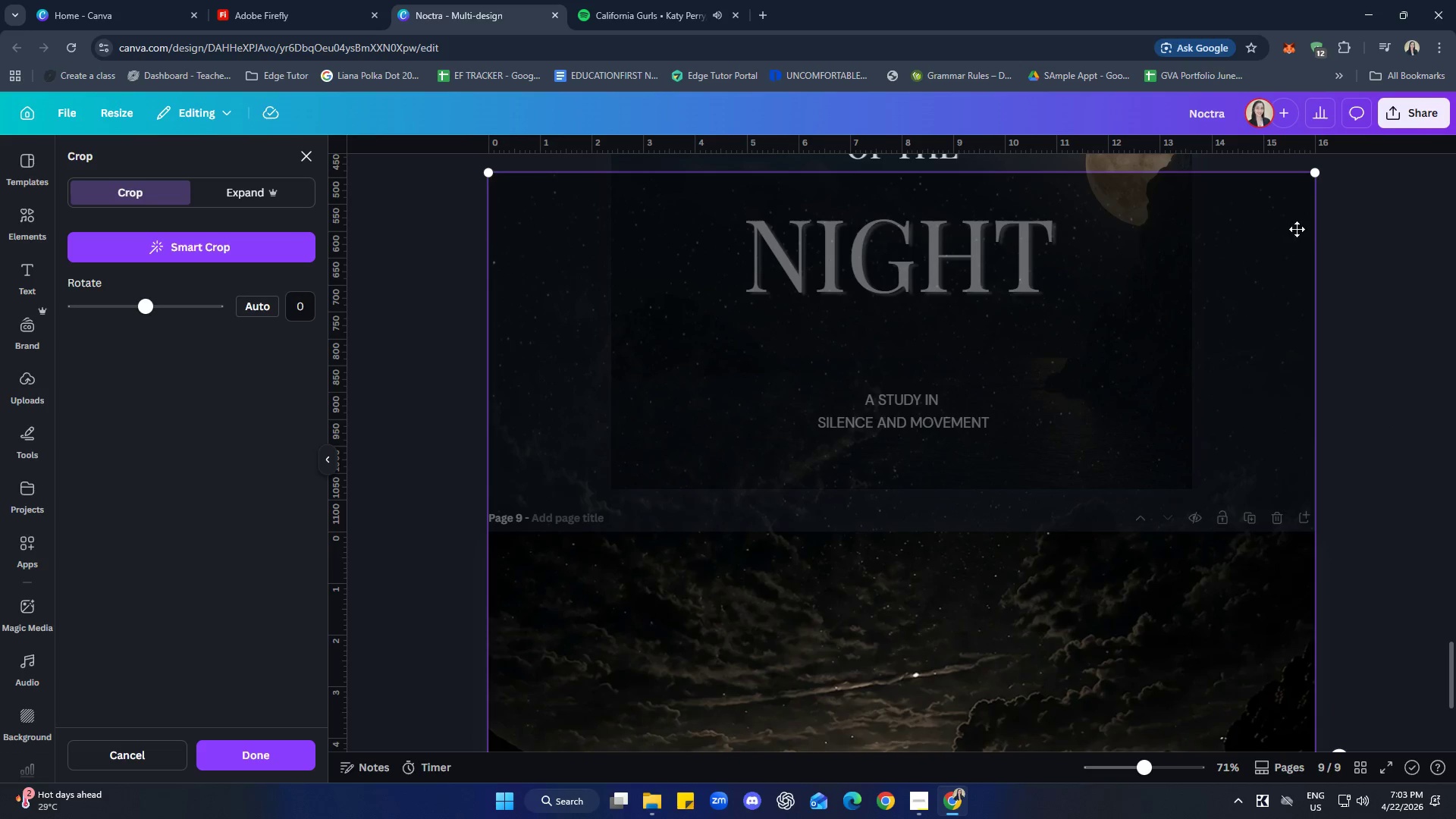 
left_click([1385, 319])
 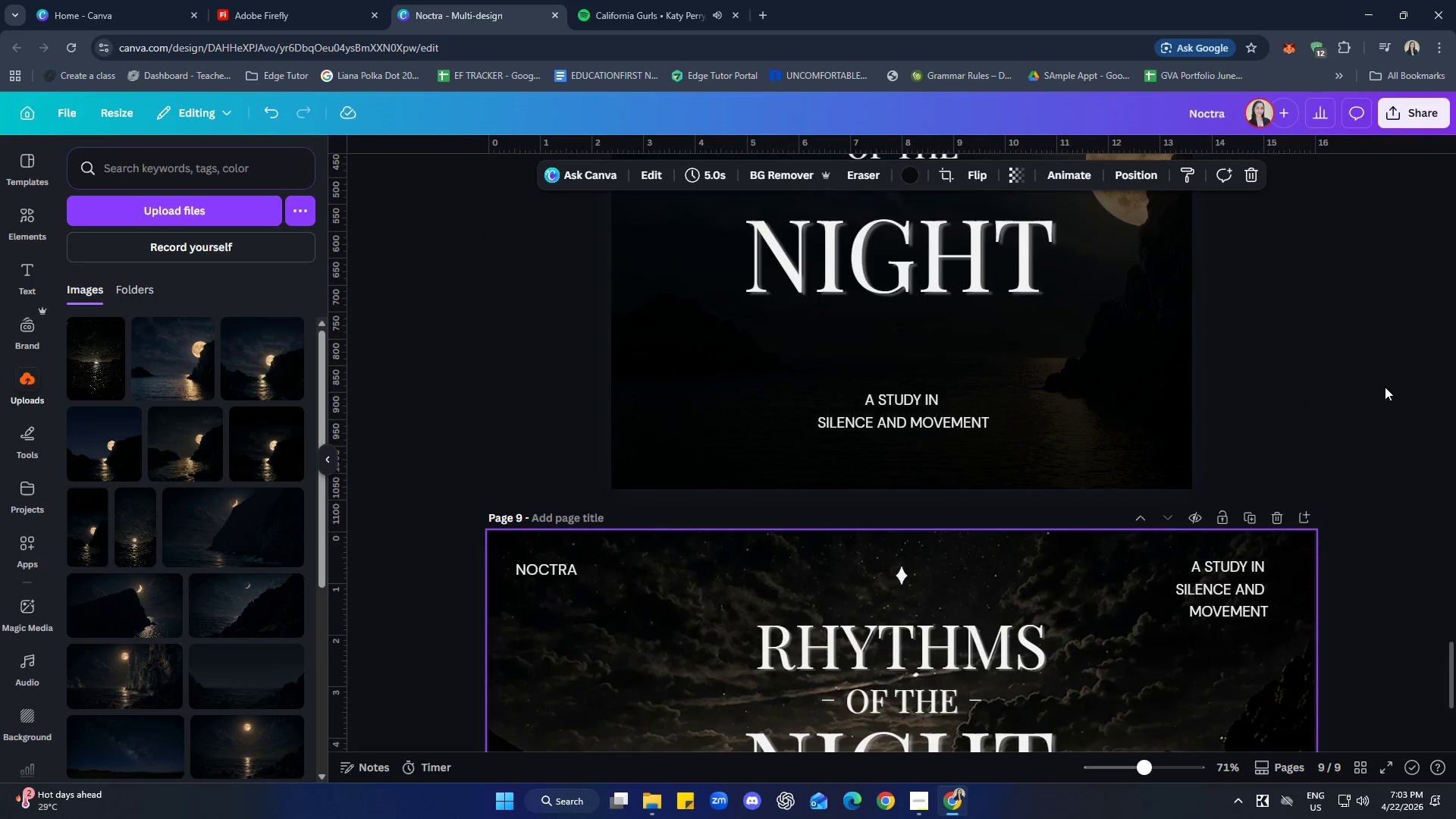 
scroll: coordinate [1373, 372], scroll_direction: down, amount: 5.0
 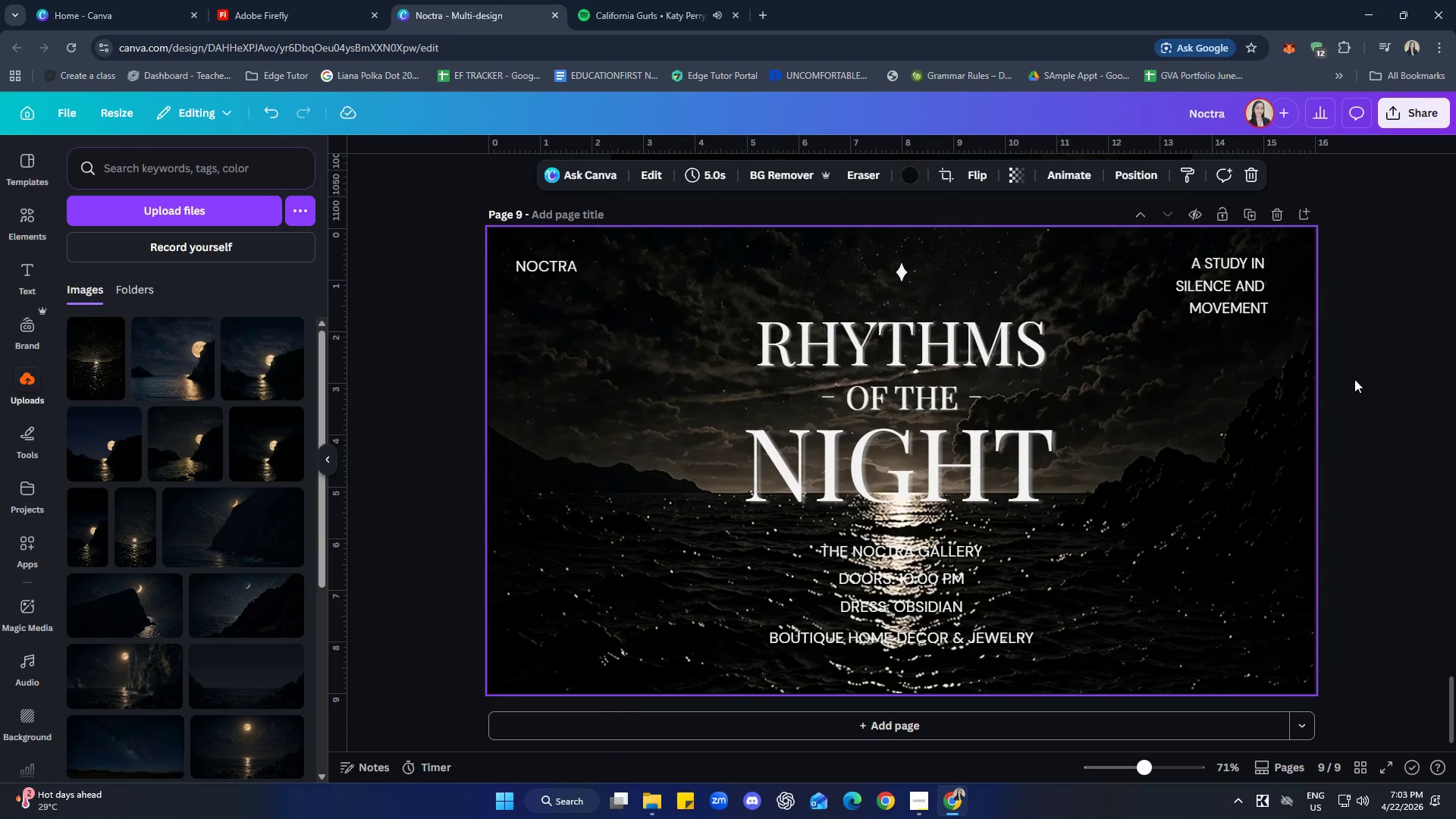 
double_click([1147, 580])
 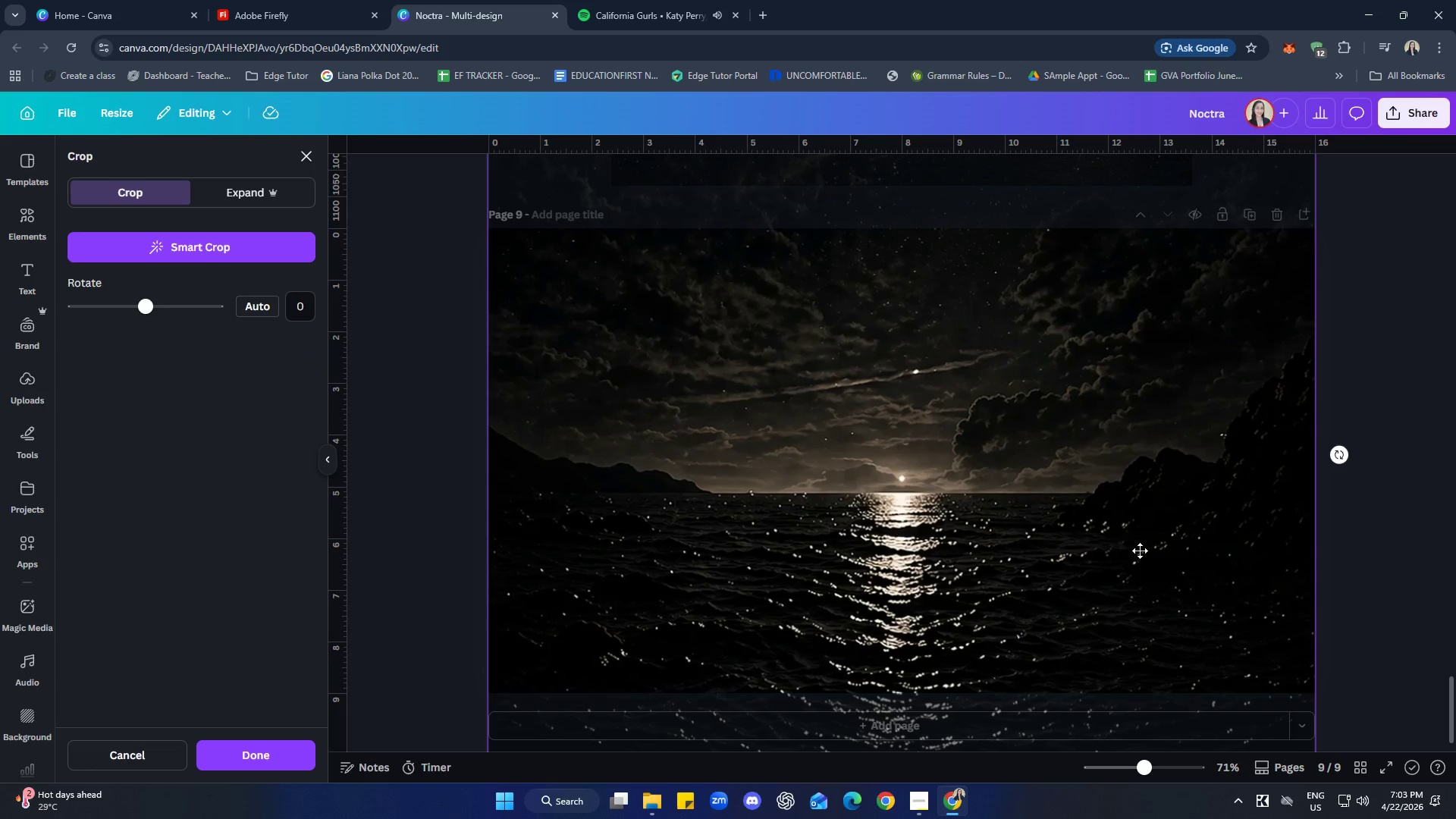 
left_click_drag(start_coordinate=[1134, 532], to_coordinate=[1147, 617])
 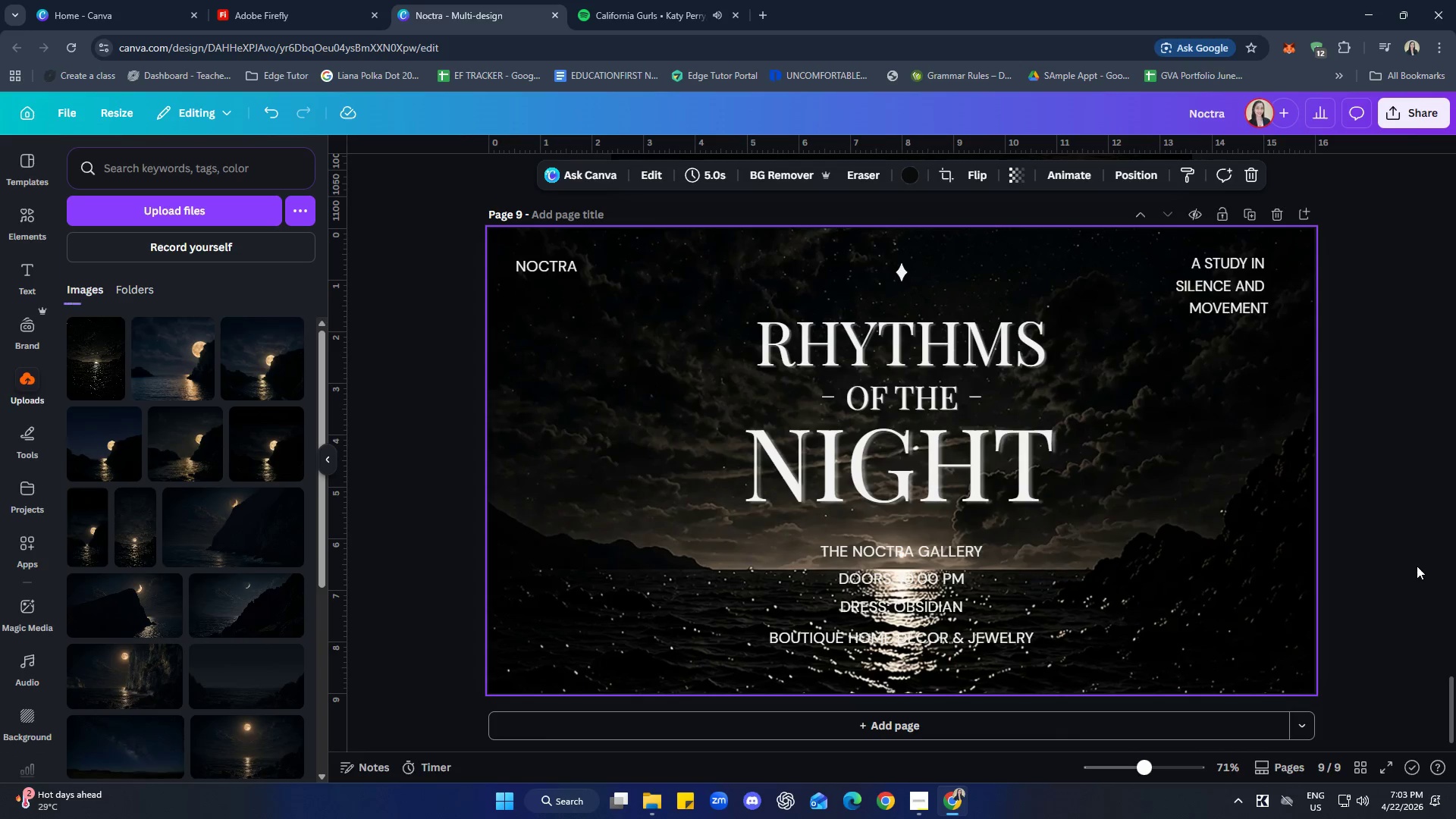 
double_click([1417, 565])
 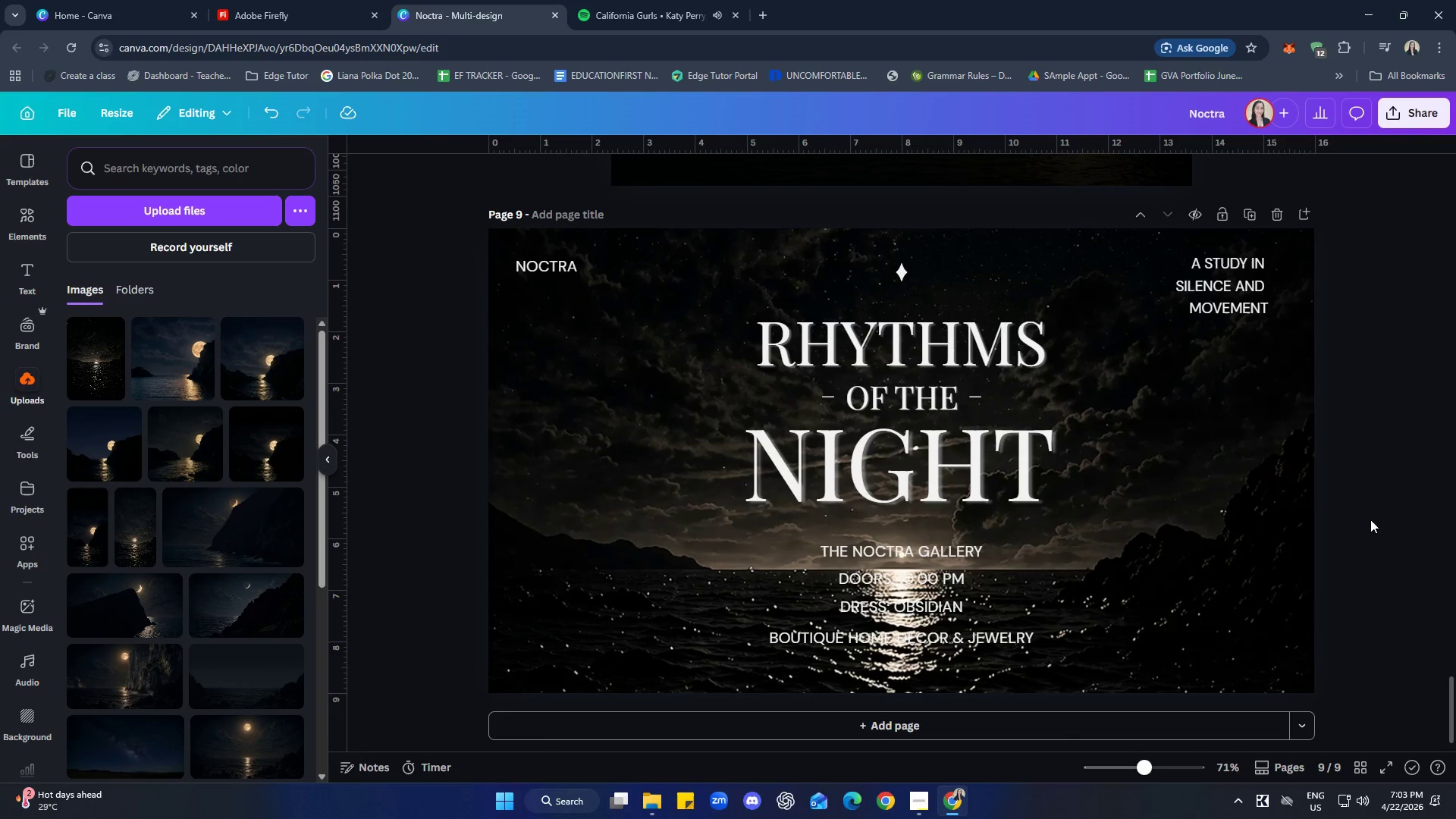 
double_click([1141, 547])
 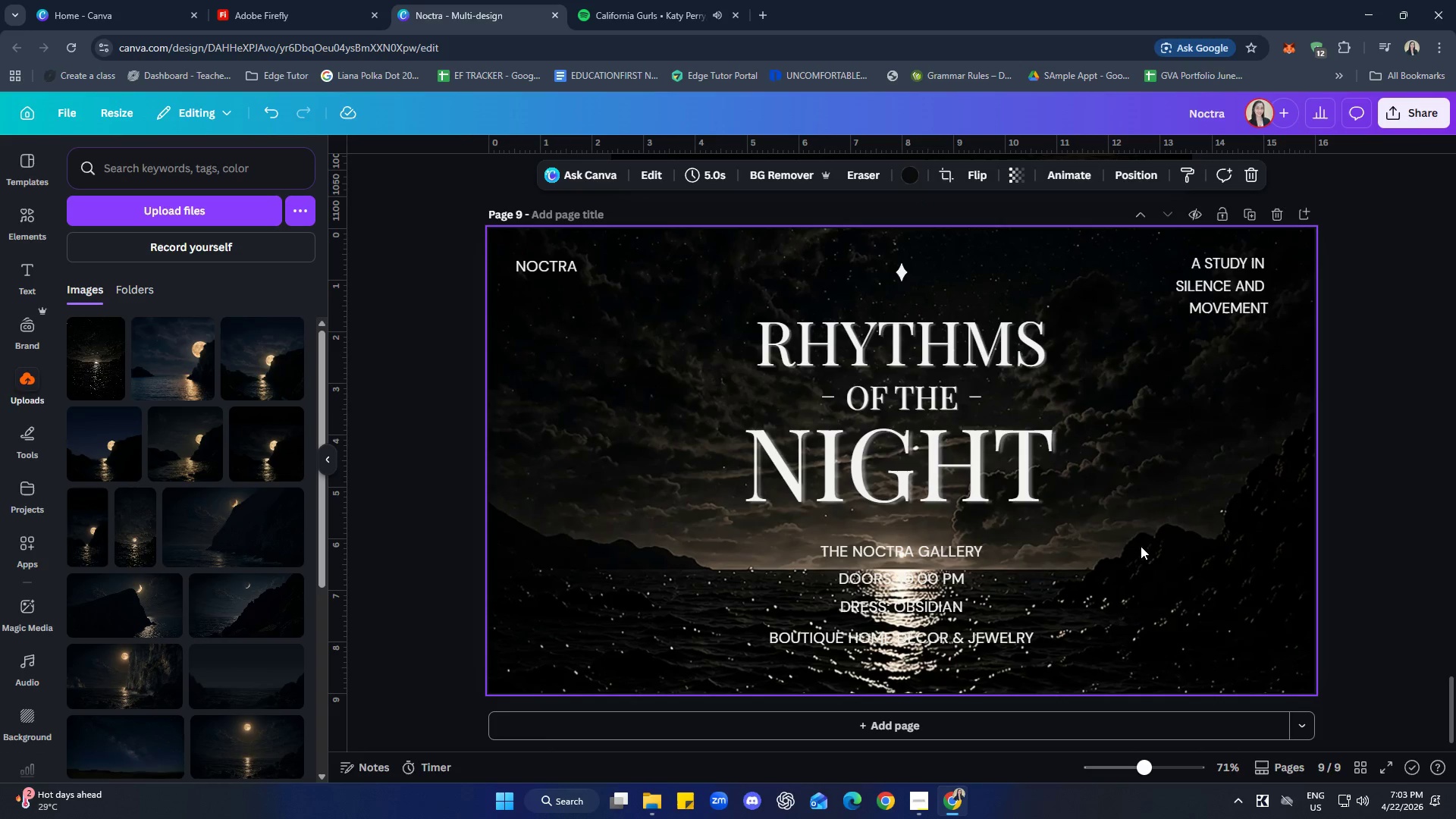 
double_click([1141, 546])
 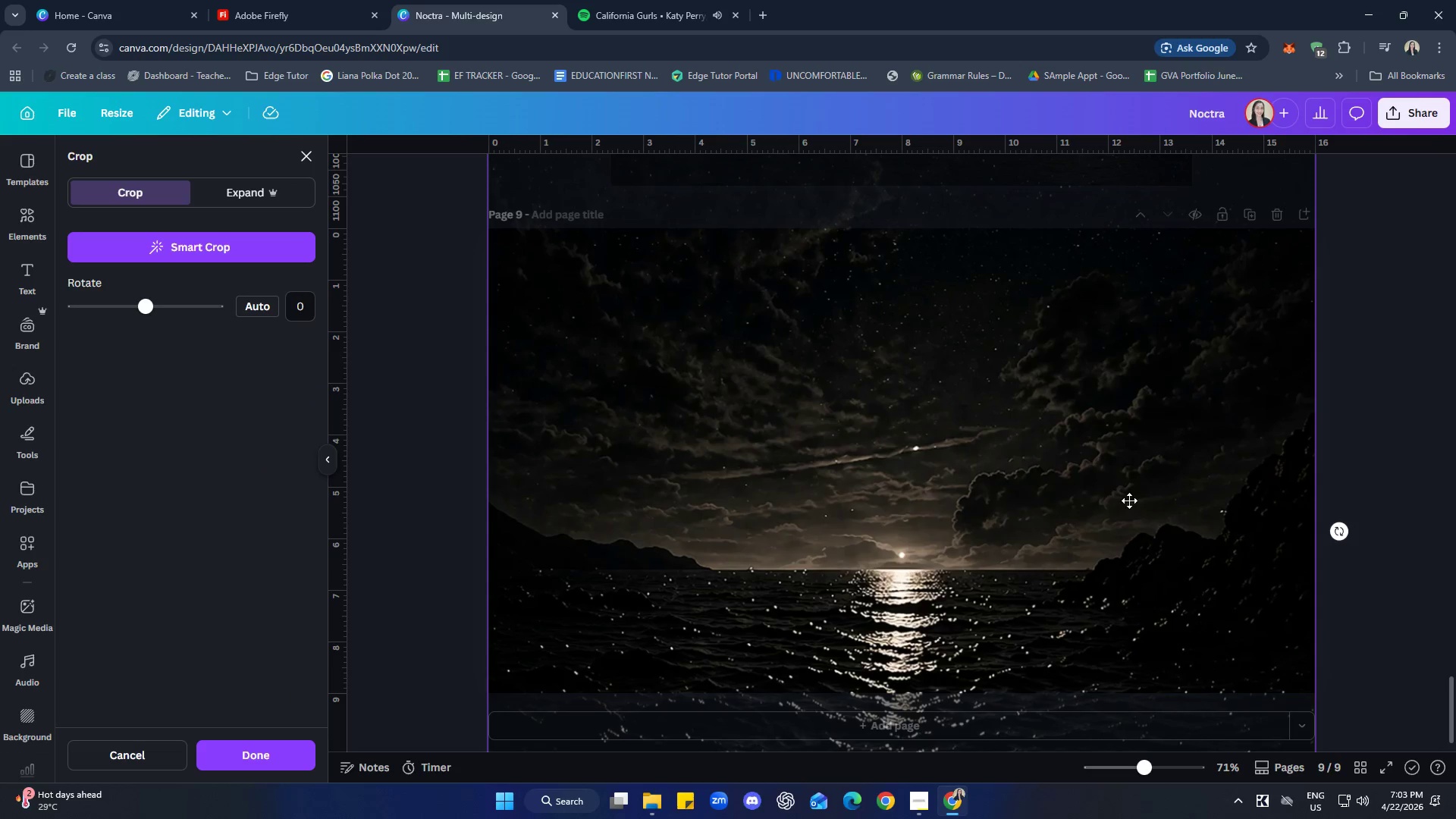 
left_click_drag(start_coordinate=[1127, 475], to_coordinate=[1133, 543])
 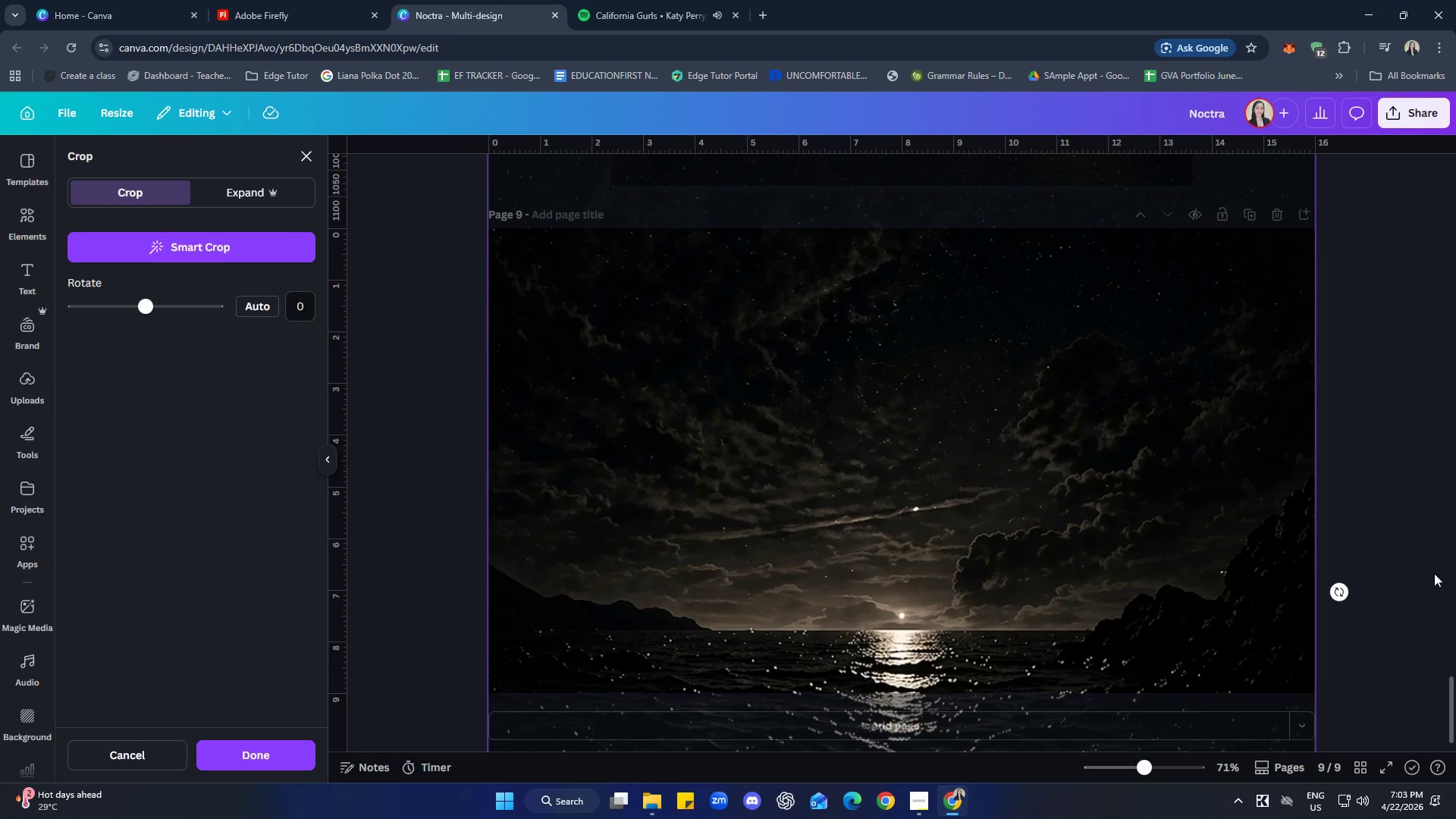 
left_click([1435, 548])
 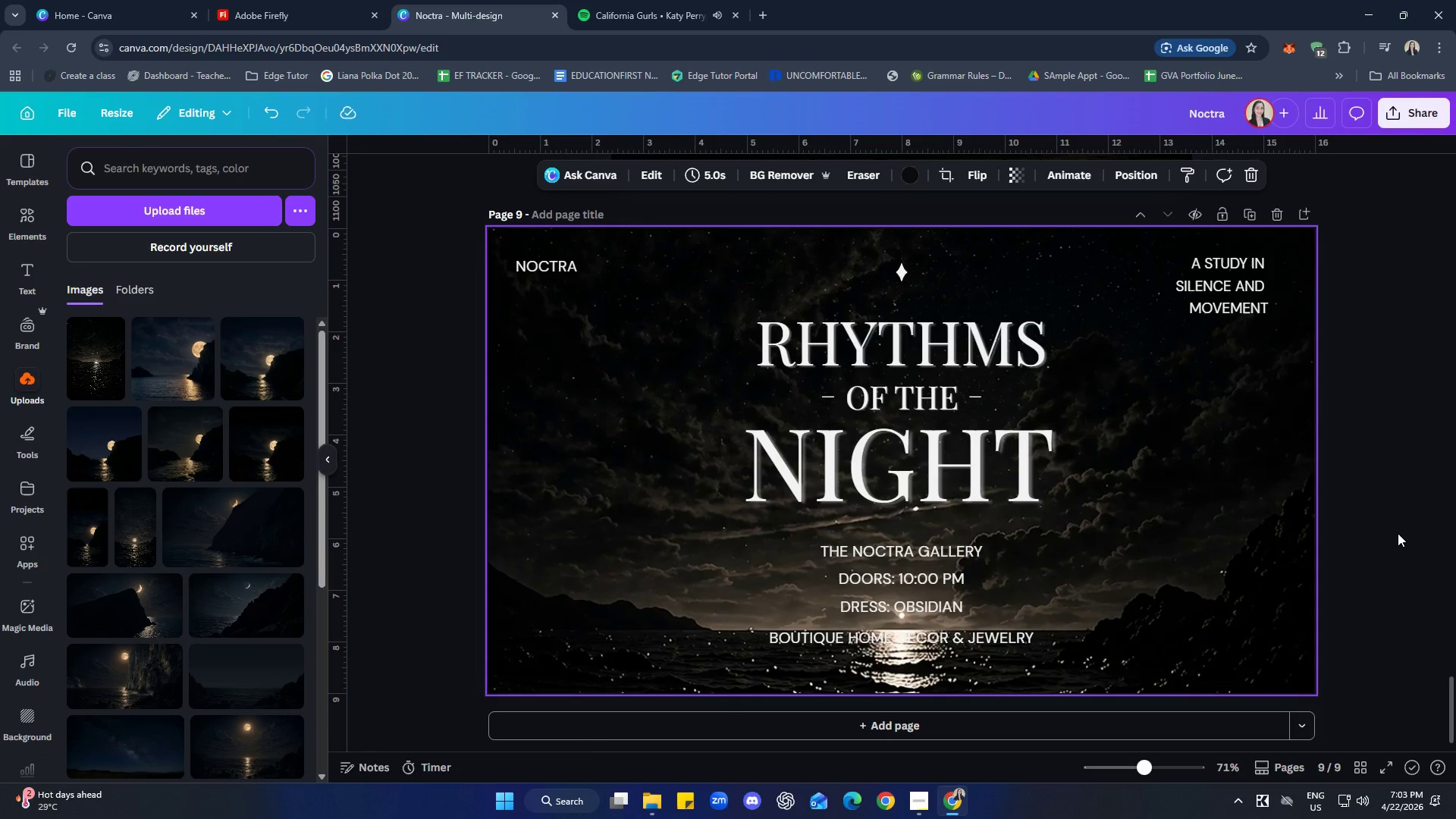 
scroll: coordinate [1398, 533], scroll_direction: down, amount: 1.0
 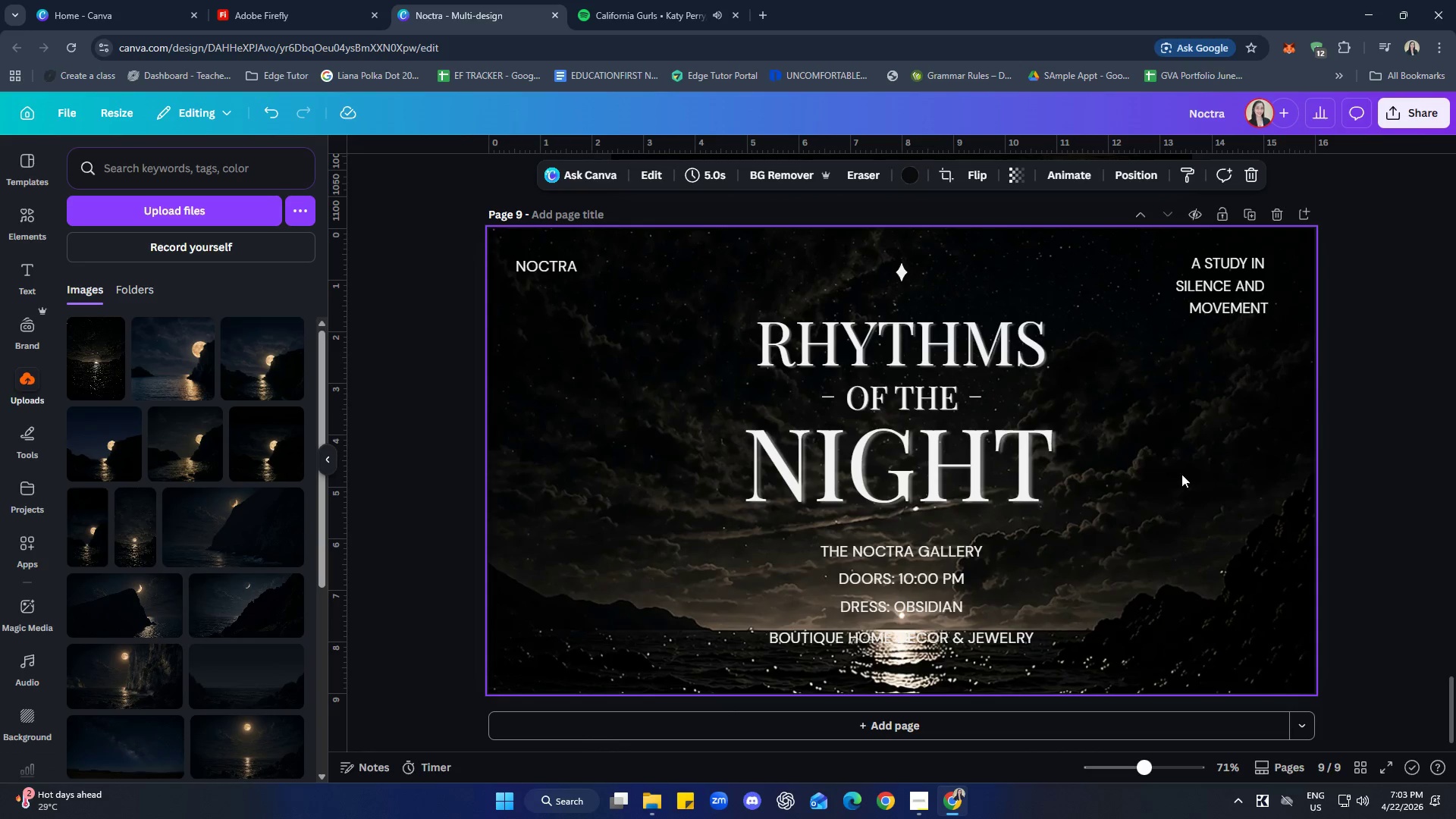 
double_click([1178, 459])
 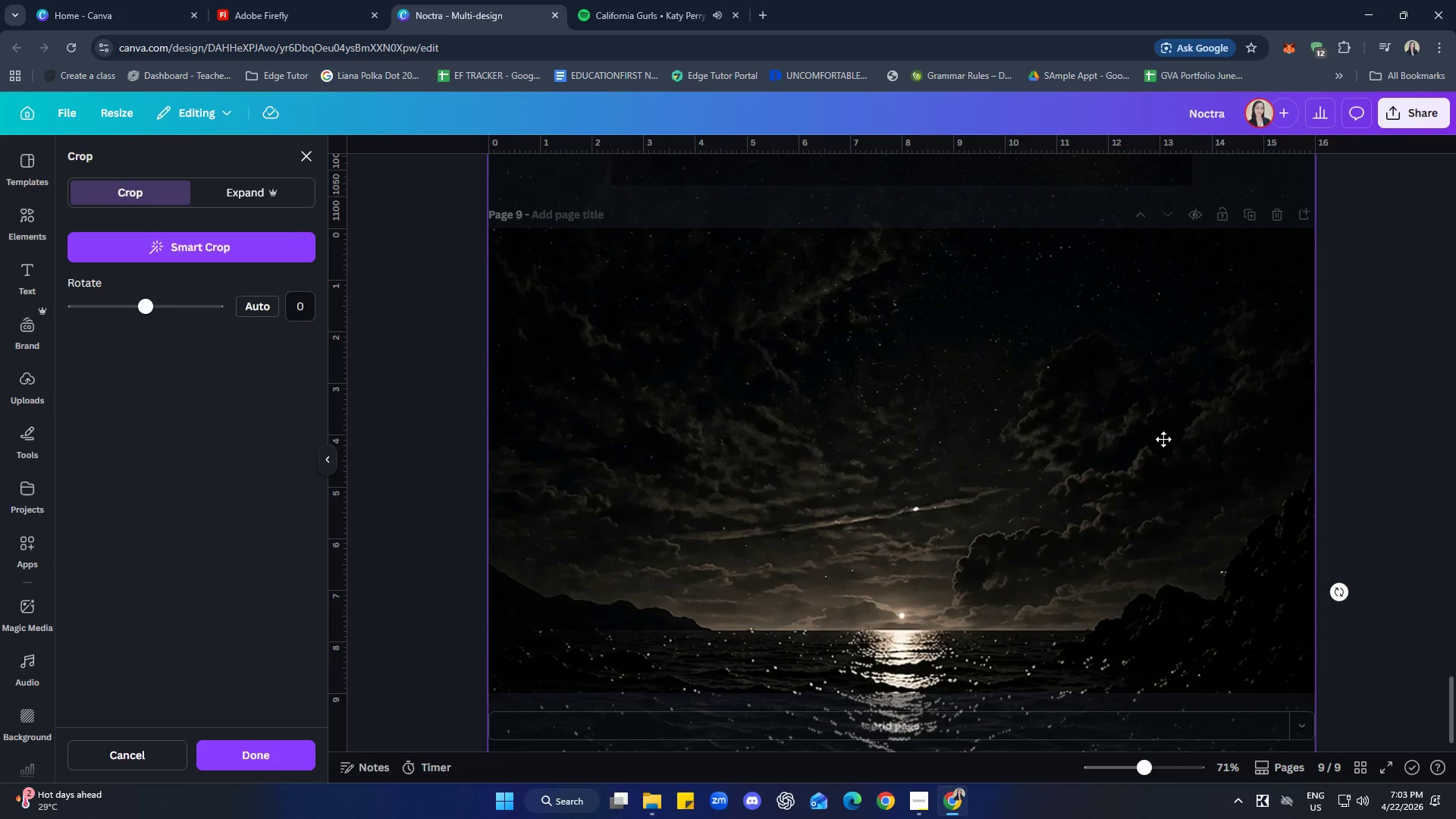 
left_click_drag(start_coordinate=[1162, 434], to_coordinate=[1167, 470])
 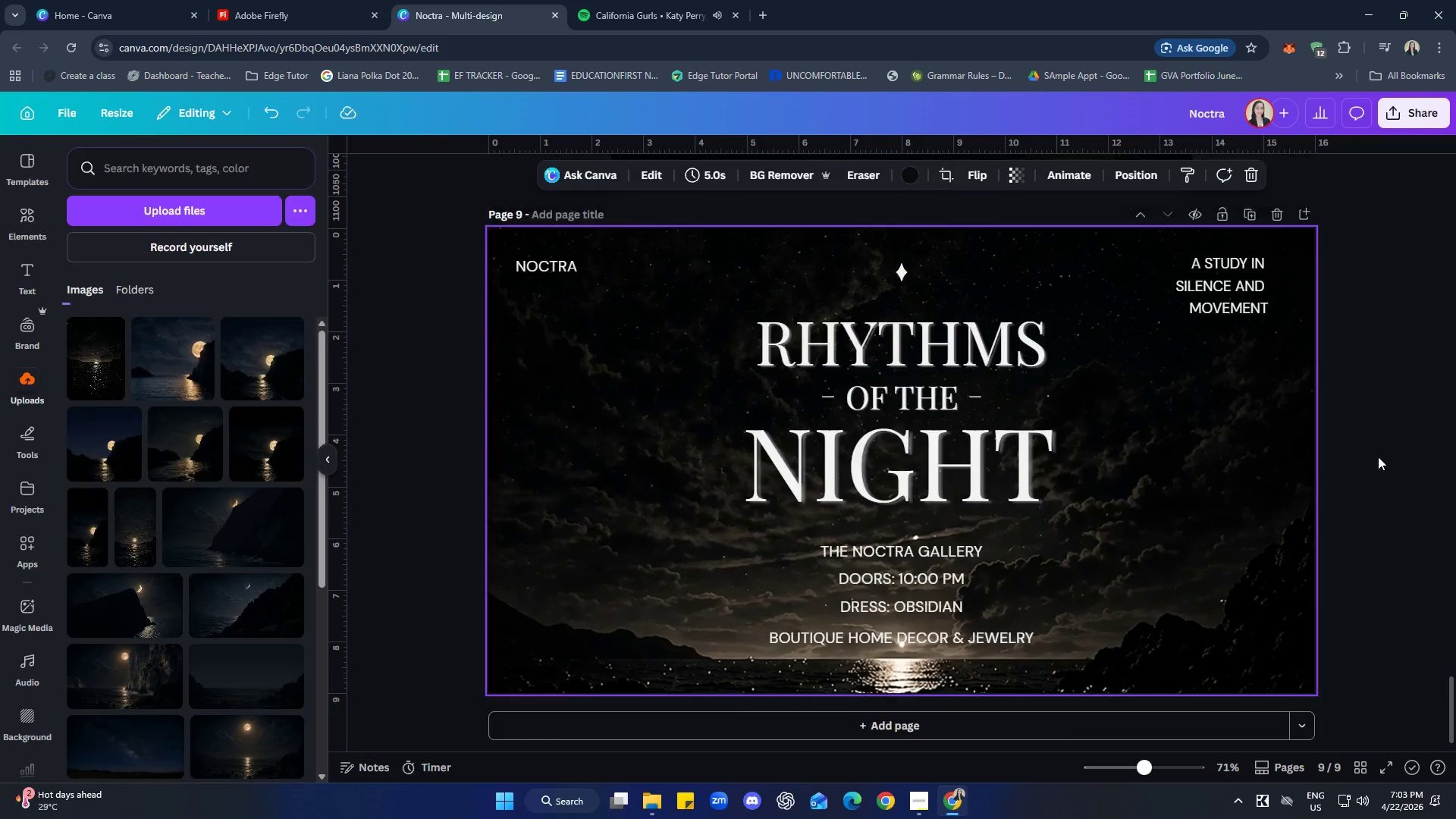 
double_click([1378, 457])
 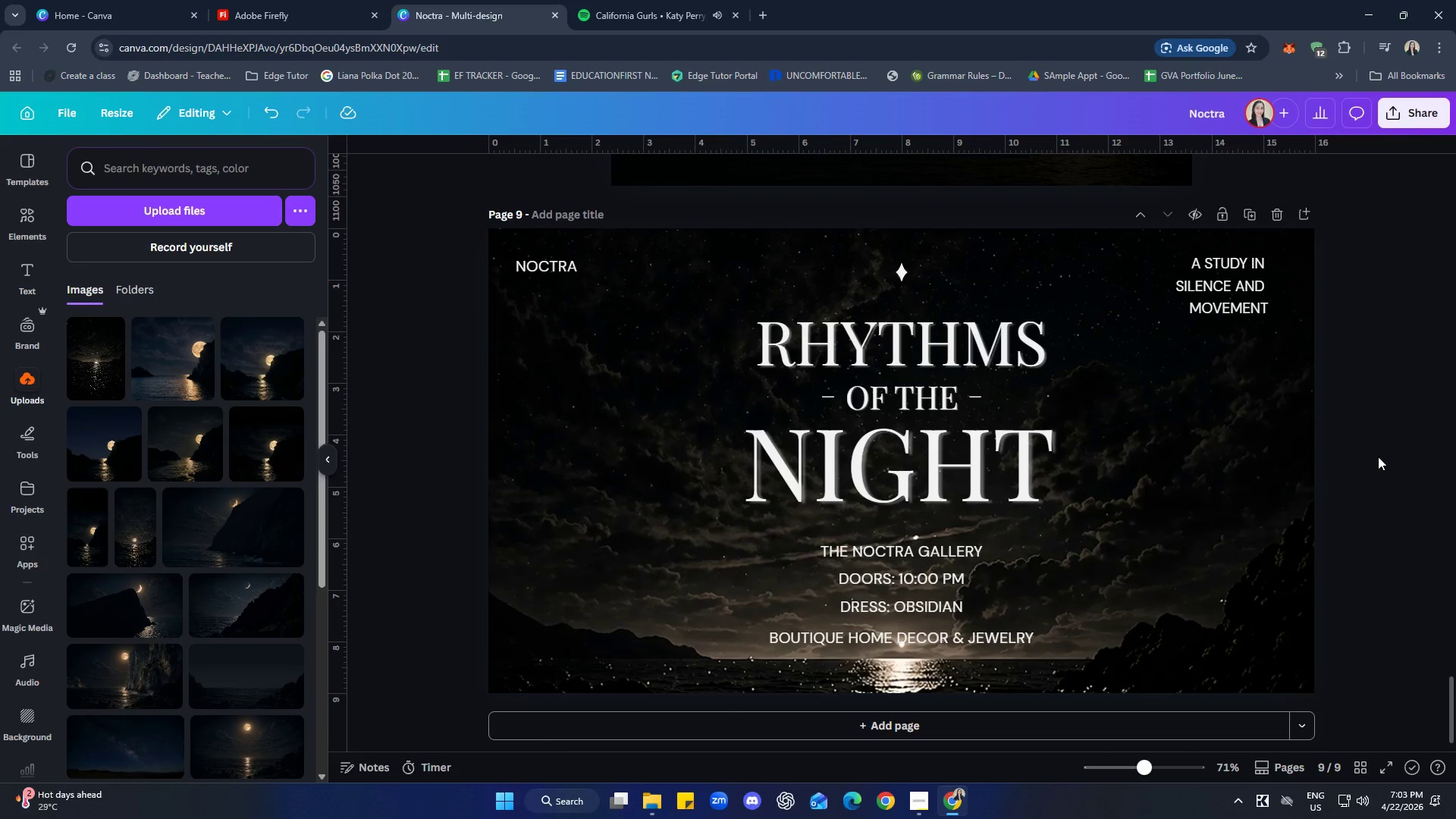 
scroll: coordinate [1378, 457], scroll_direction: down, amount: 1.0
 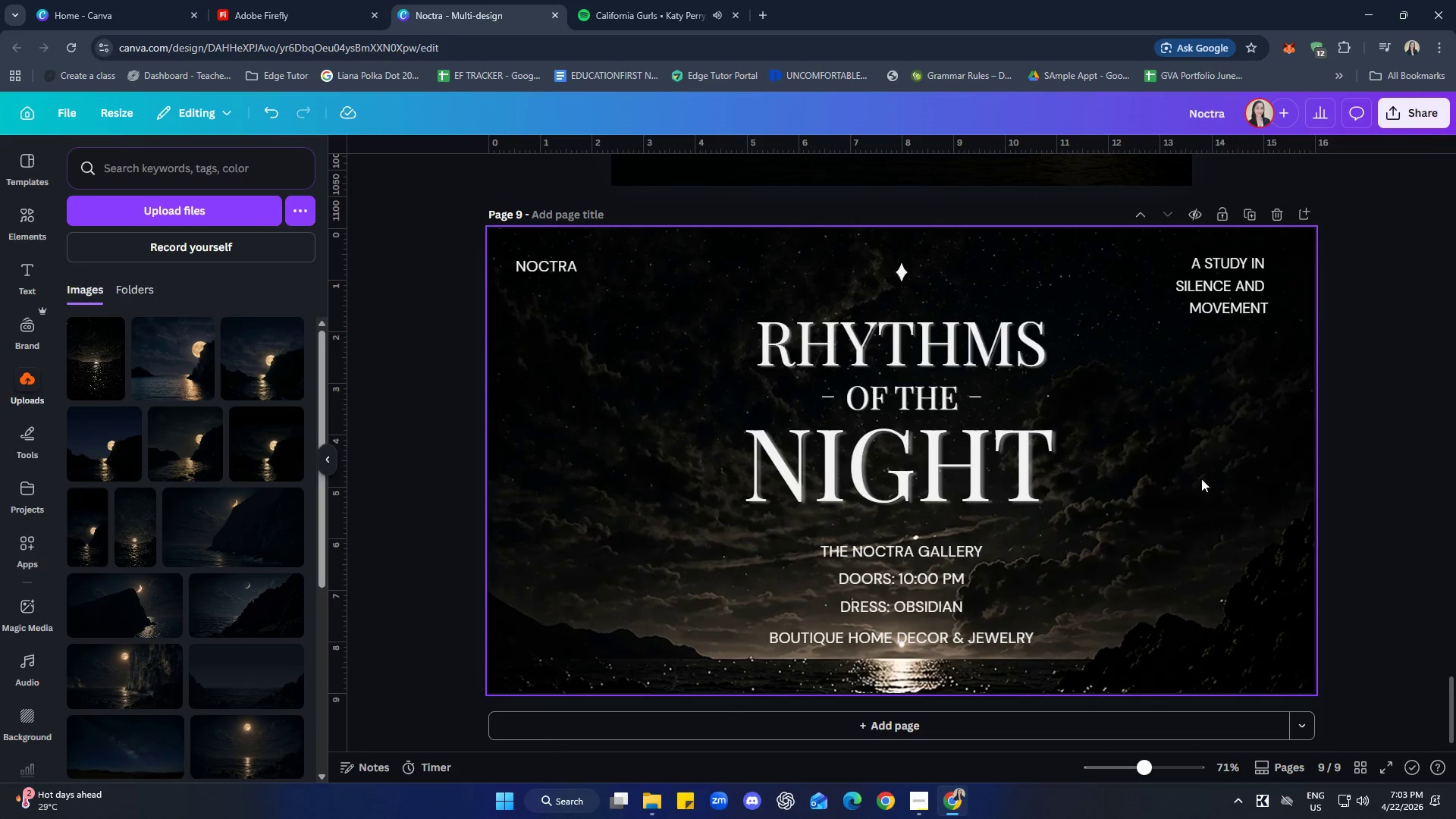 
double_click([1195, 447])
 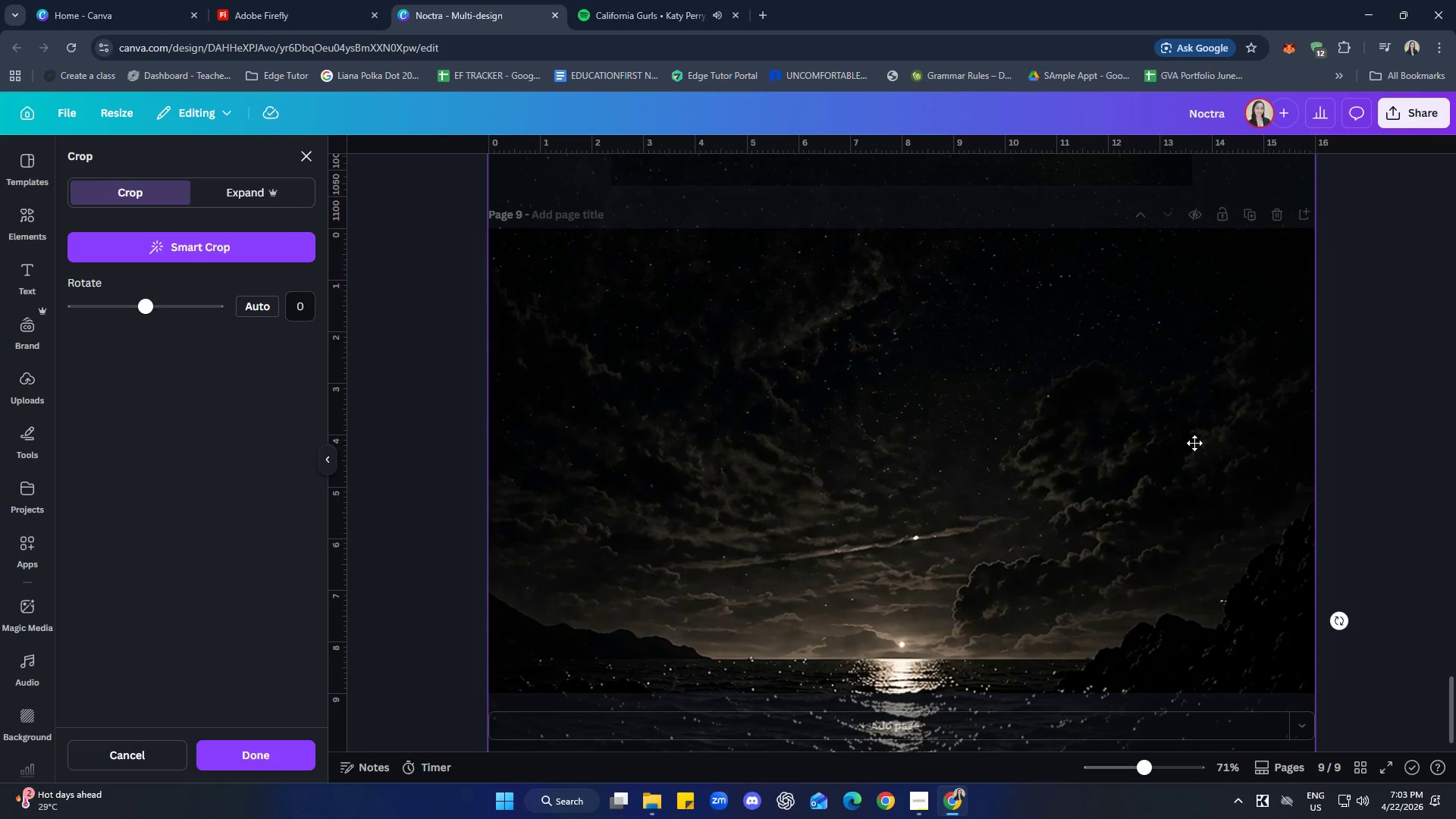 
left_click_drag(start_coordinate=[1191, 436], to_coordinate=[1195, 453])
 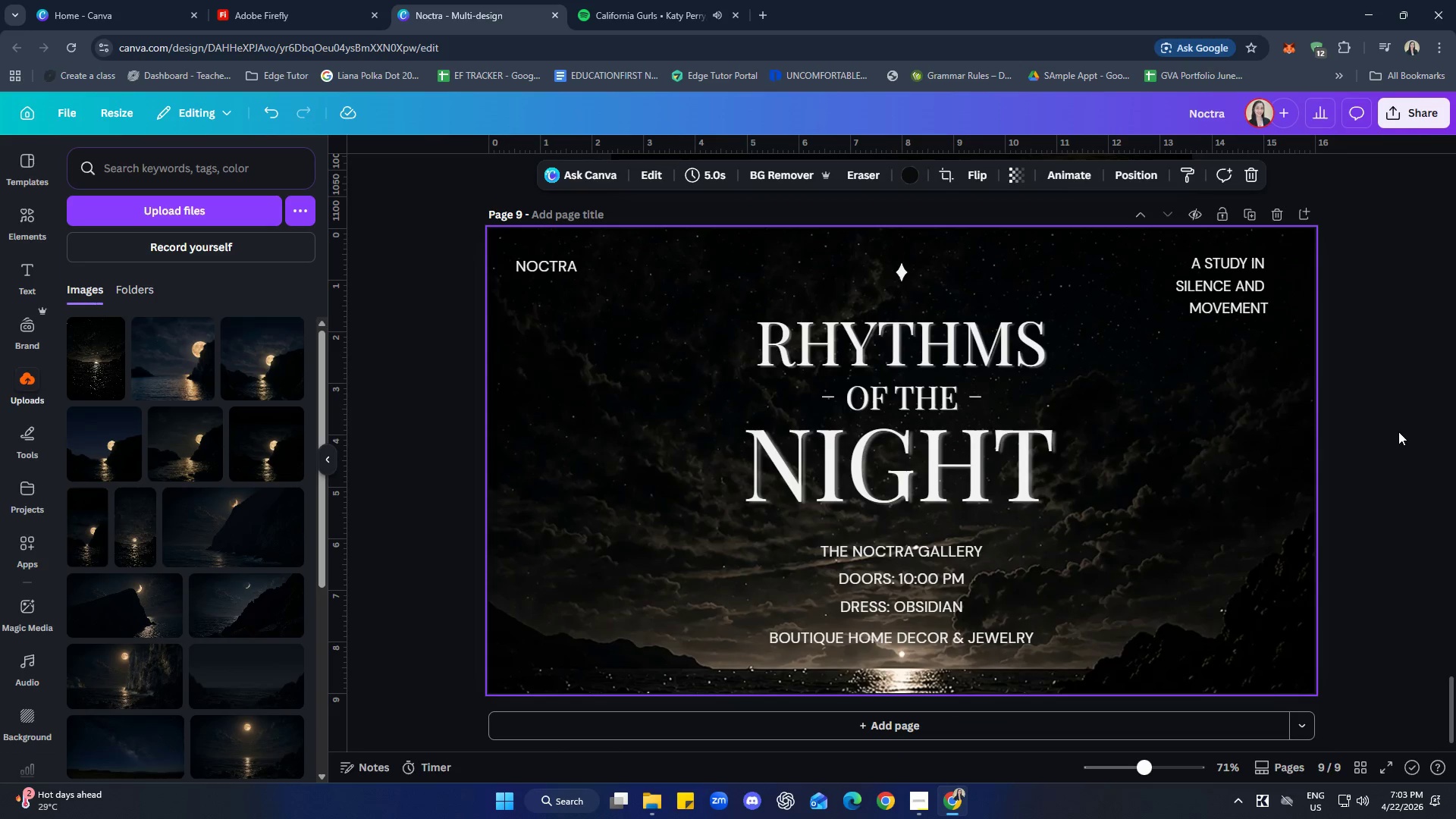 
double_click([1398, 431])
 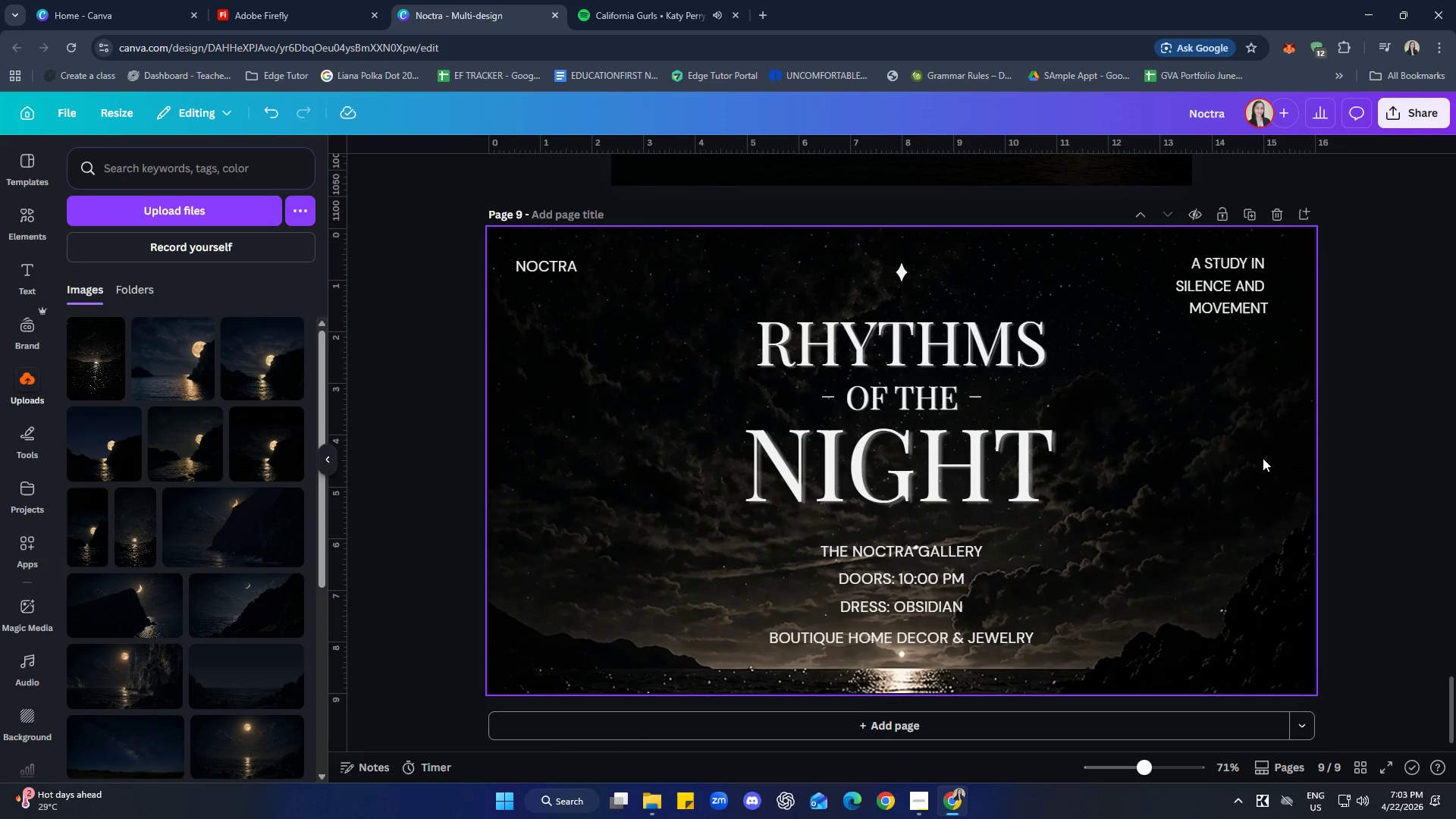 
left_click([29, 219])
 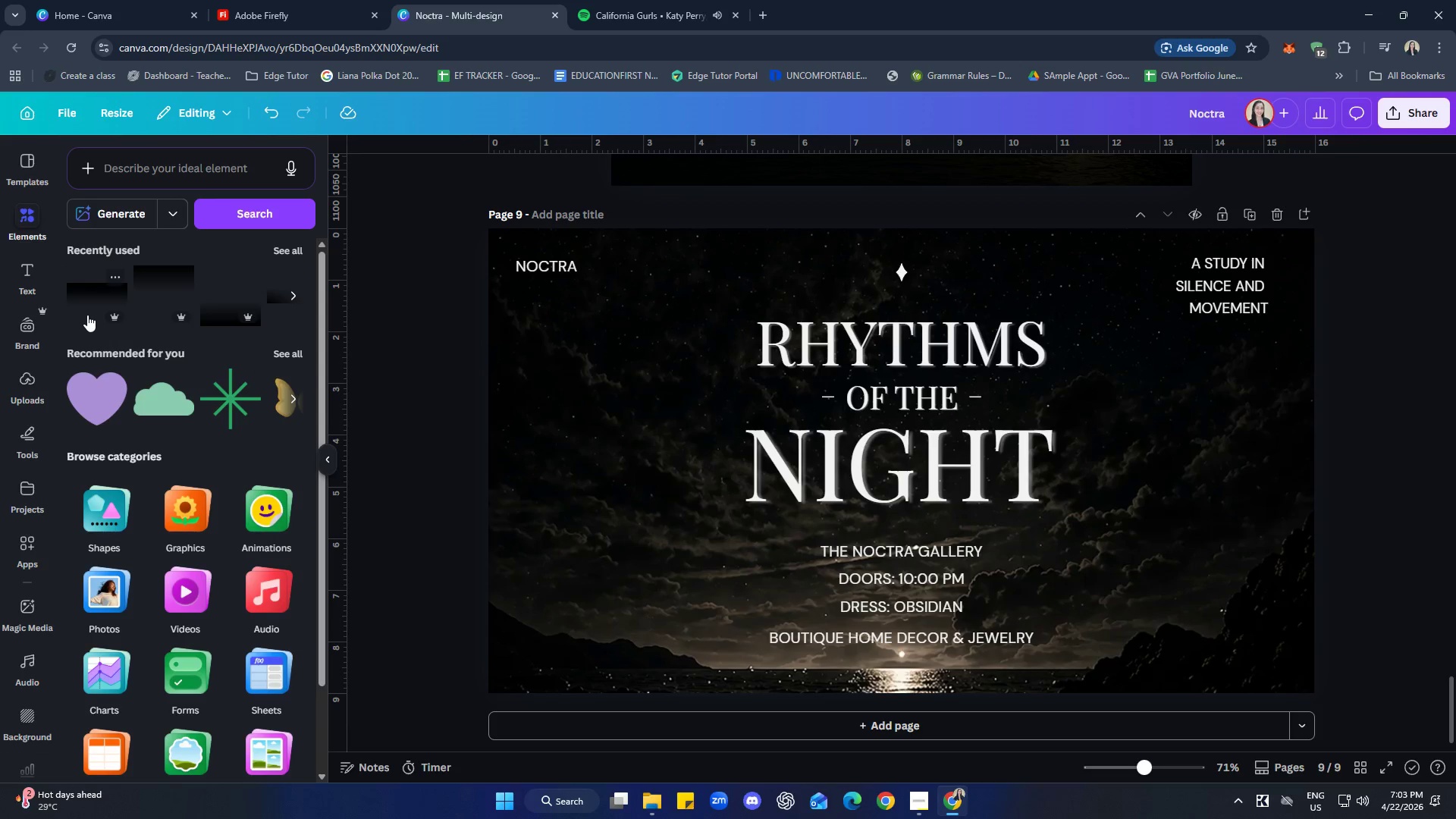 
left_click([83, 301])
 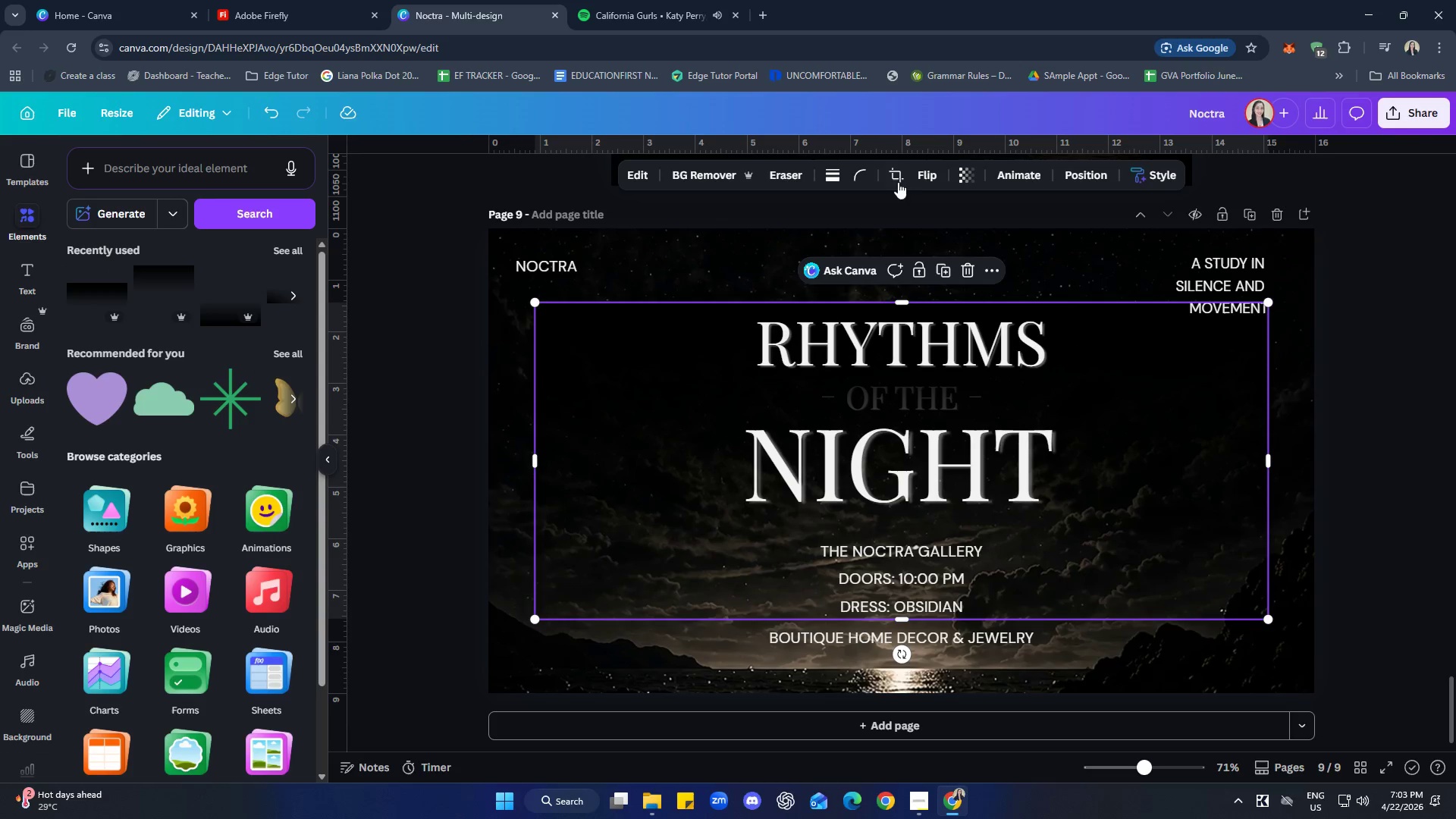 
left_click([934, 174])
 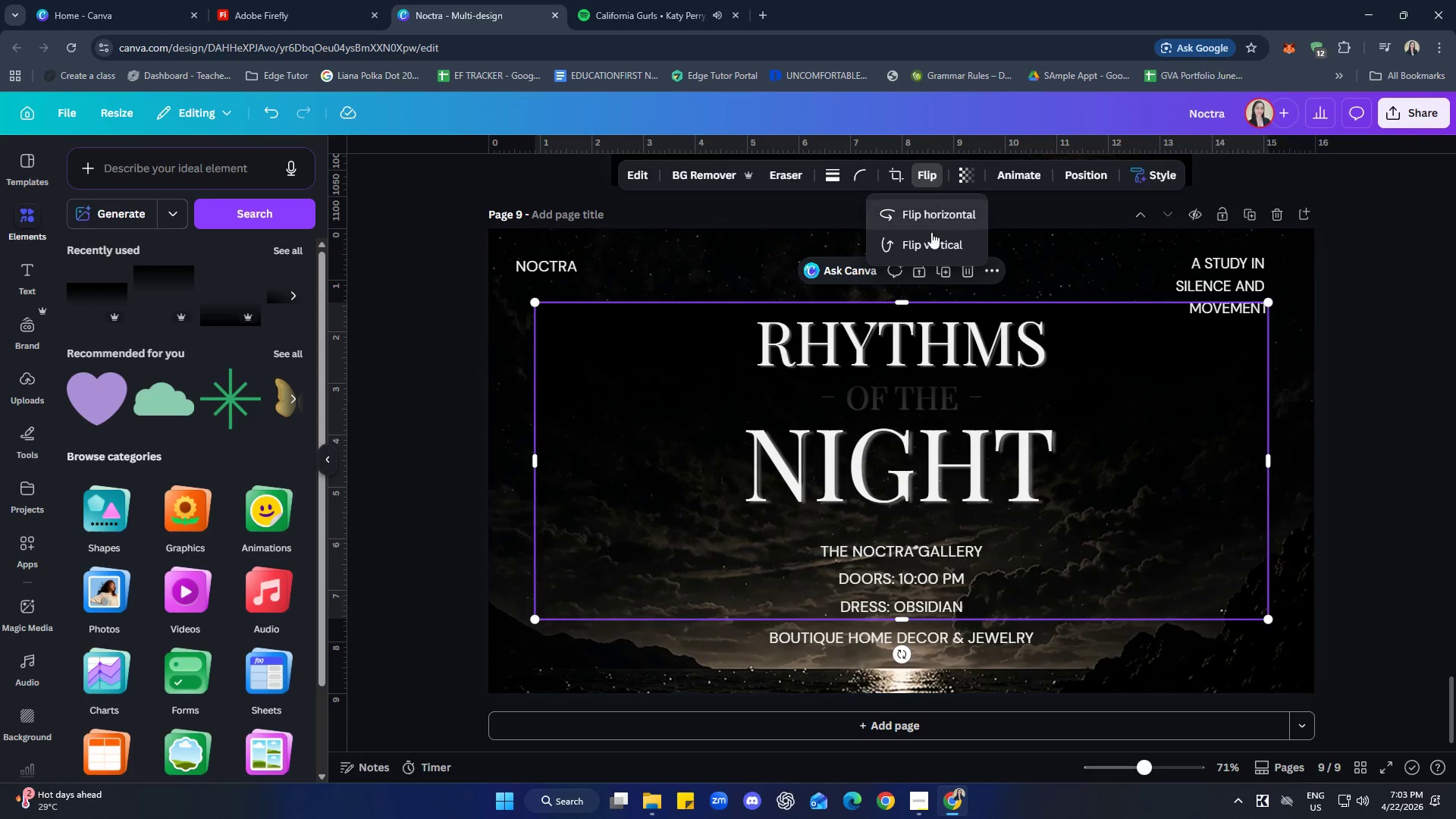 
left_click([933, 249])
 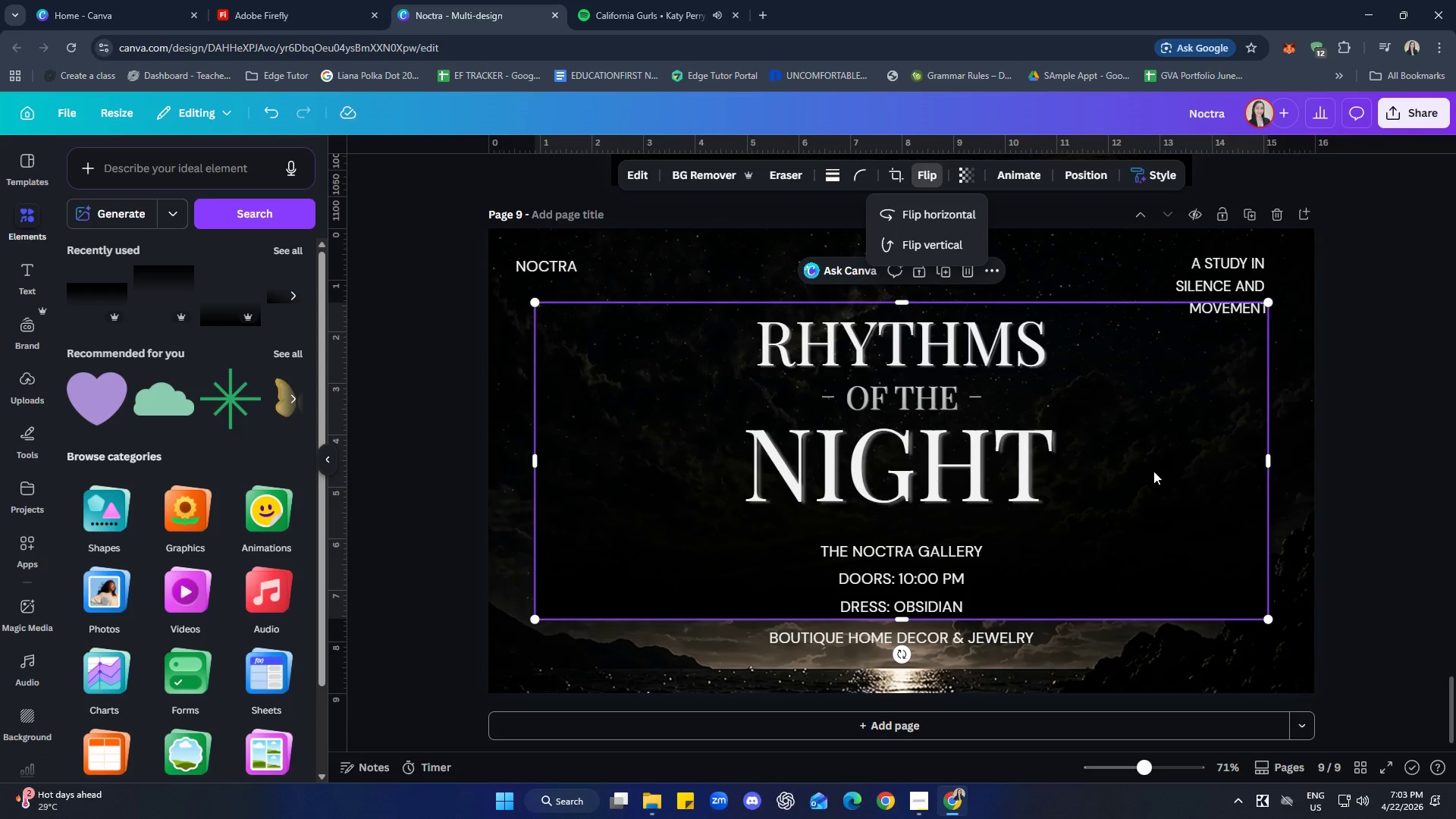 
left_click_drag(start_coordinate=[1187, 517], to_coordinate=[1144, 587])
 